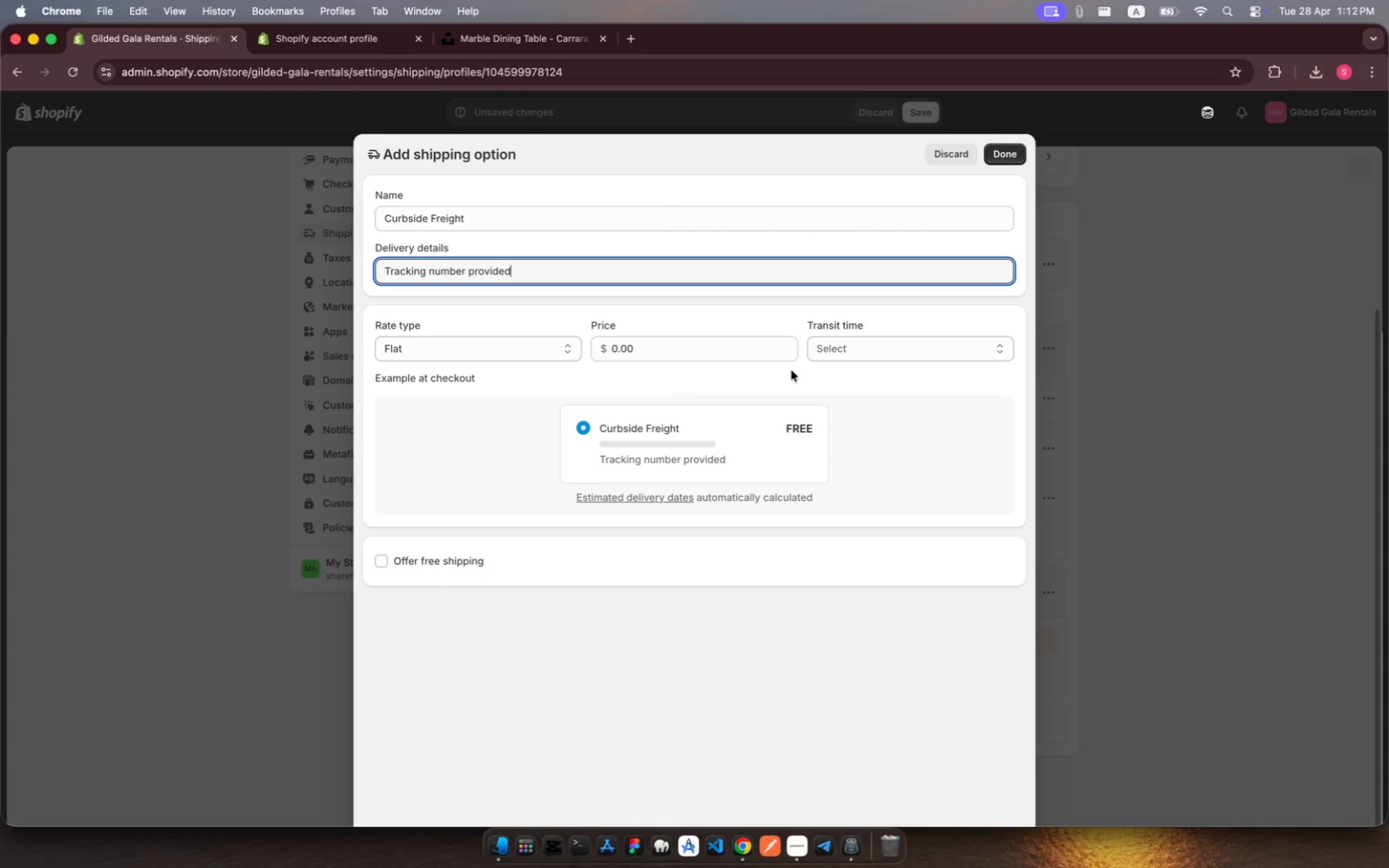 
left_click([636, 353])
 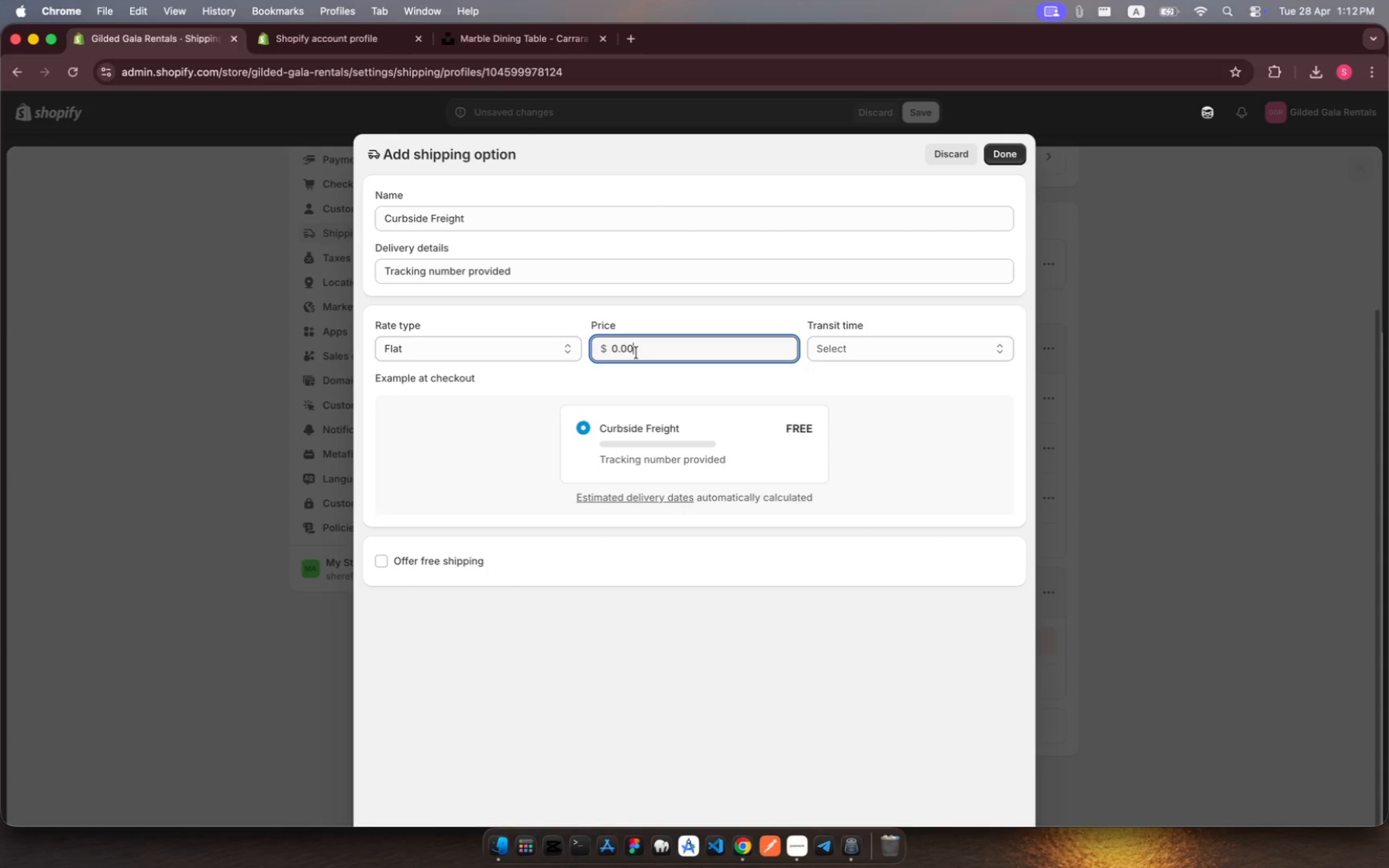 
key(Backspace)
key(Backspace)
key(Backspace)
key(Backspace)
key(Backspace)
type(200)
 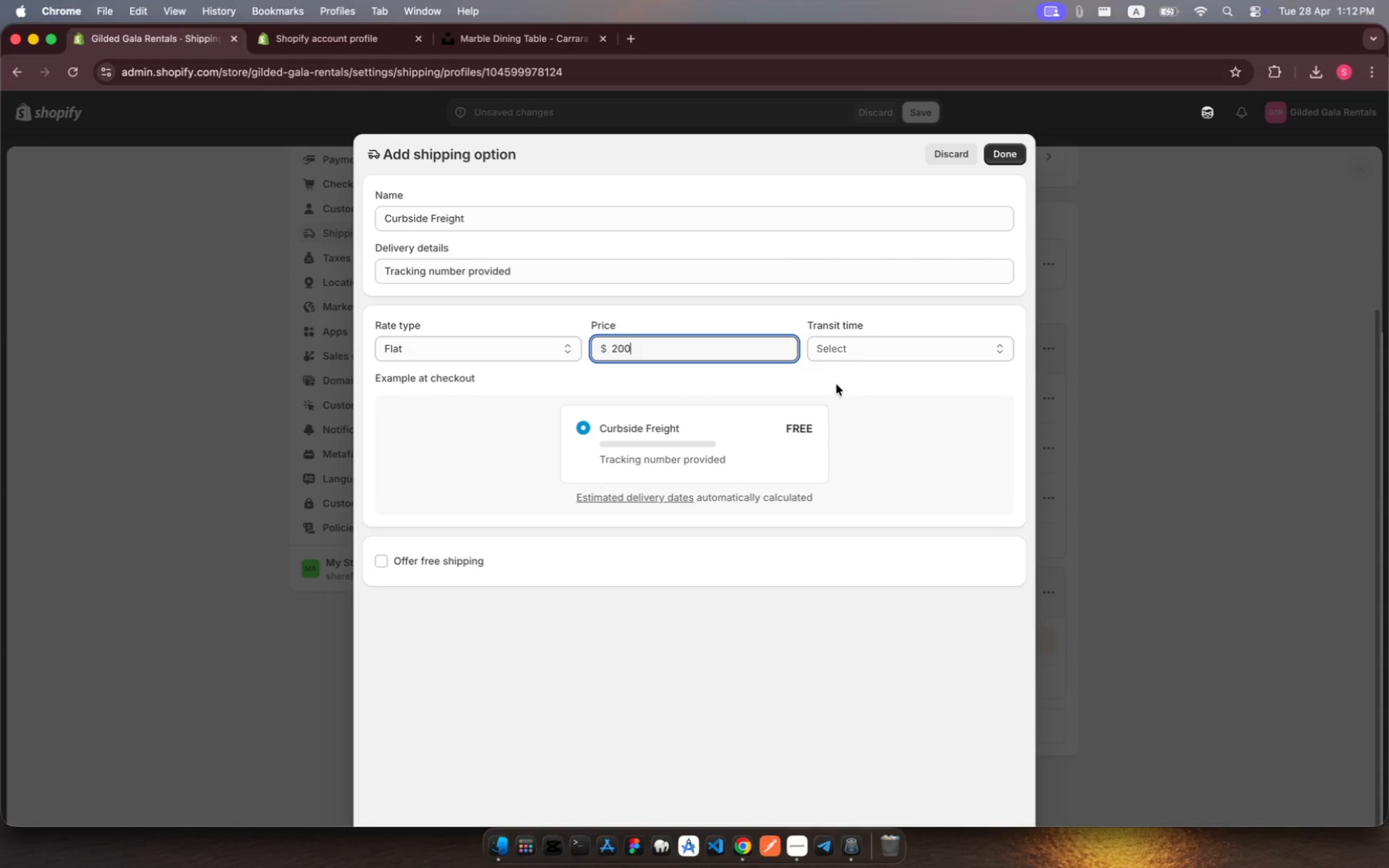 
left_click([860, 351])
 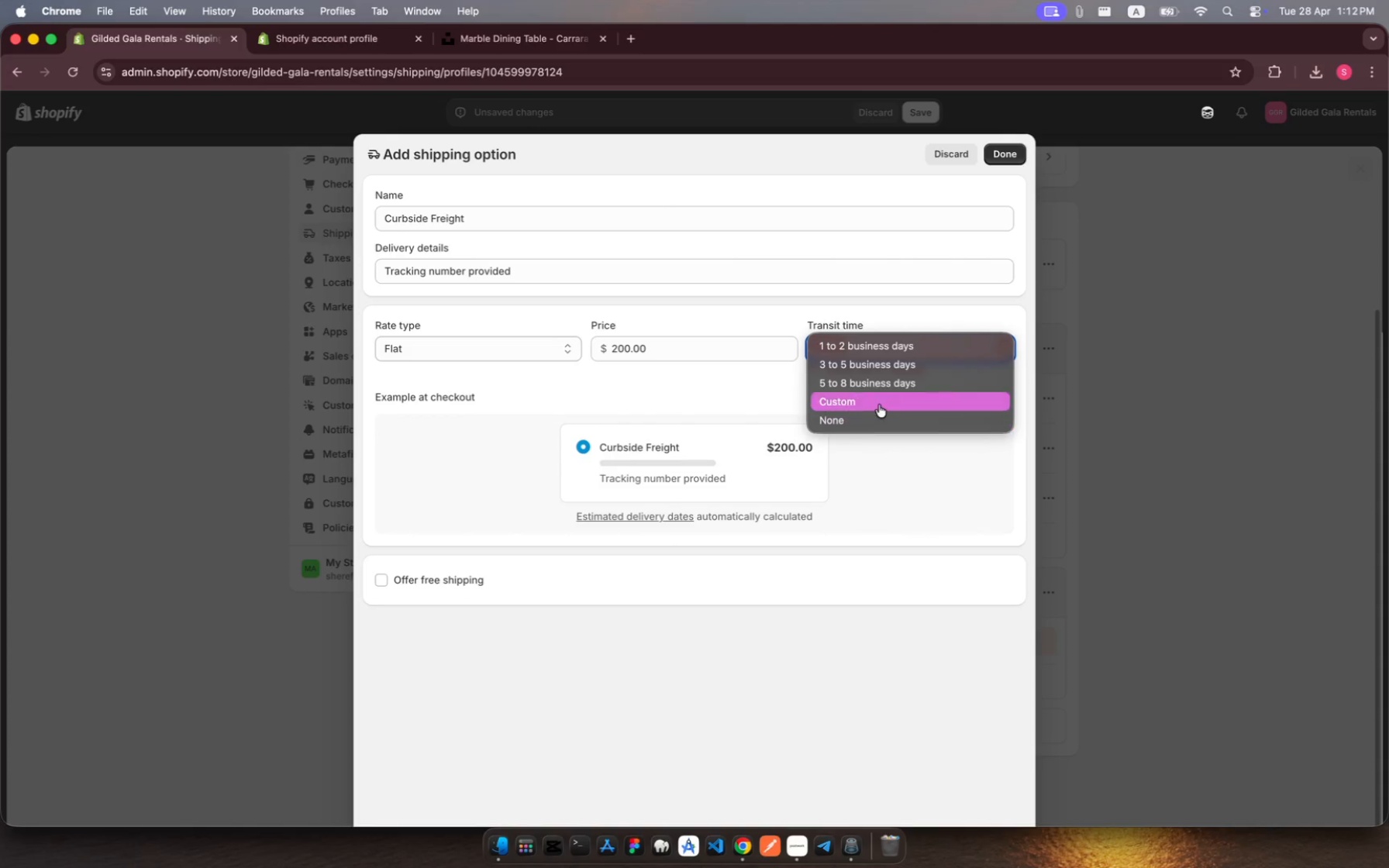 
left_click([890, 390])
 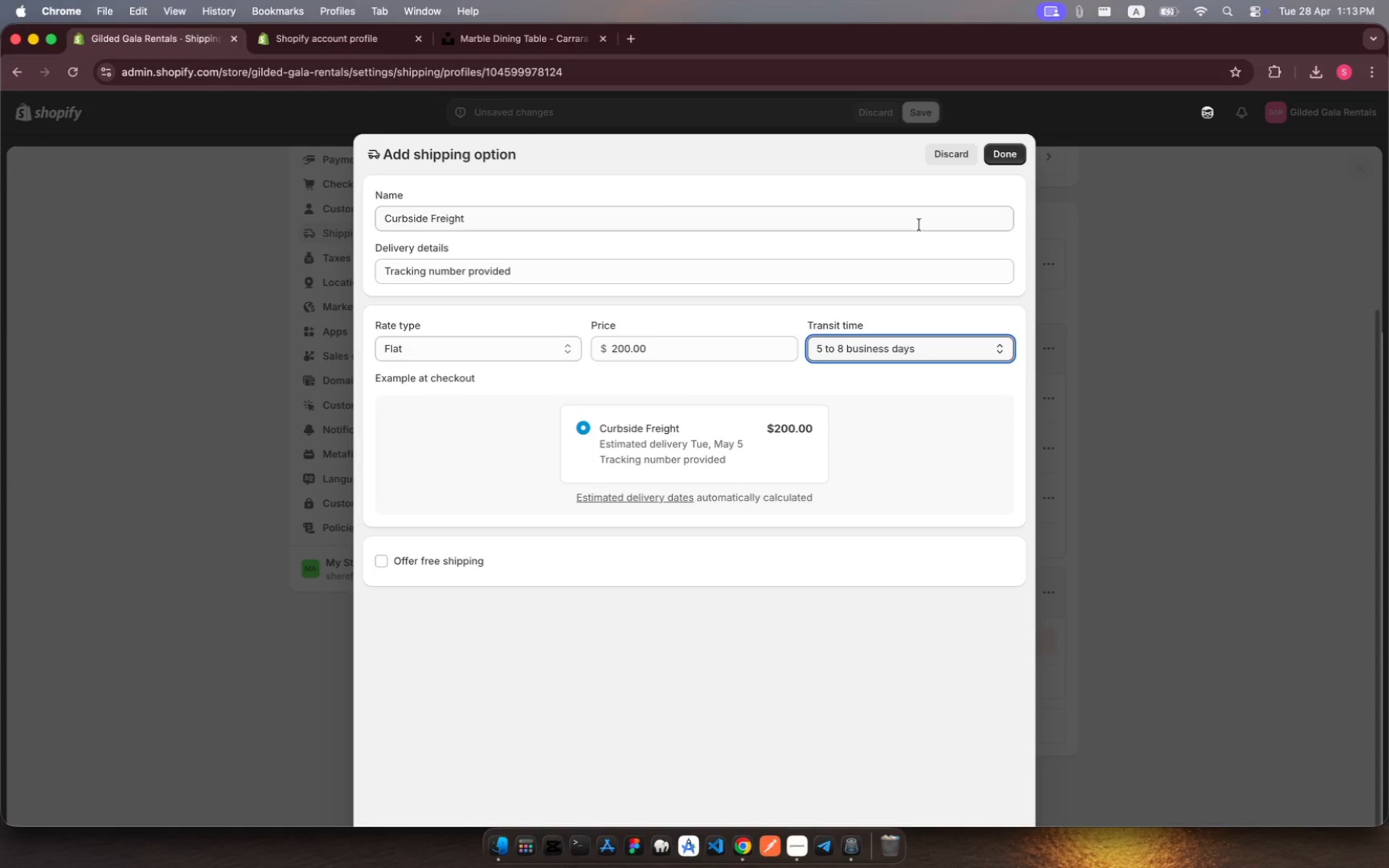 
wait(7.96)
 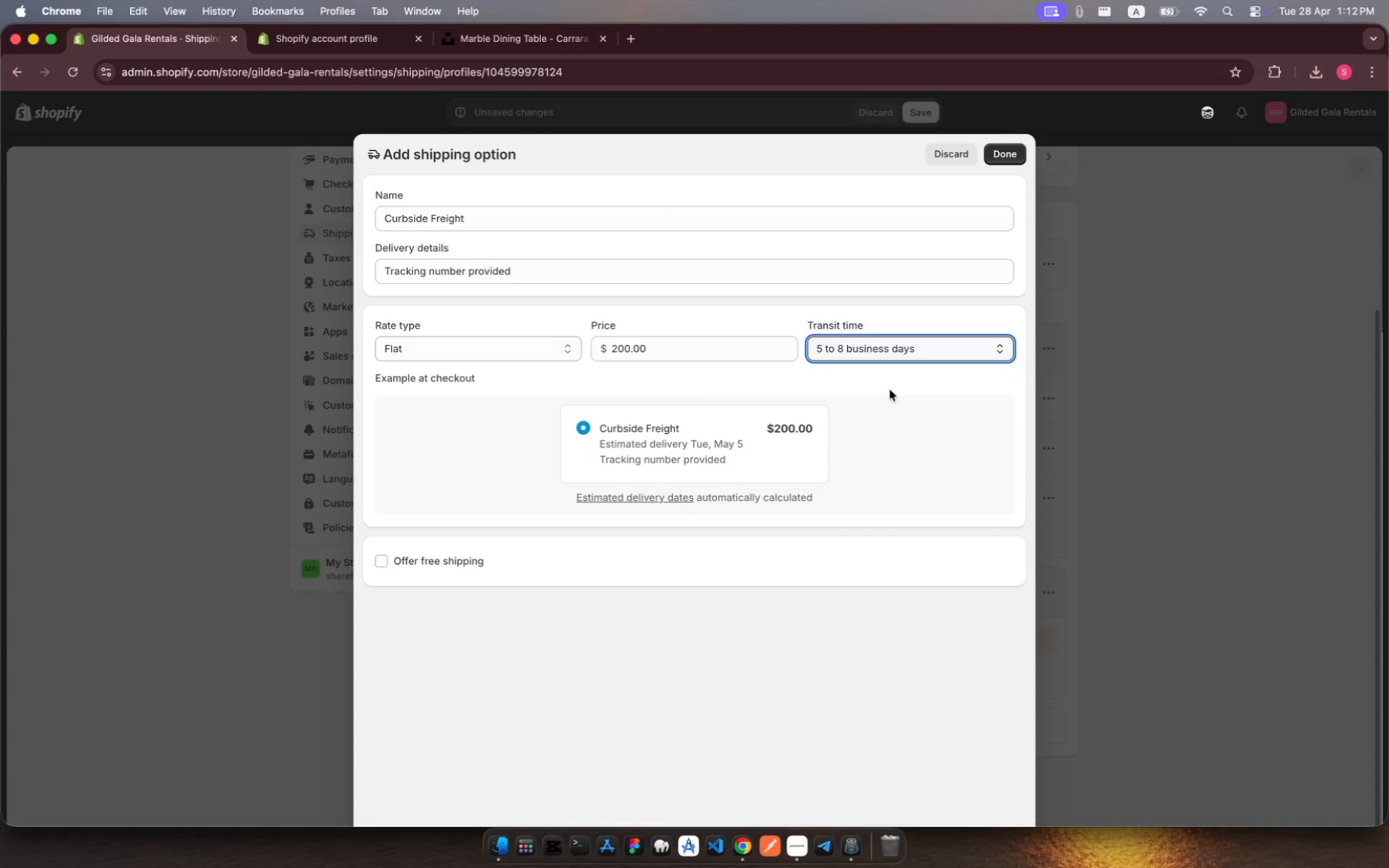 
left_click([1017, 153])
 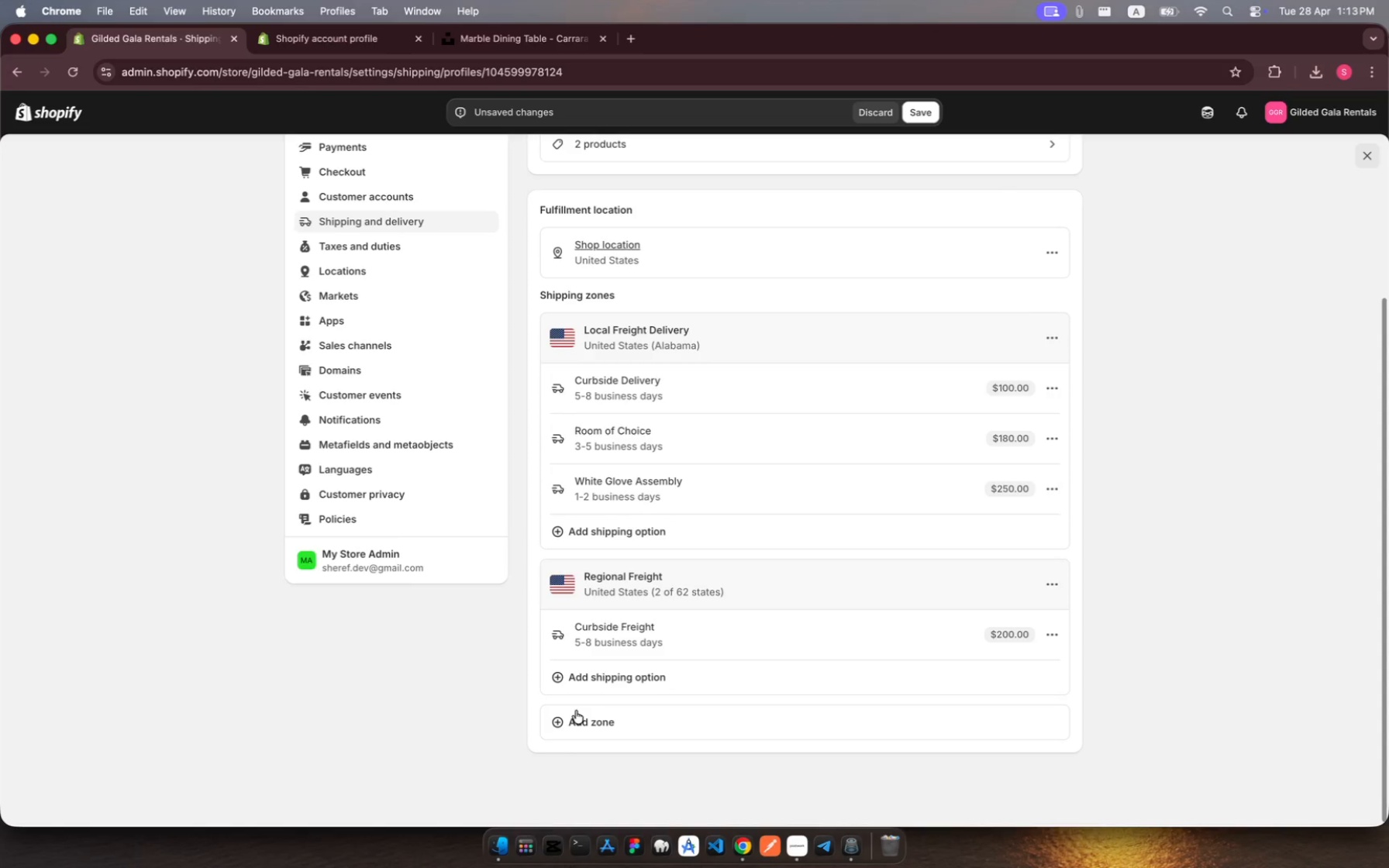 
left_click([597, 684])
 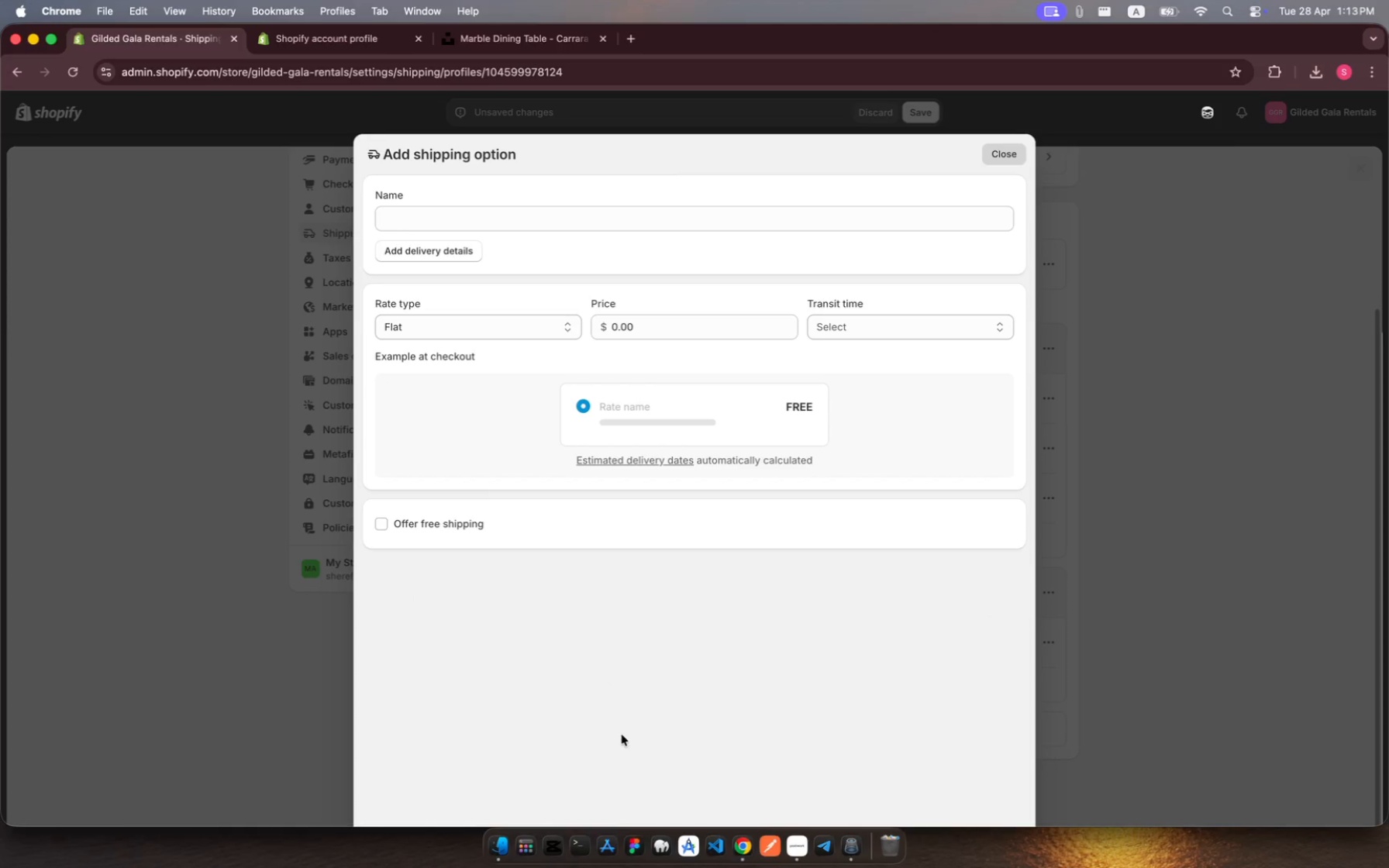 
wait(6.18)
 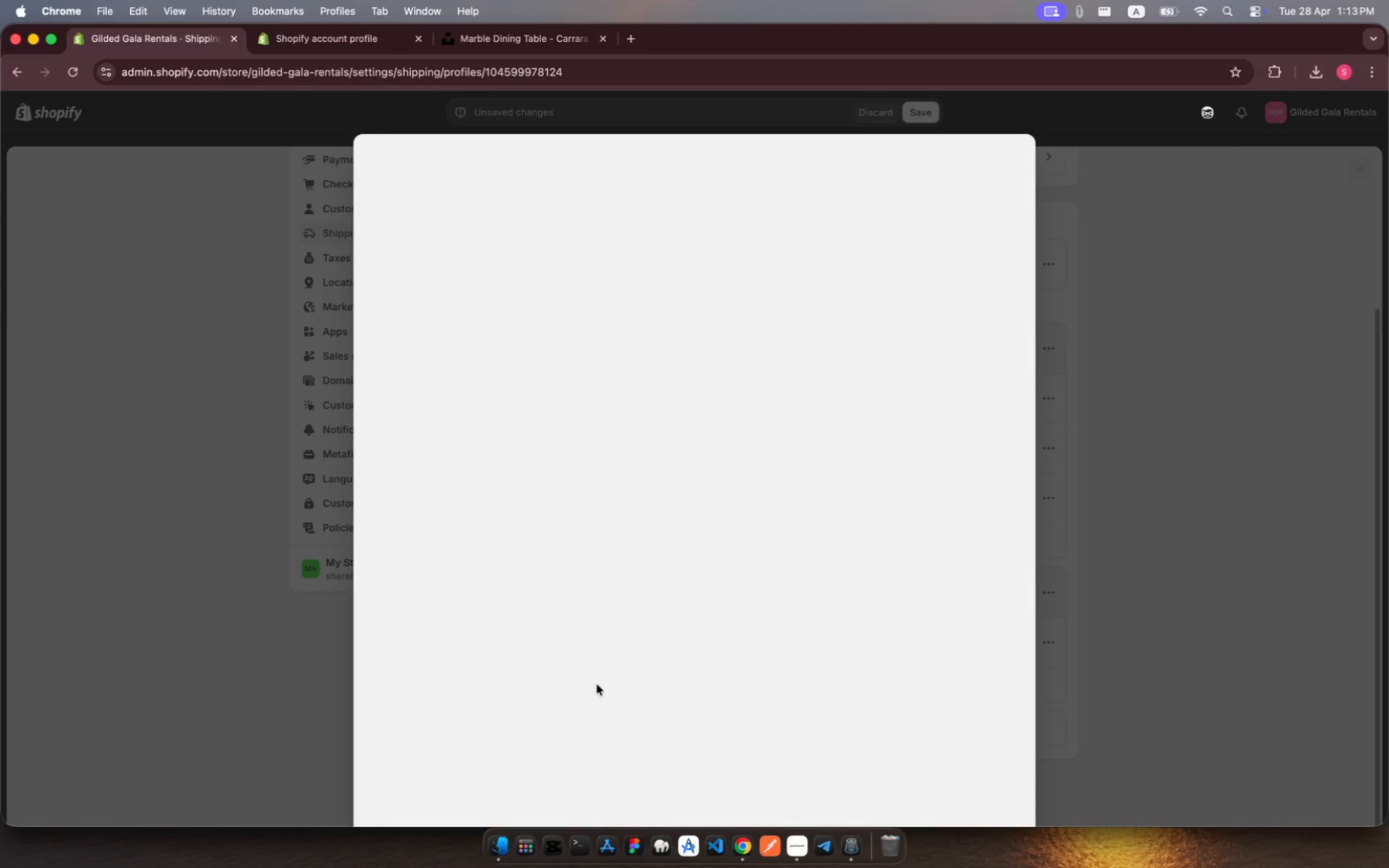 
left_click([400, 211])
 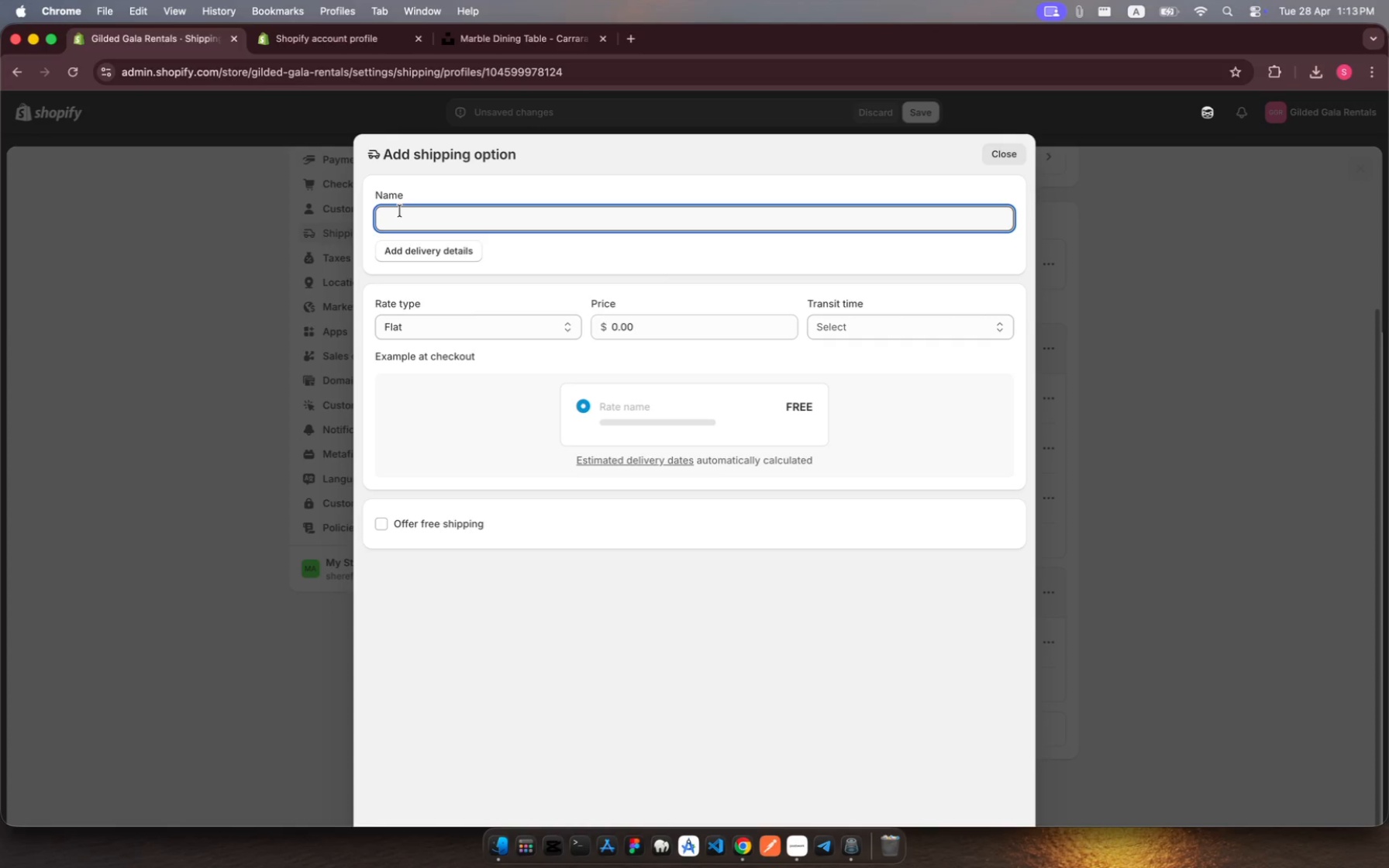 
type(Room Placement)
 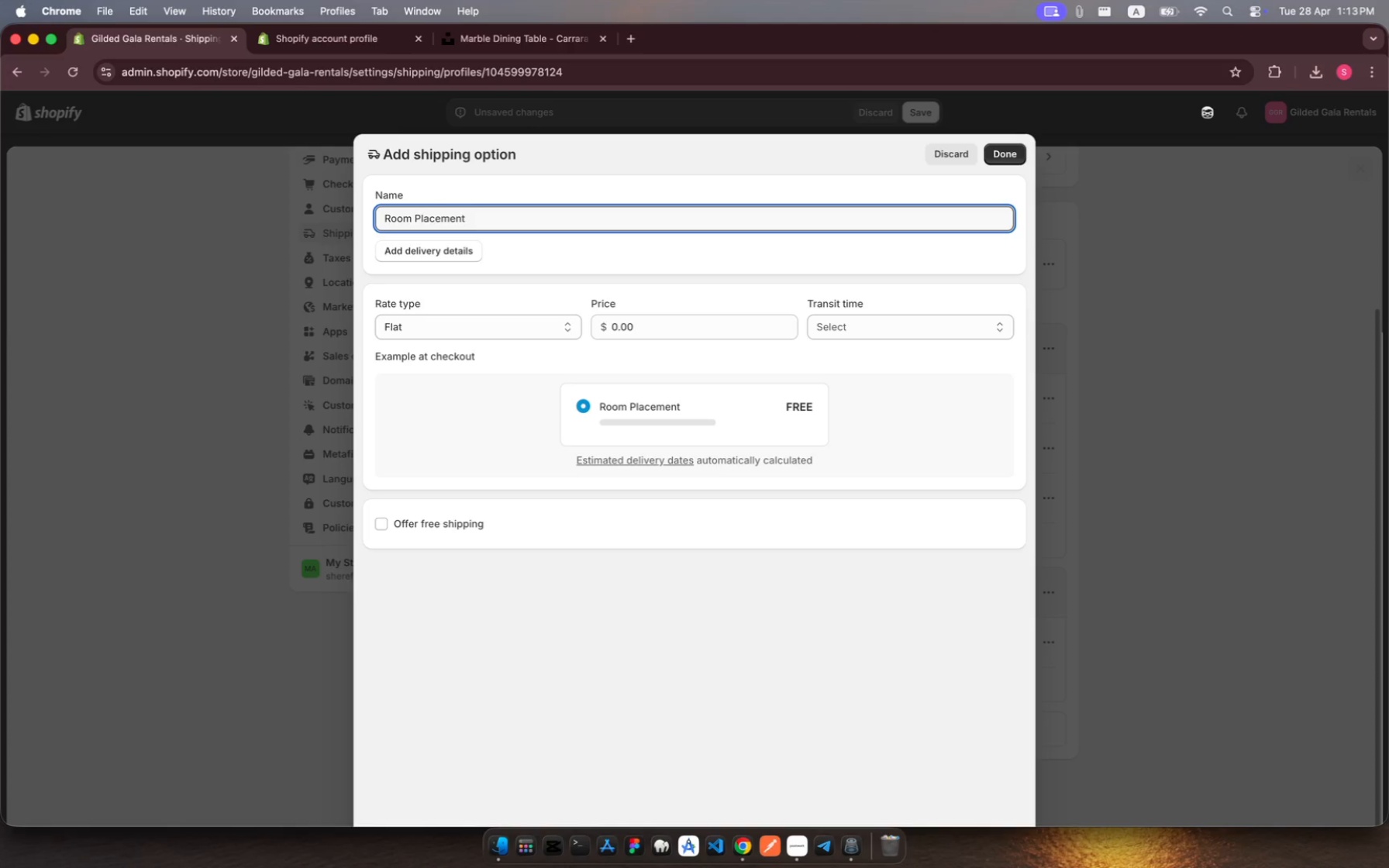 
wait(5.82)
 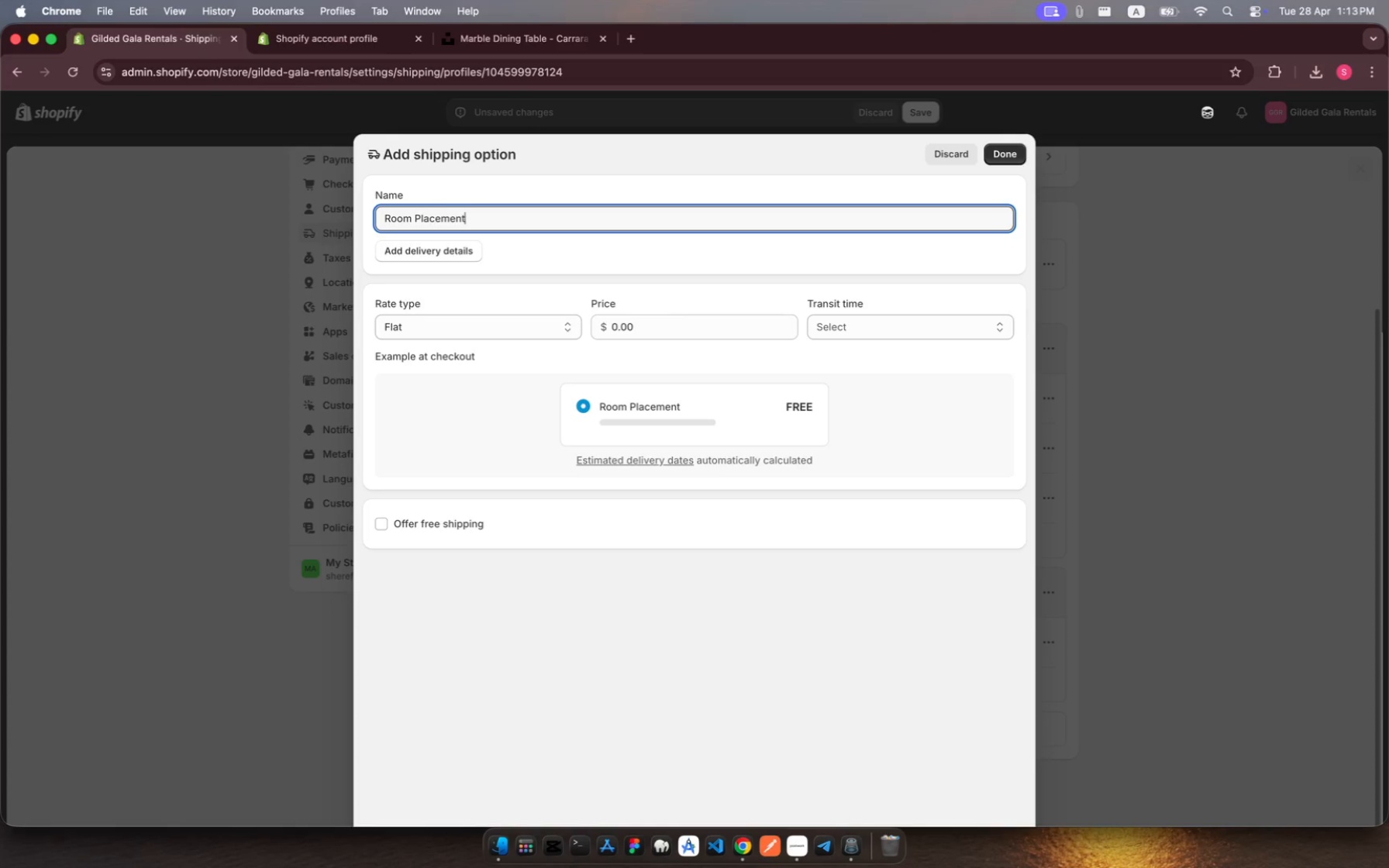 
left_click([632, 324])
 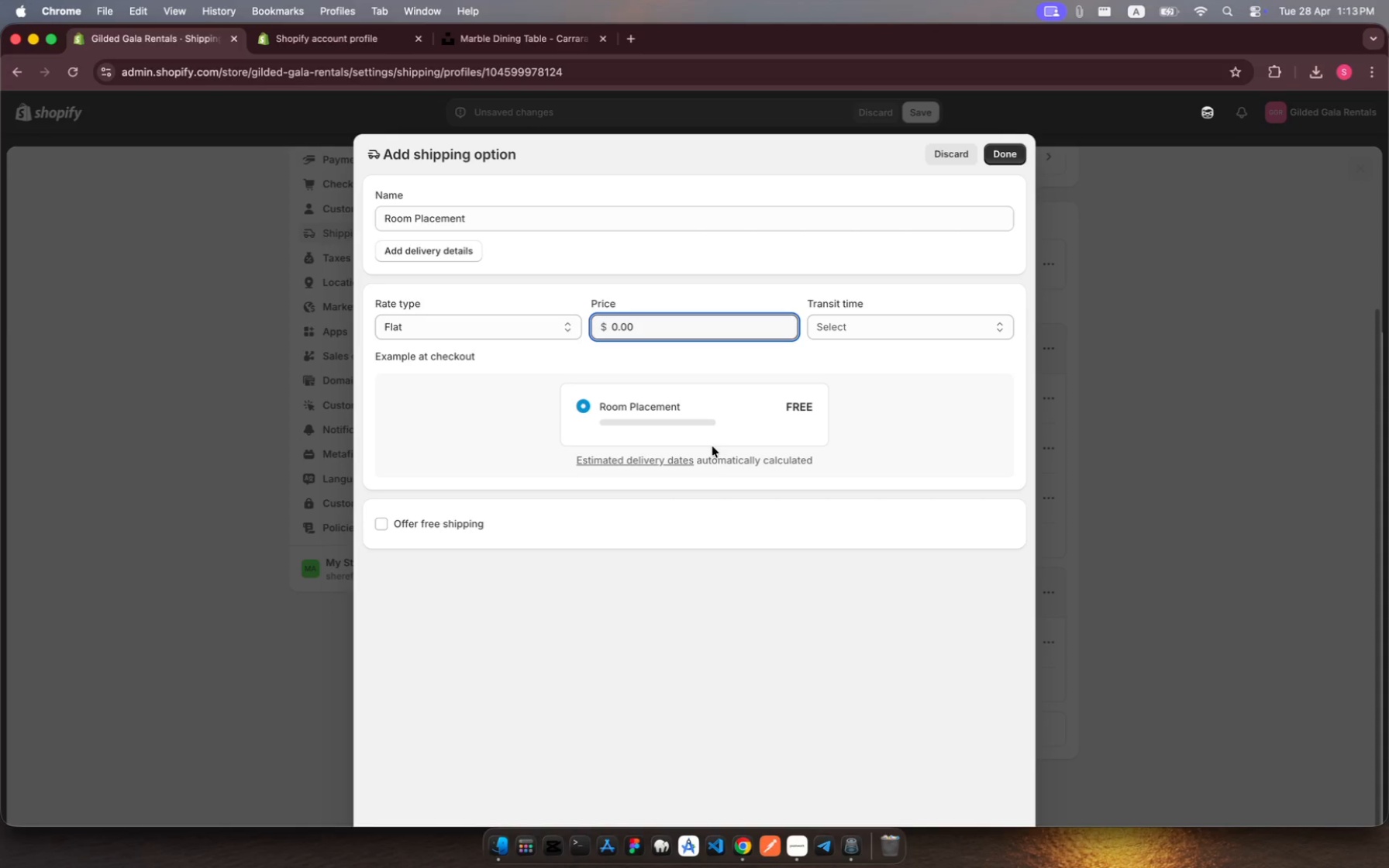 
key(Backspace)
key(Backspace)
key(Backspace)
key(Backspace)
type(300)
 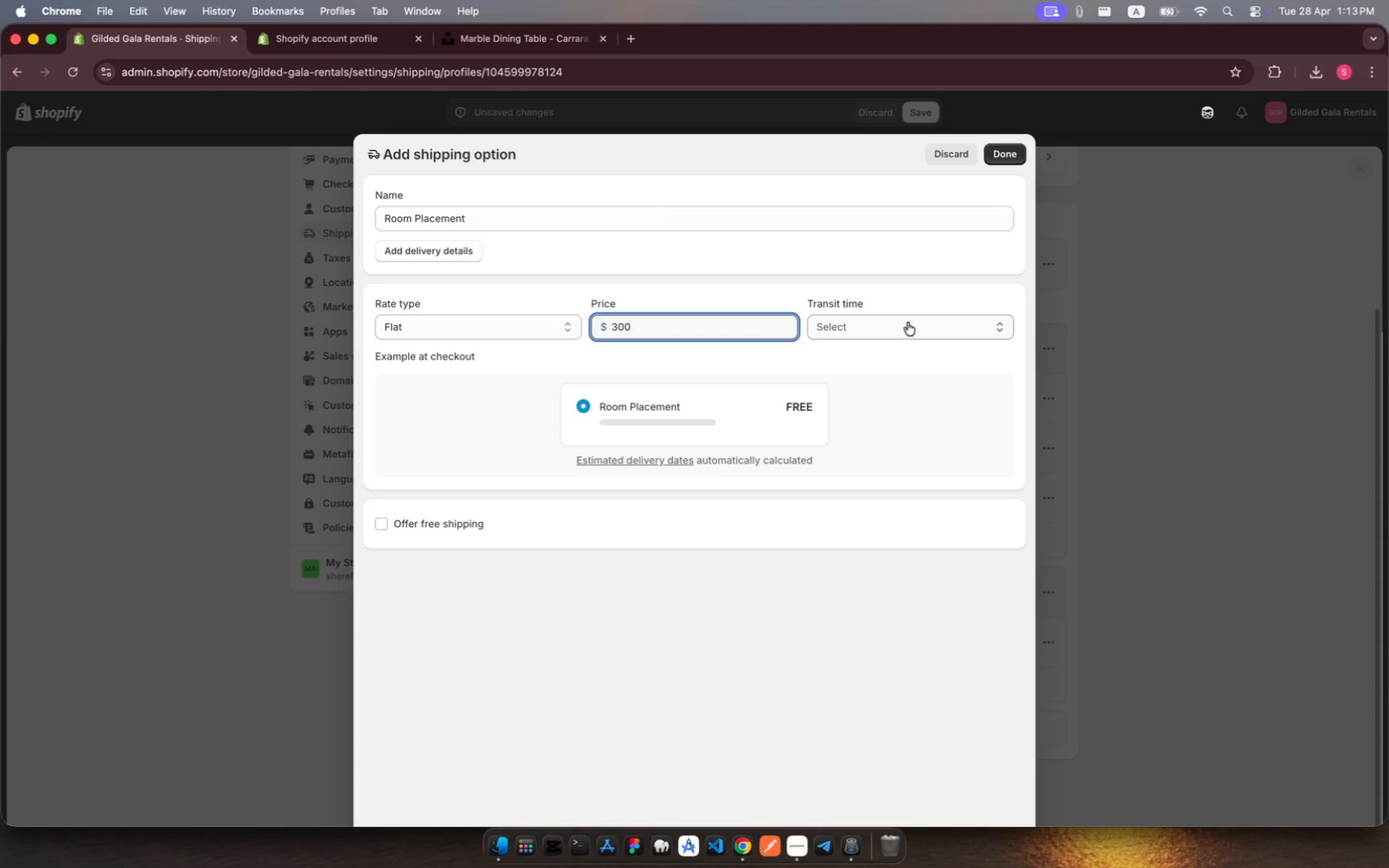 
left_click([910, 323])
 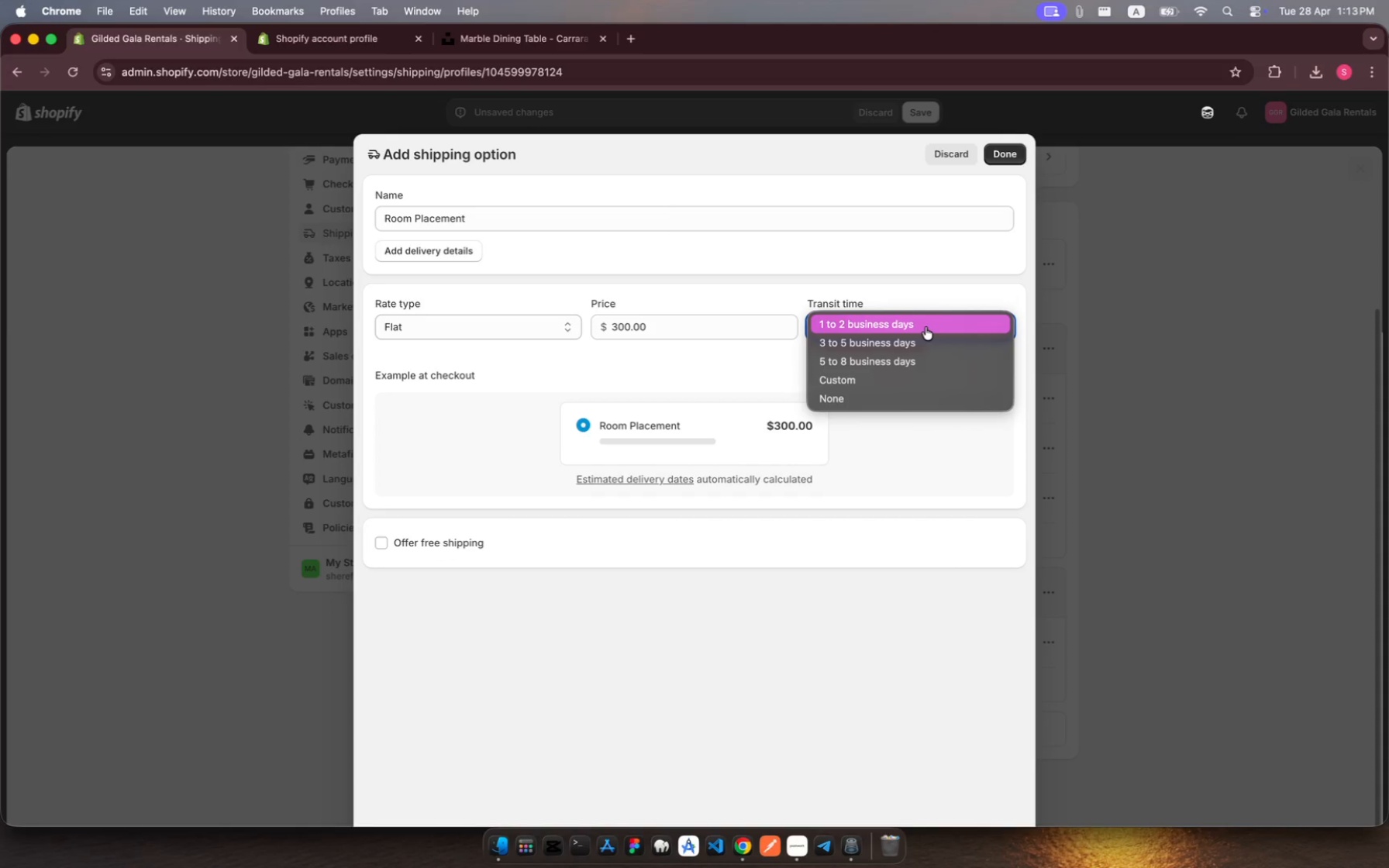 
wait(9.1)
 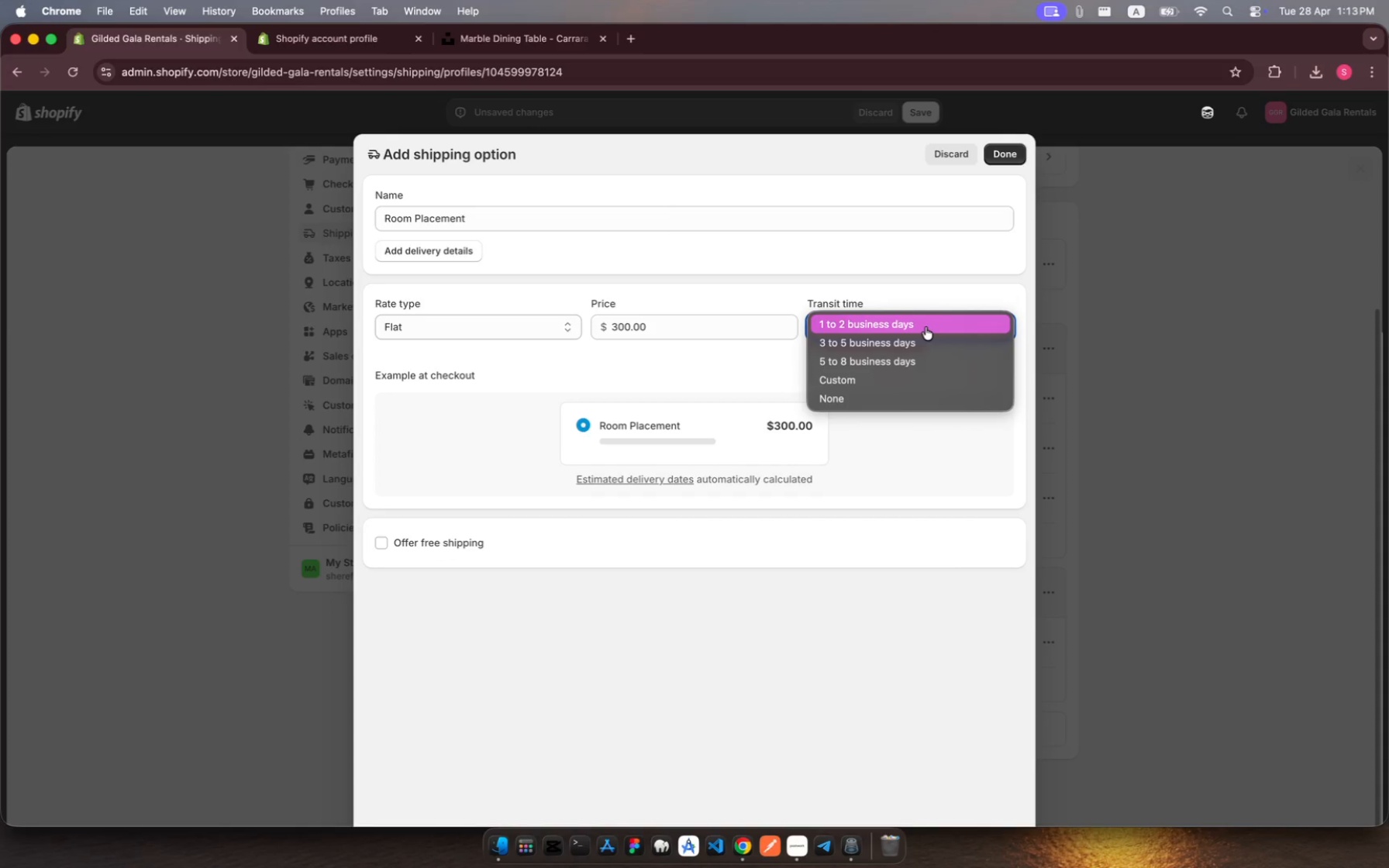 
left_click([929, 346])
 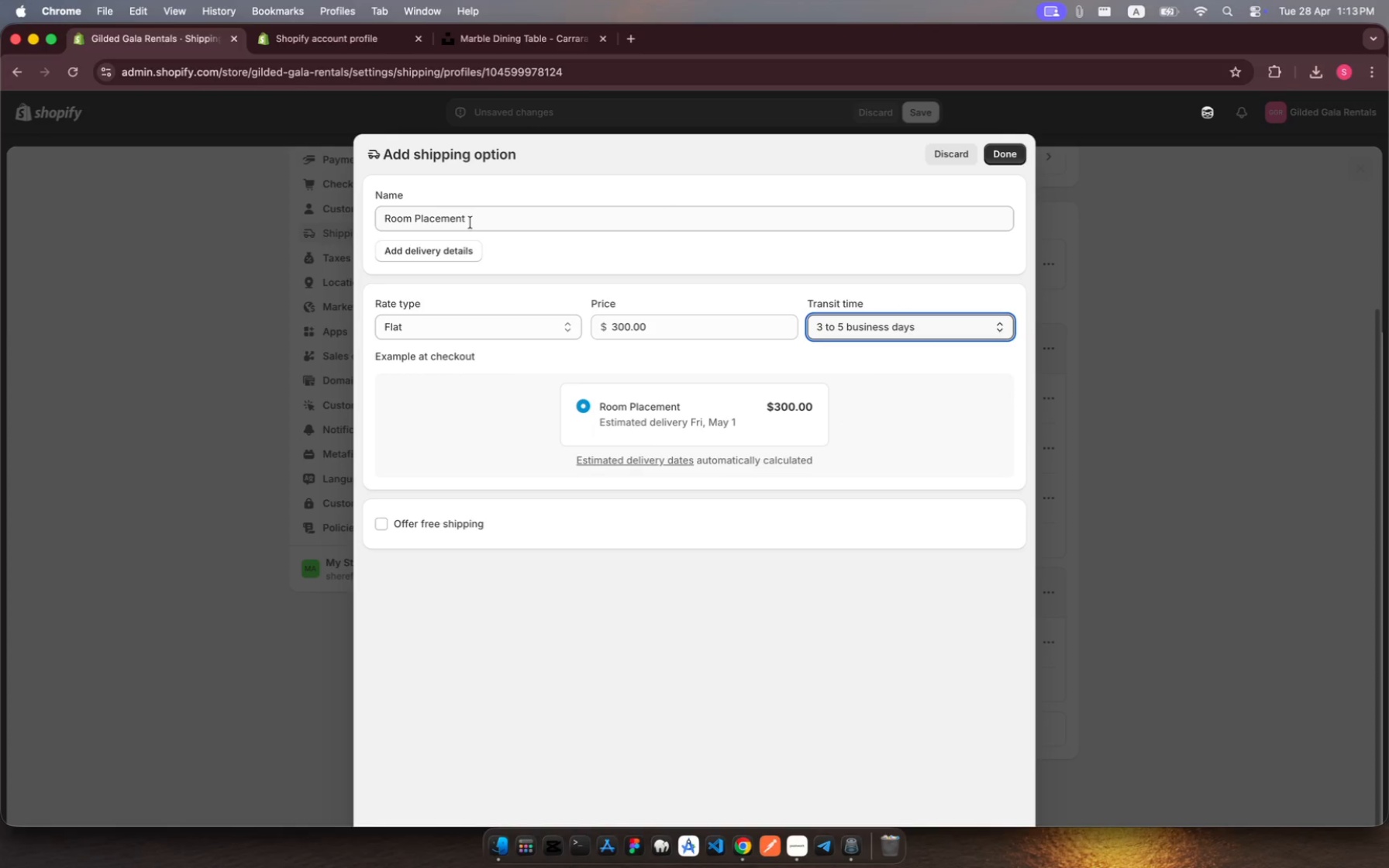 
left_click([441, 260])
 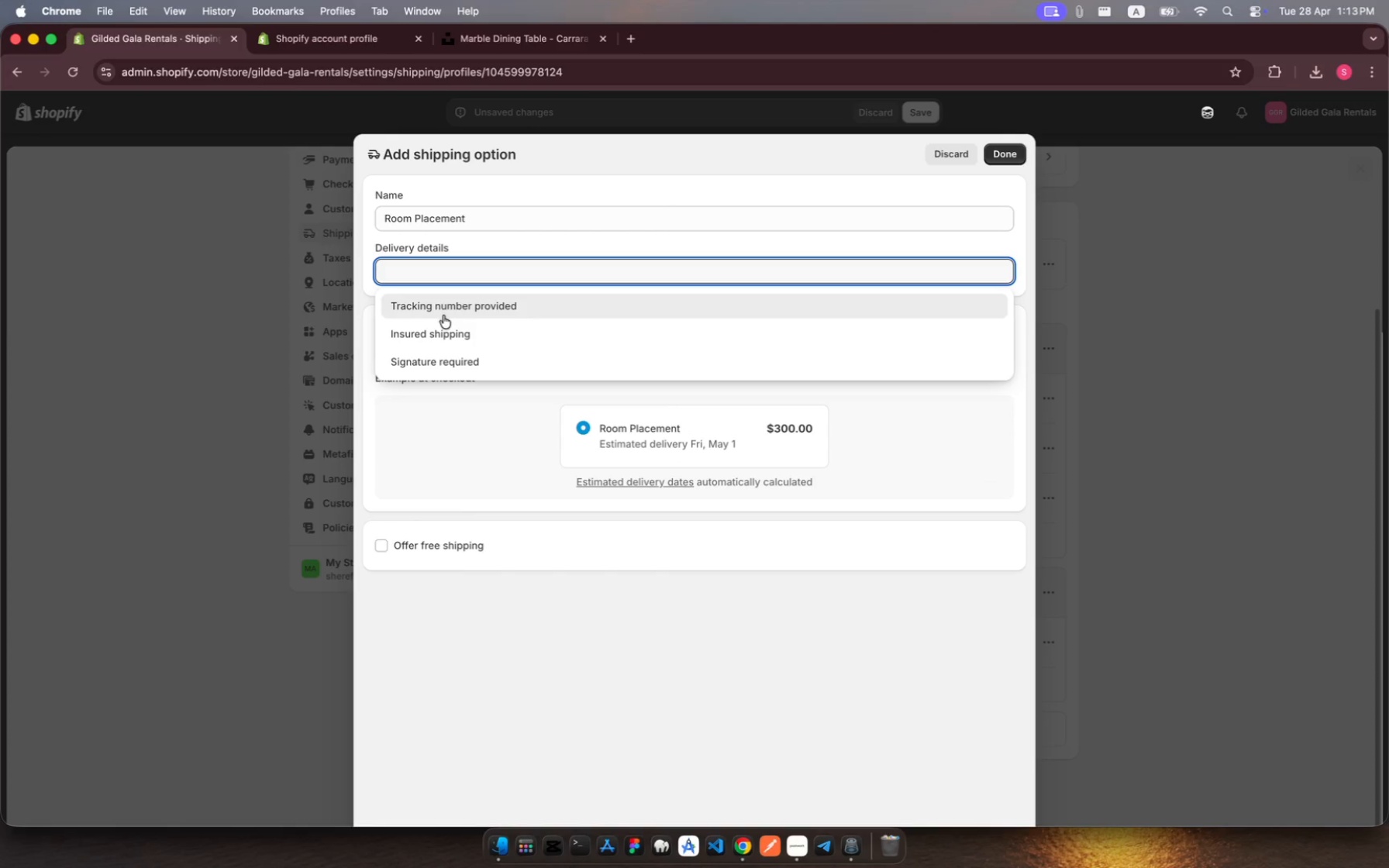 
left_click([446, 331])
 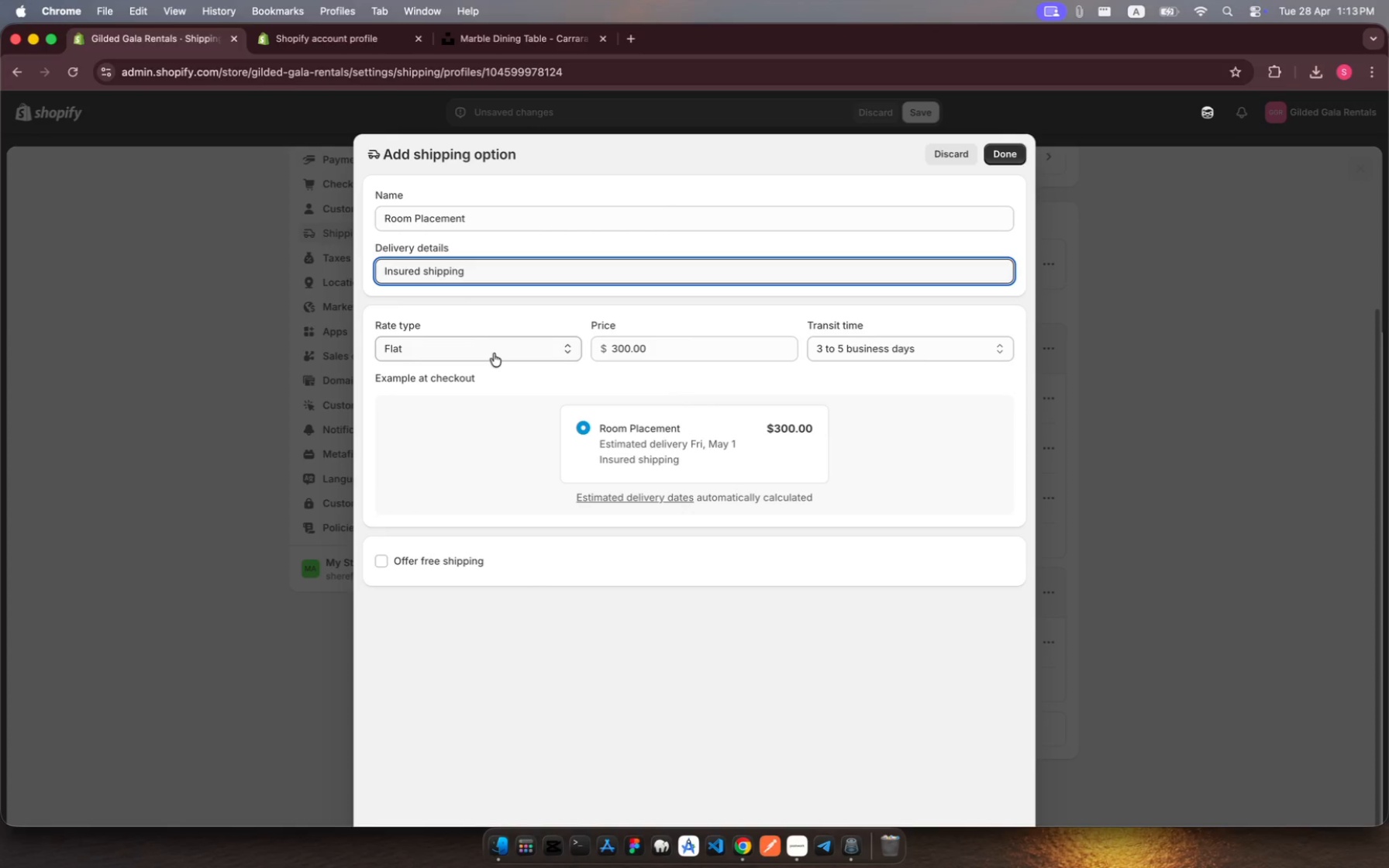 
left_click([495, 353])
 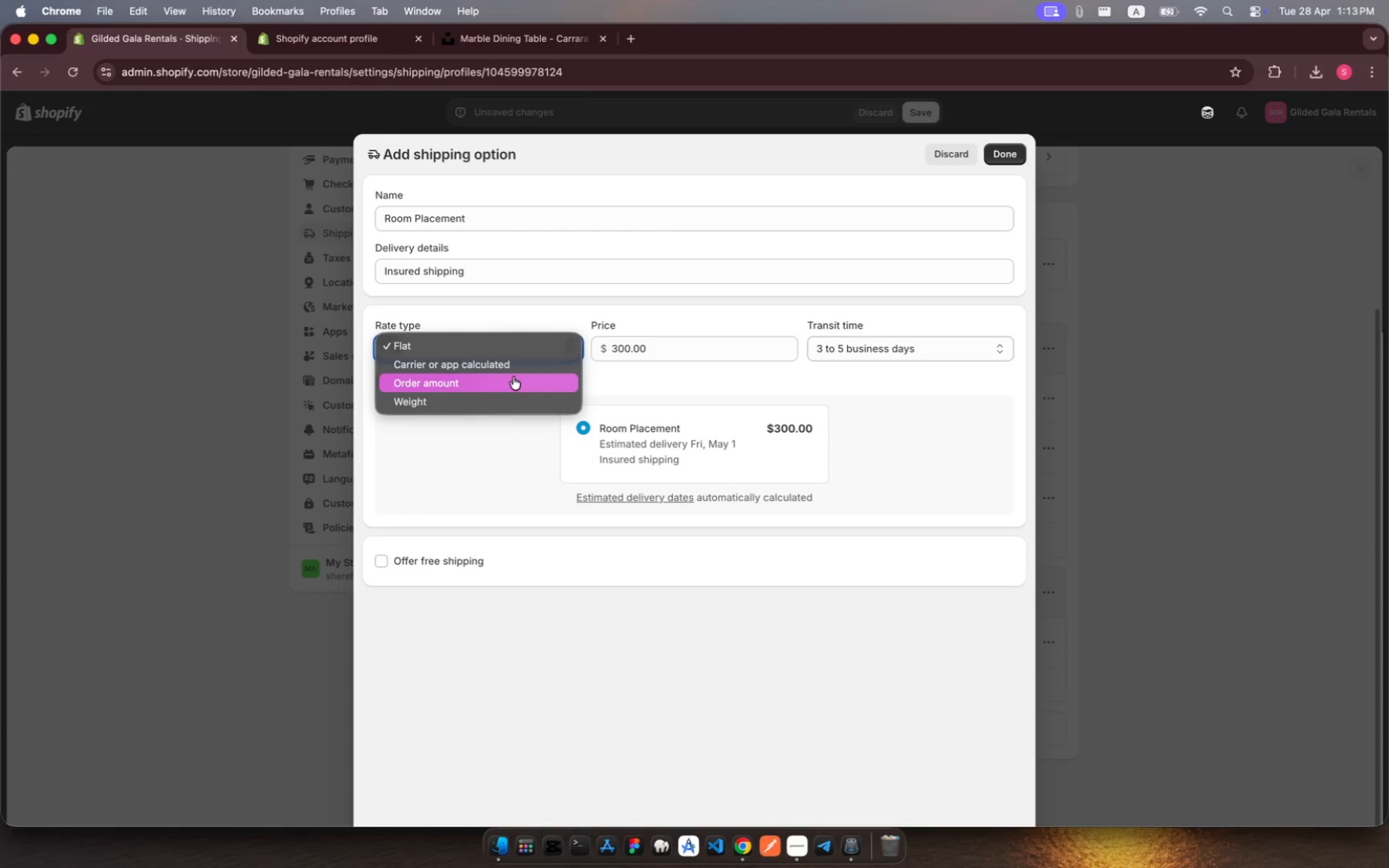 
left_click([513, 381])
 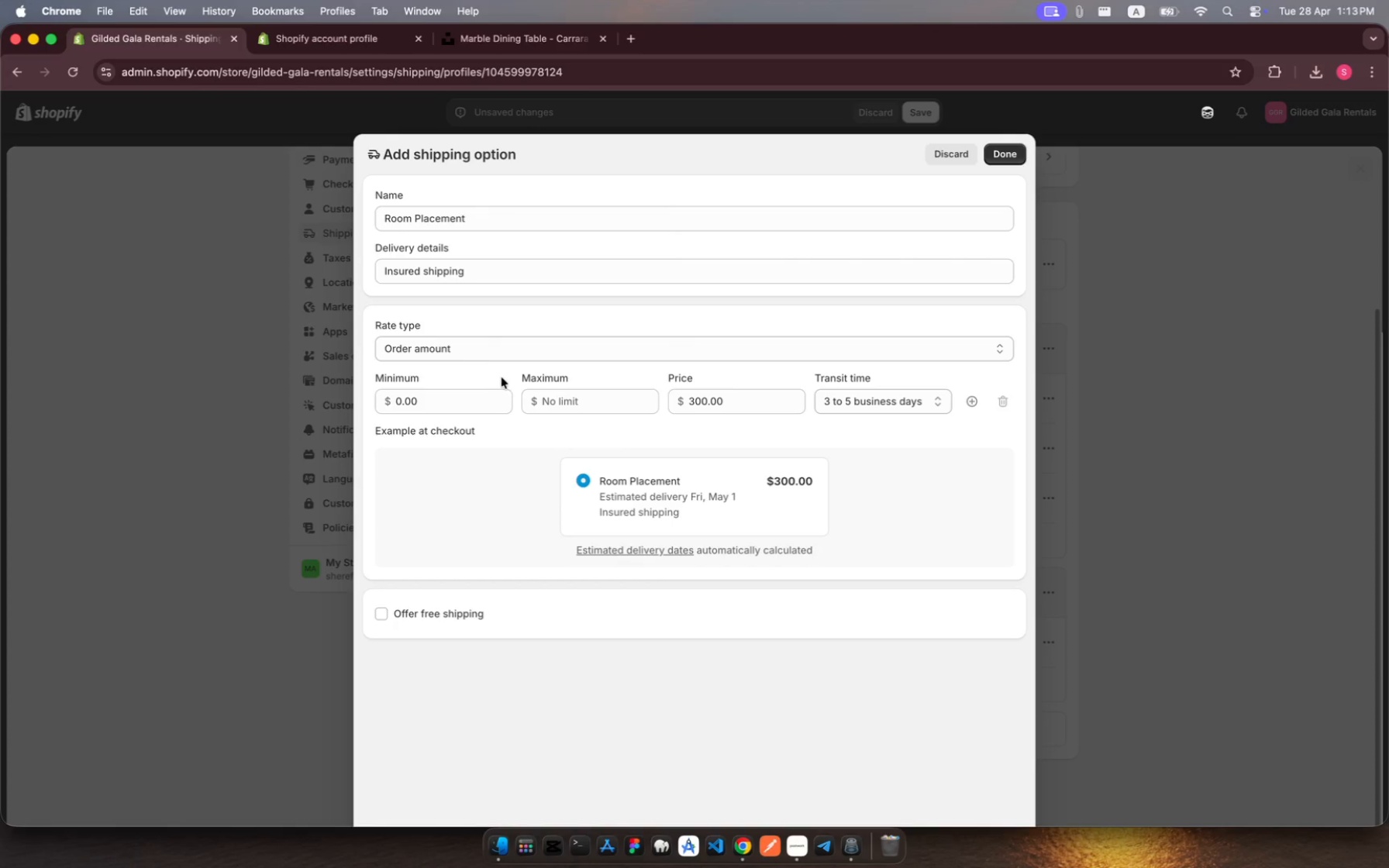 
left_click([463, 396])
 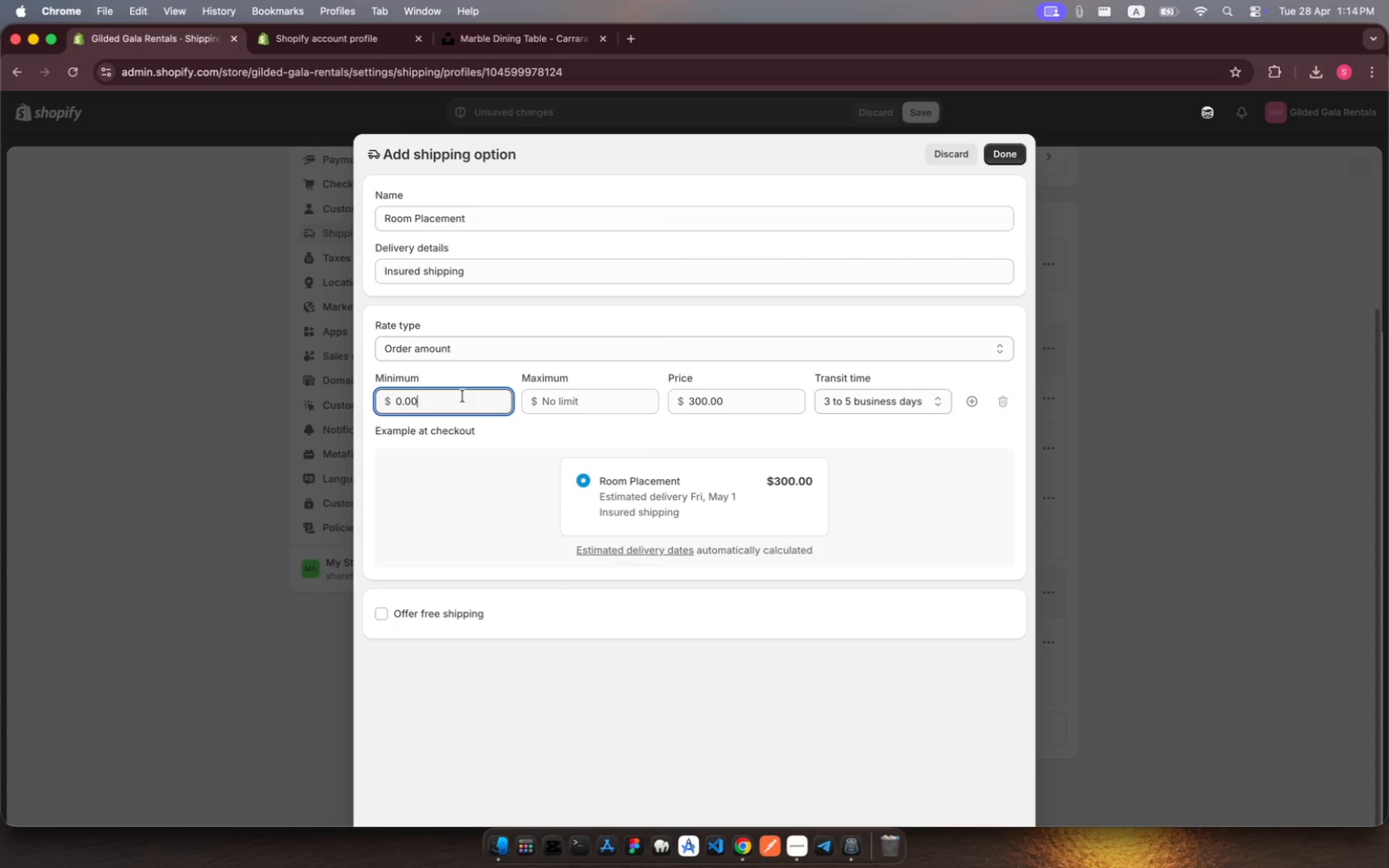 
key(Backspace)
 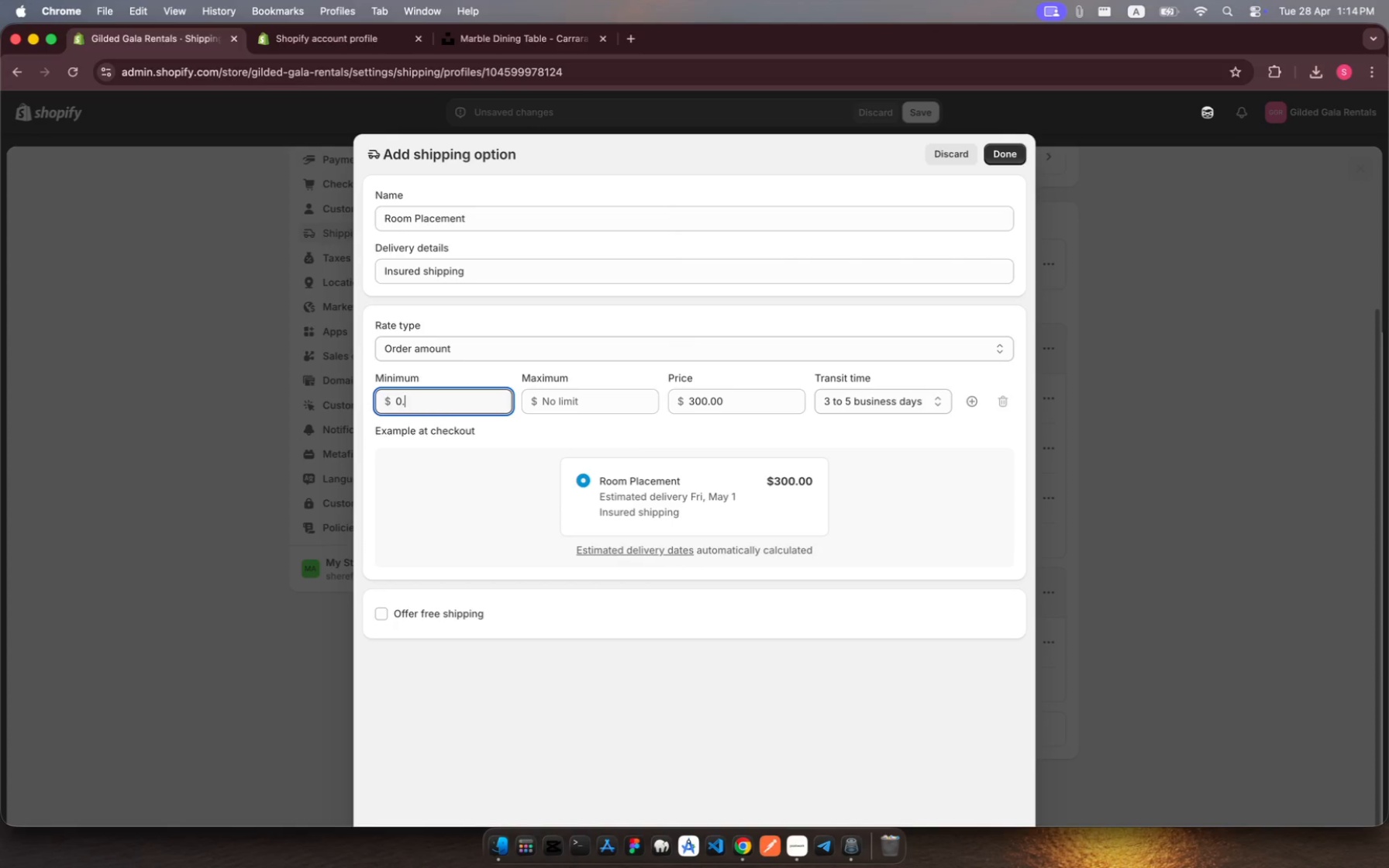 
key(Backspace)
 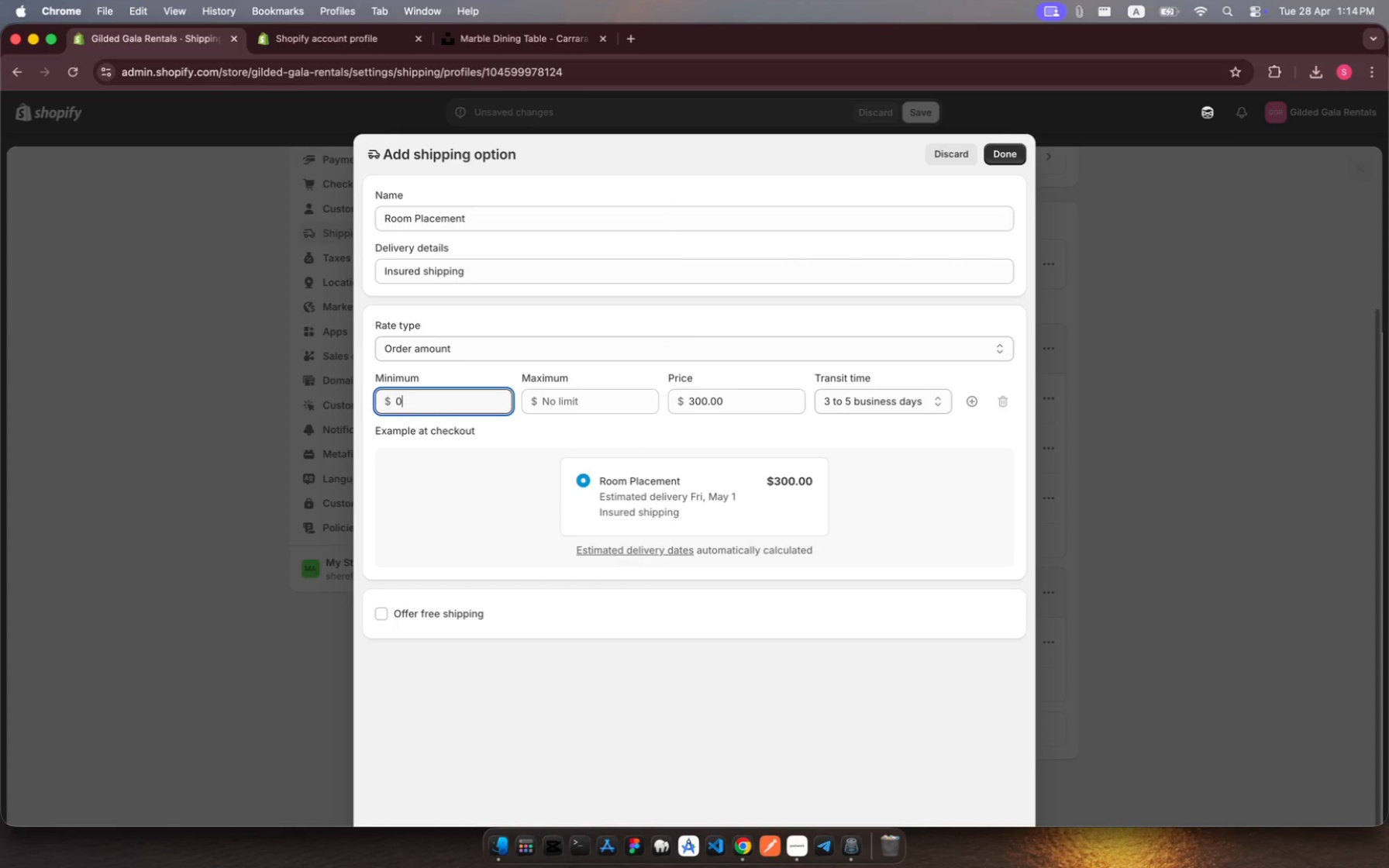 
key(Backspace)
 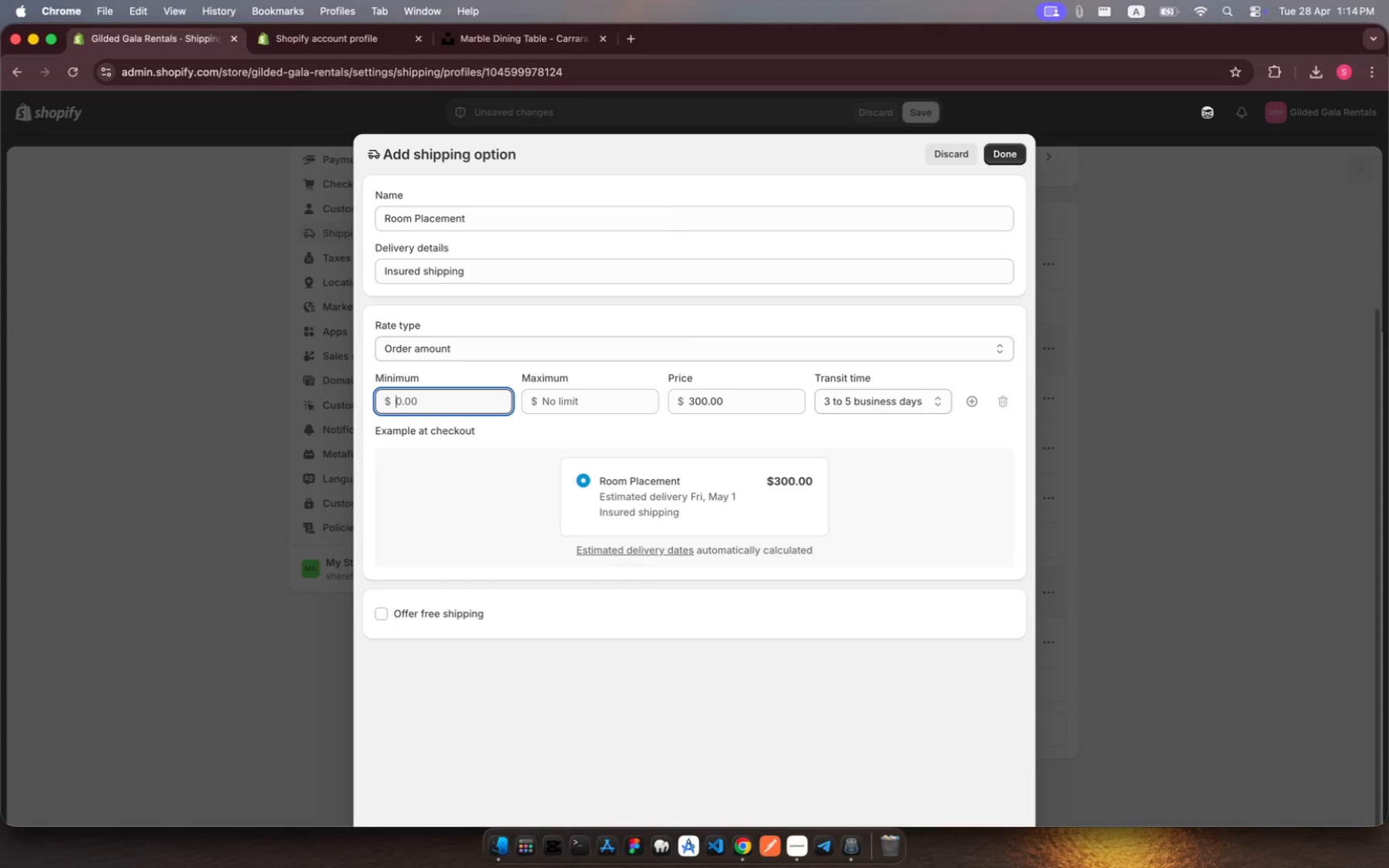 
key(Backspace)
 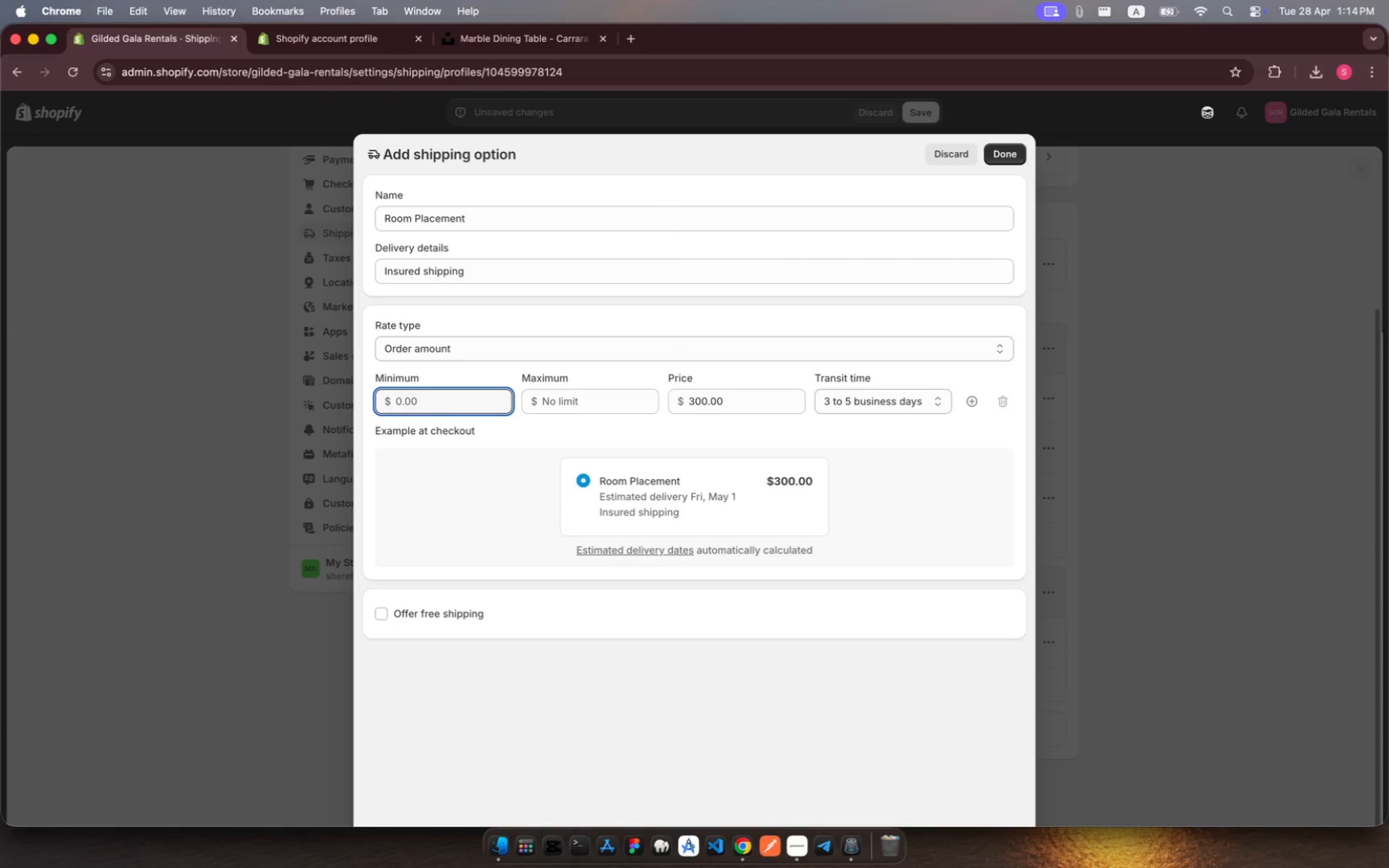 
key(Backspace)
 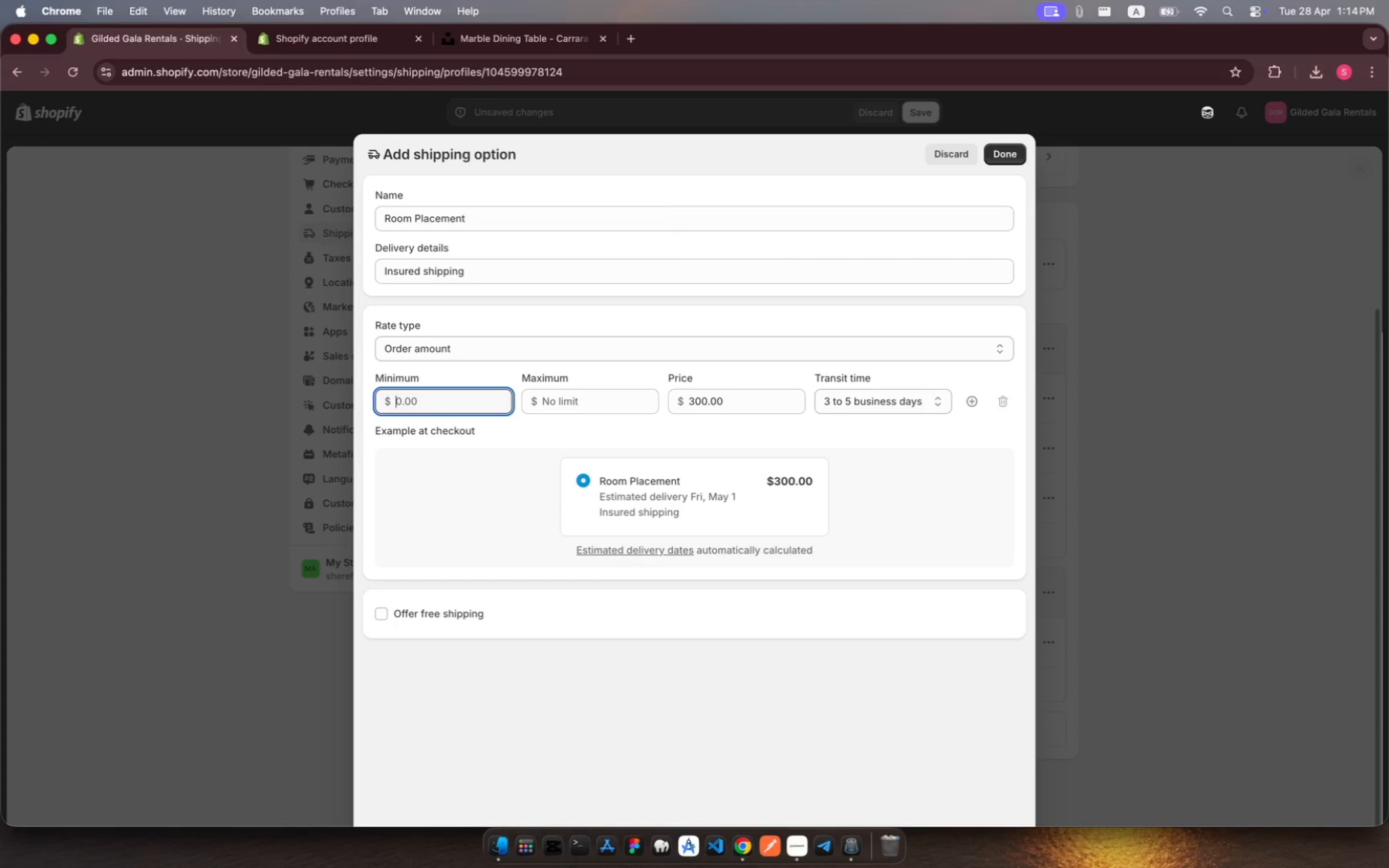 
key(Backspace)
 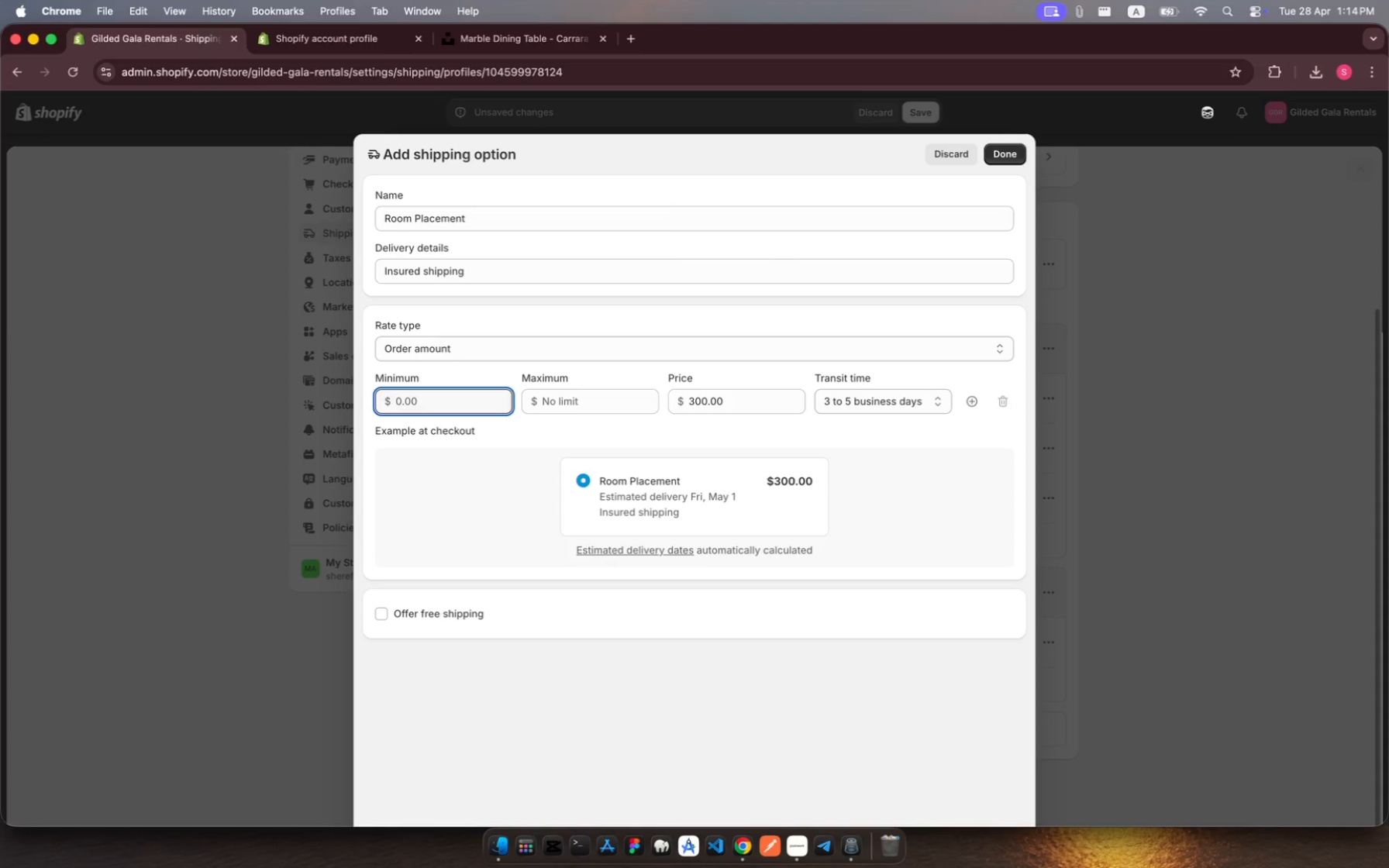 
type(40)
 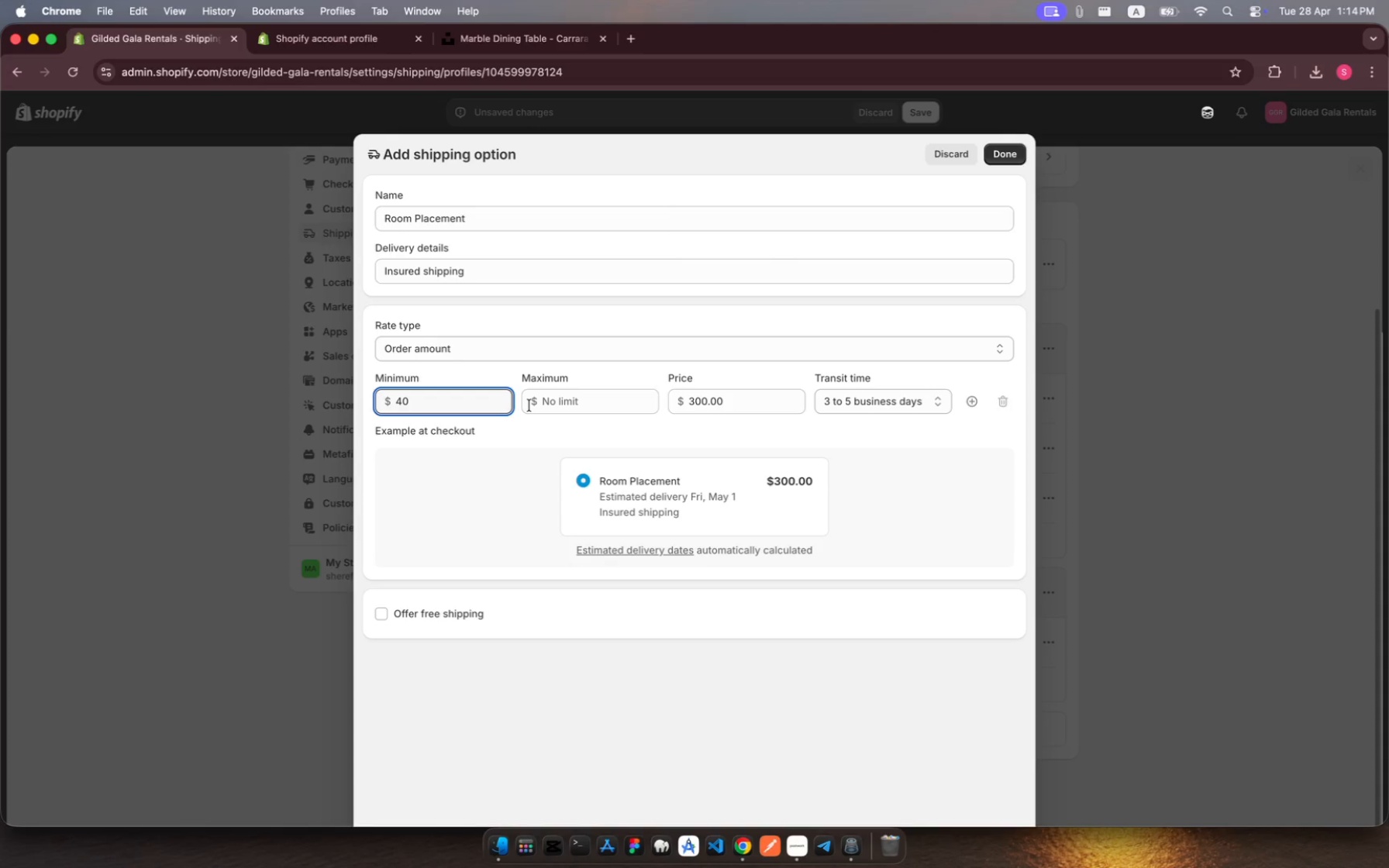 
key(Backspace)
key(Backspace)
type(150)
 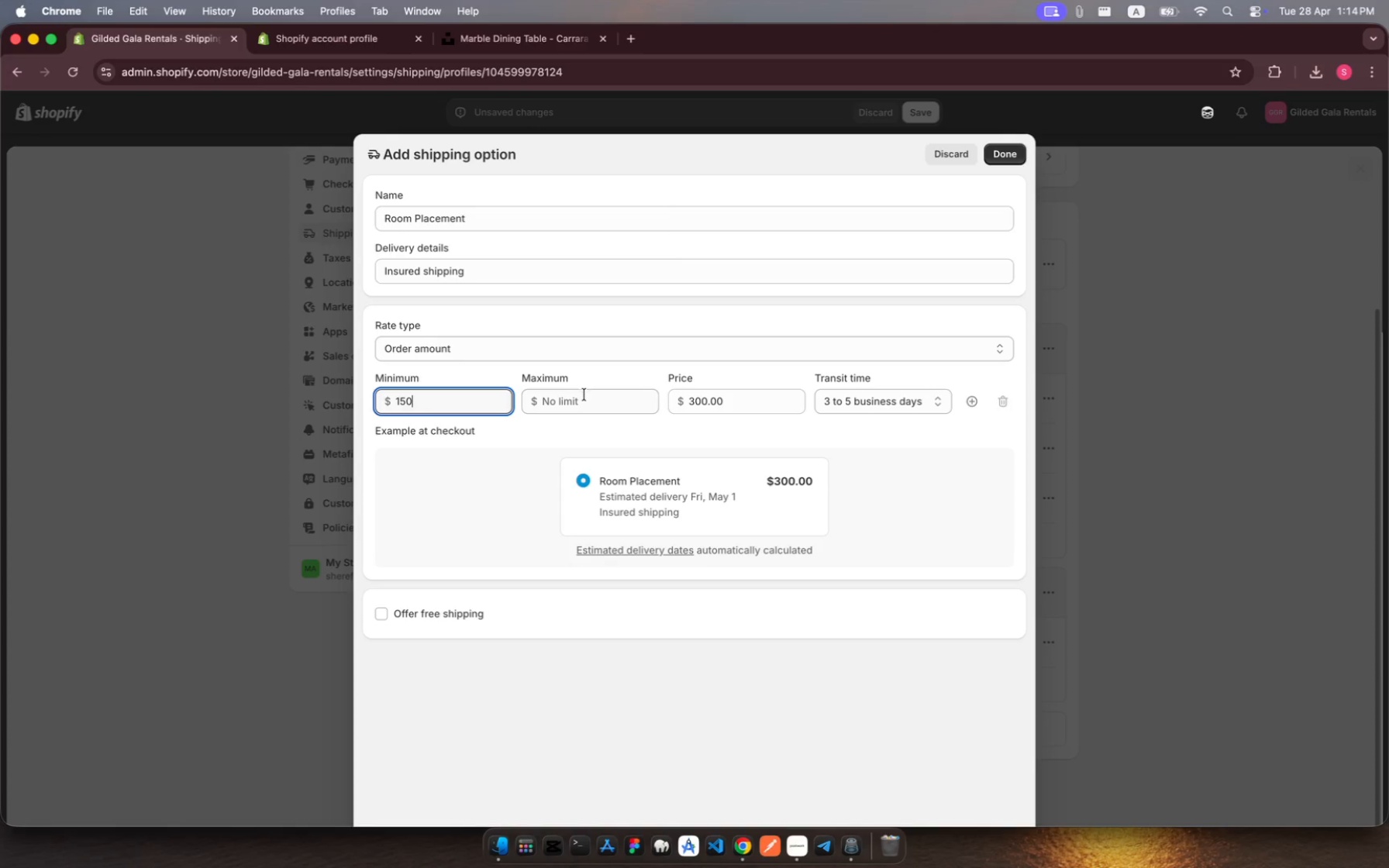 
left_click([581, 400])
 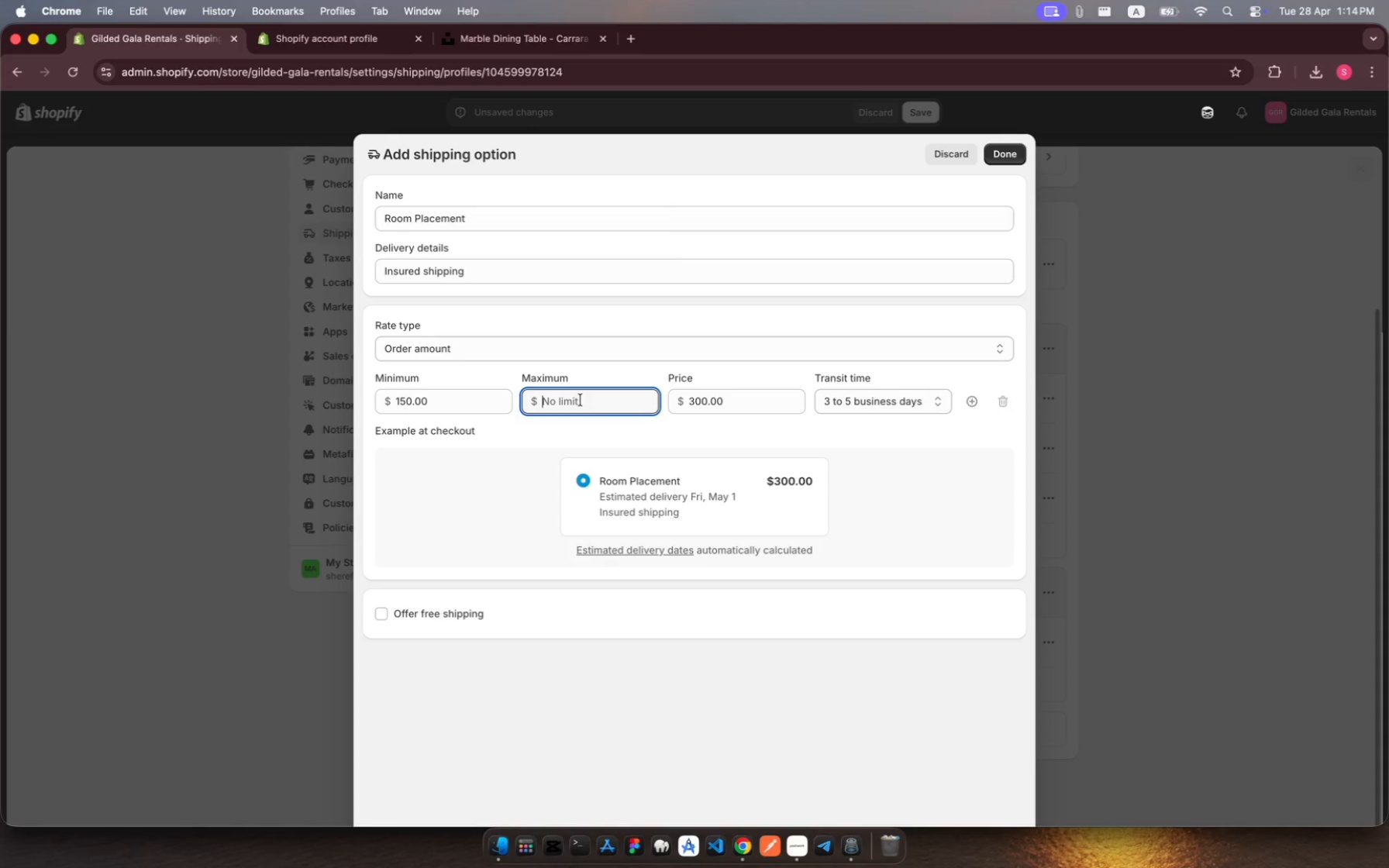 
type(350)
 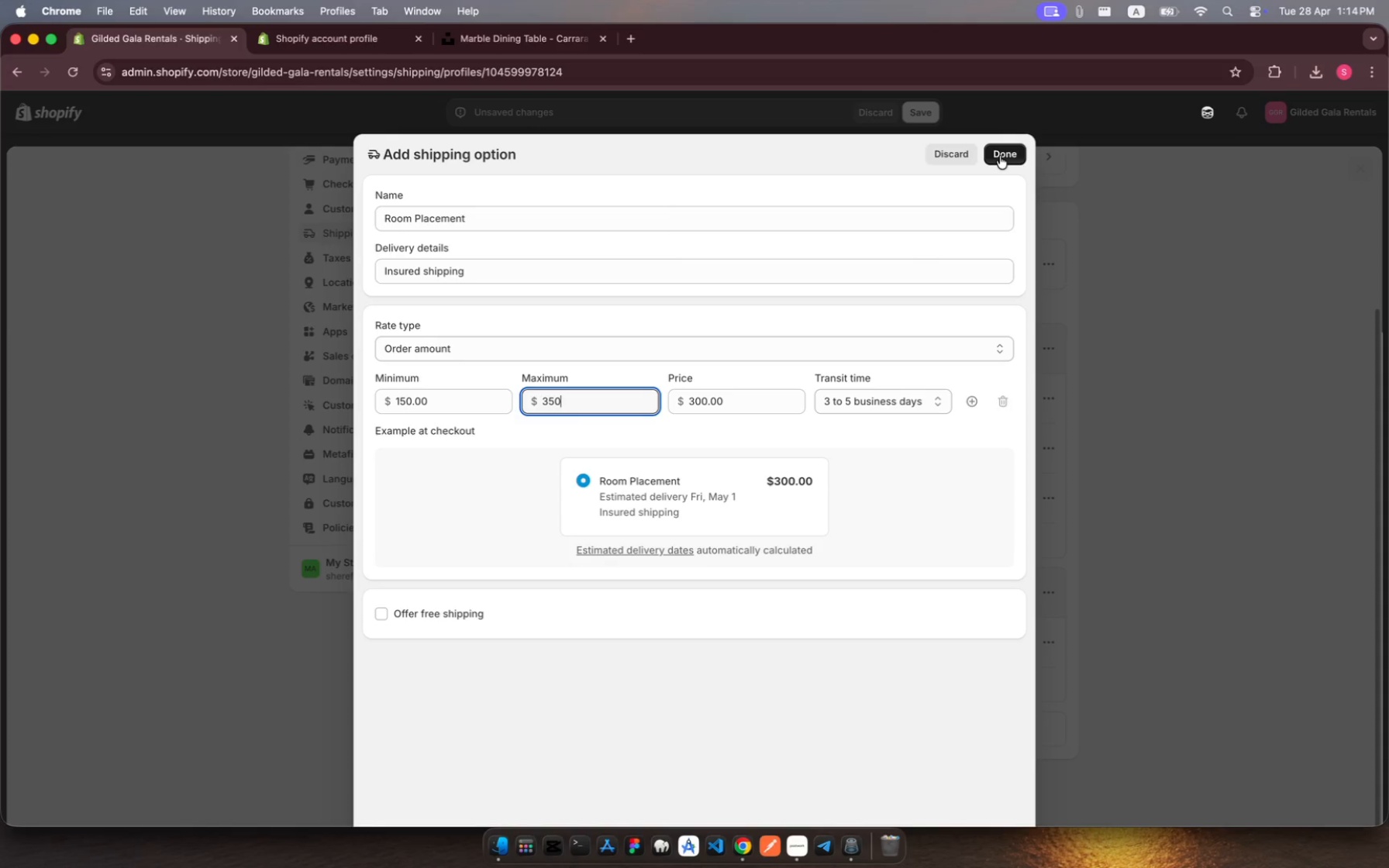 
wait(5.23)
 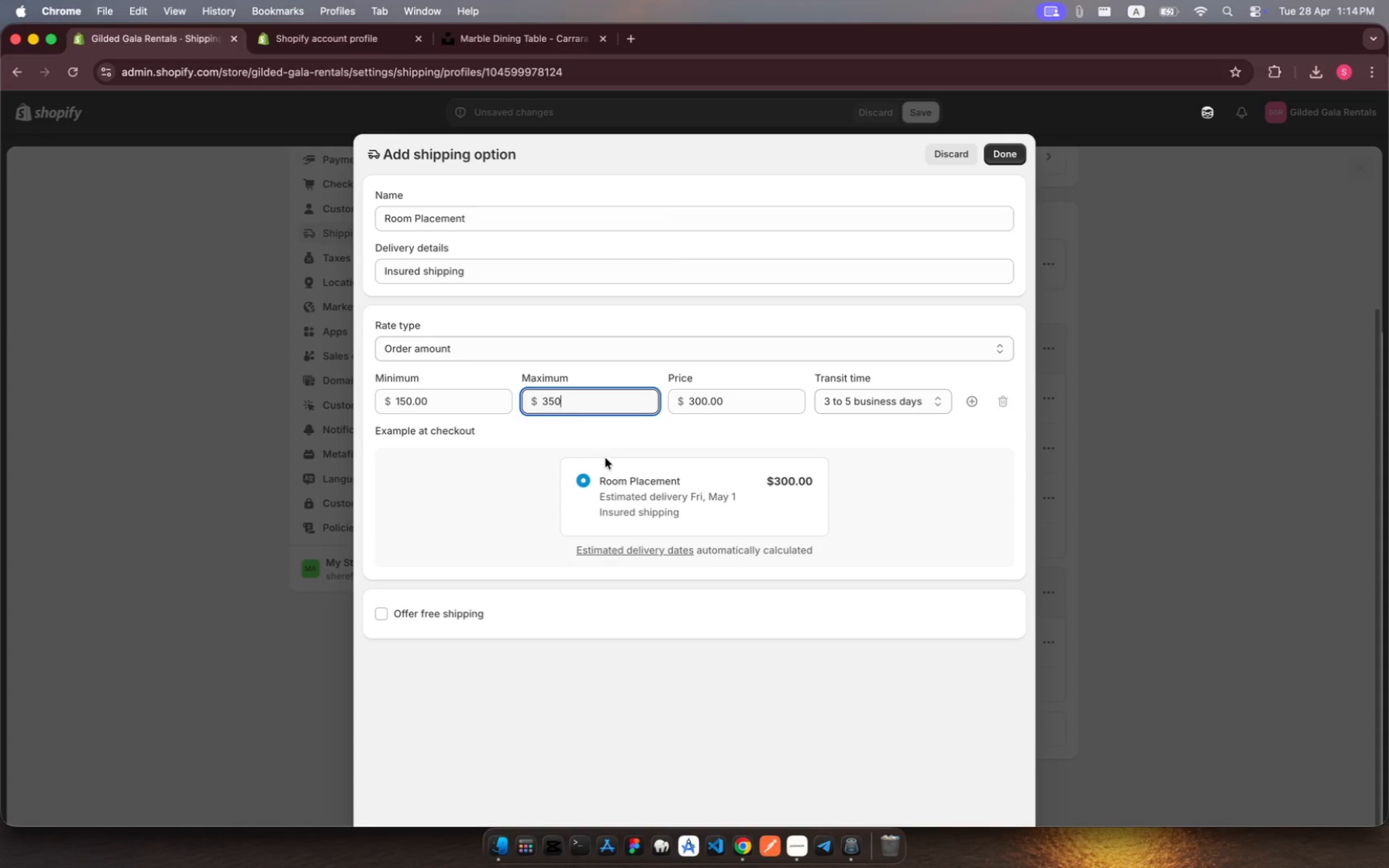 
left_click([1000, 157])
 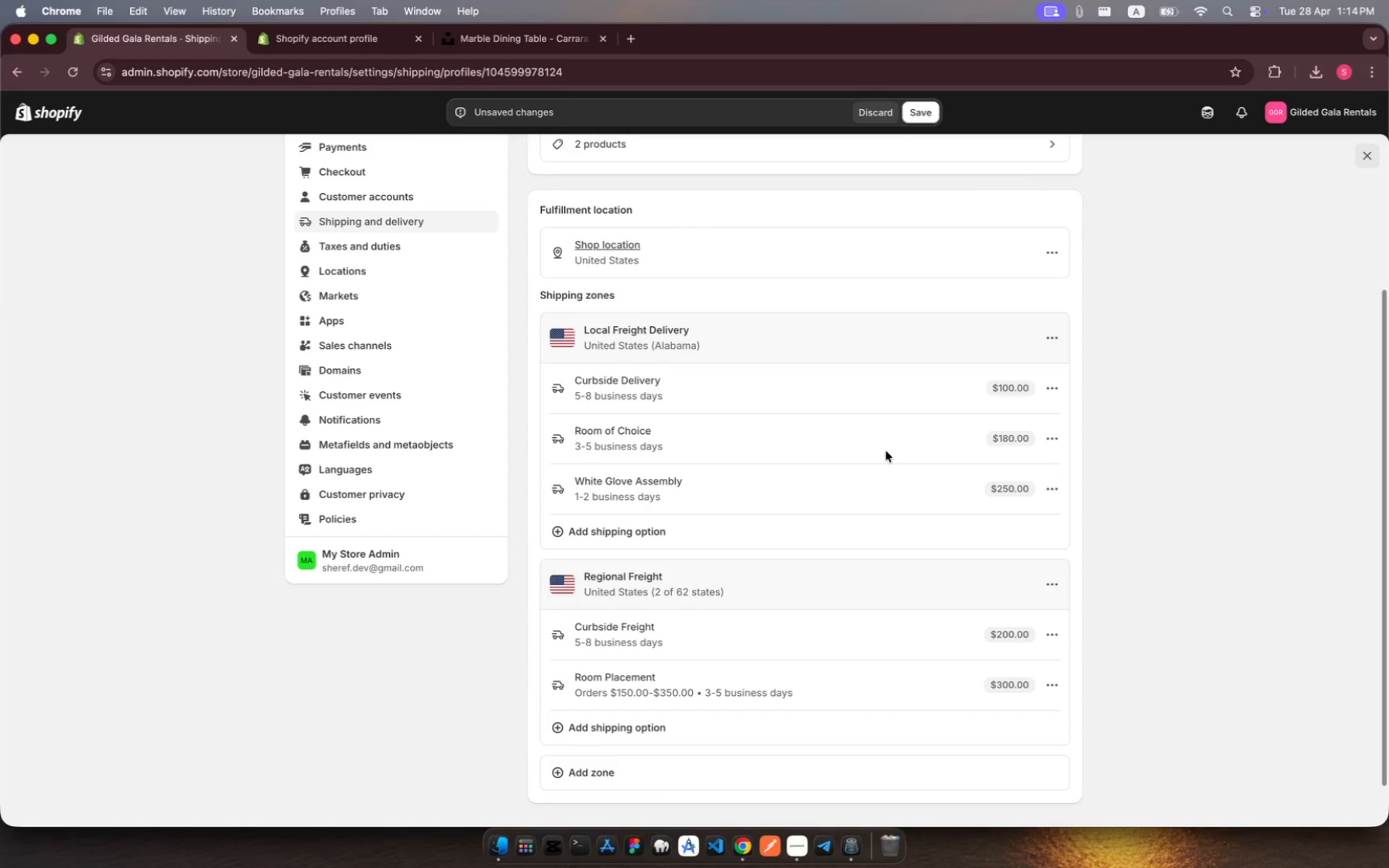 
scroll: coordinate [777, 561], scroll_direction: down, amount: 13.0
 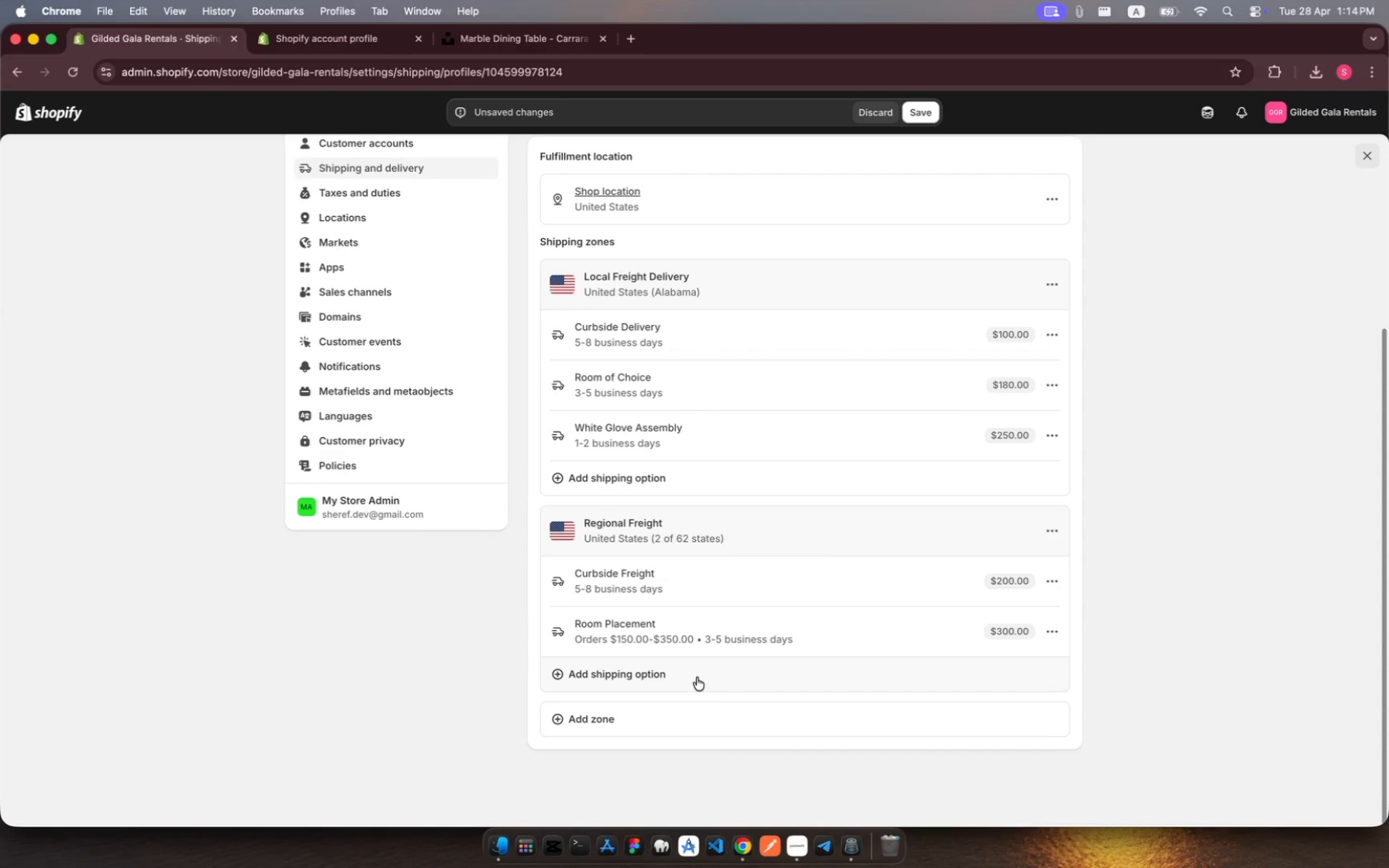 
left_click([697, 680])
 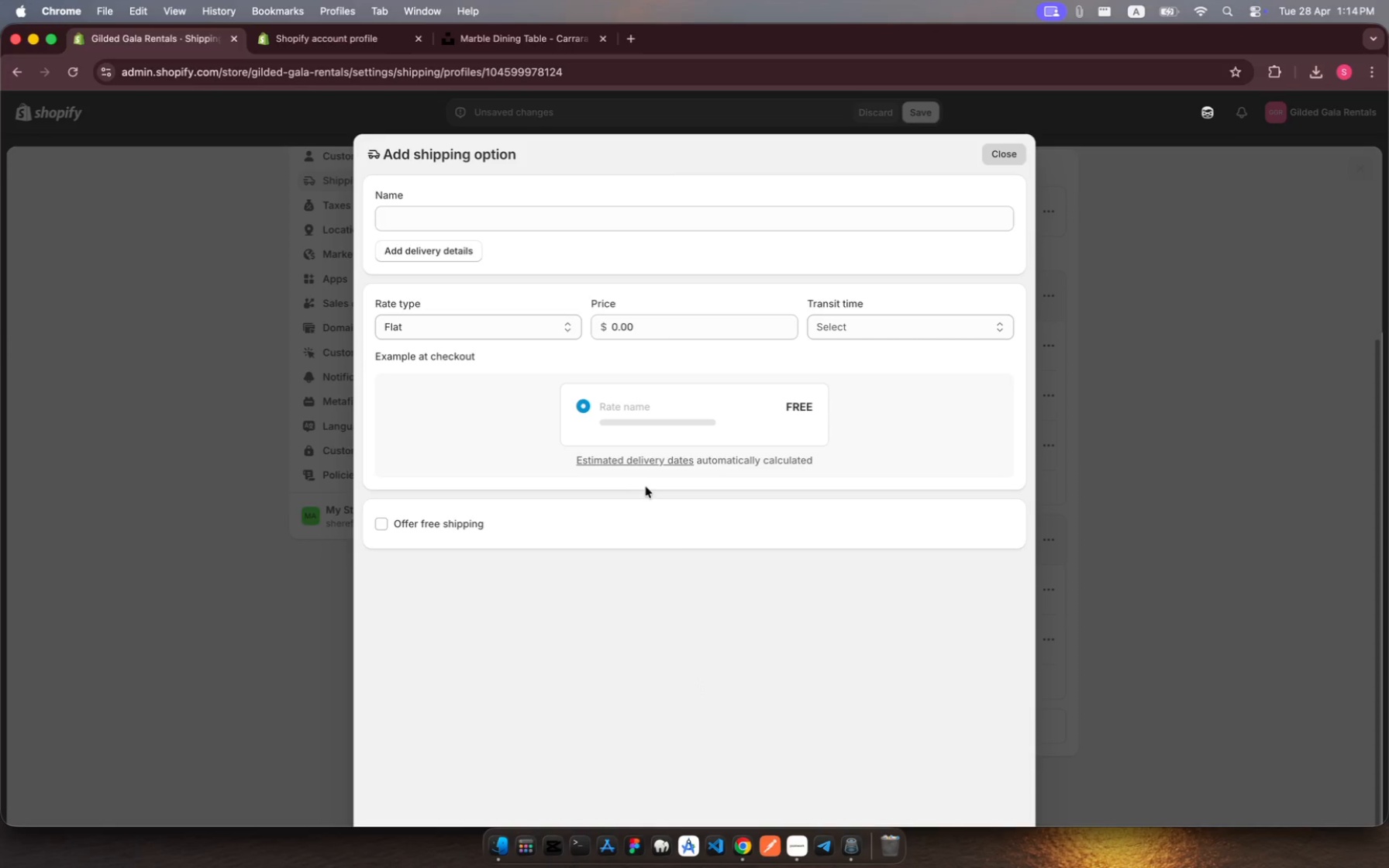 
wait(5.32)
 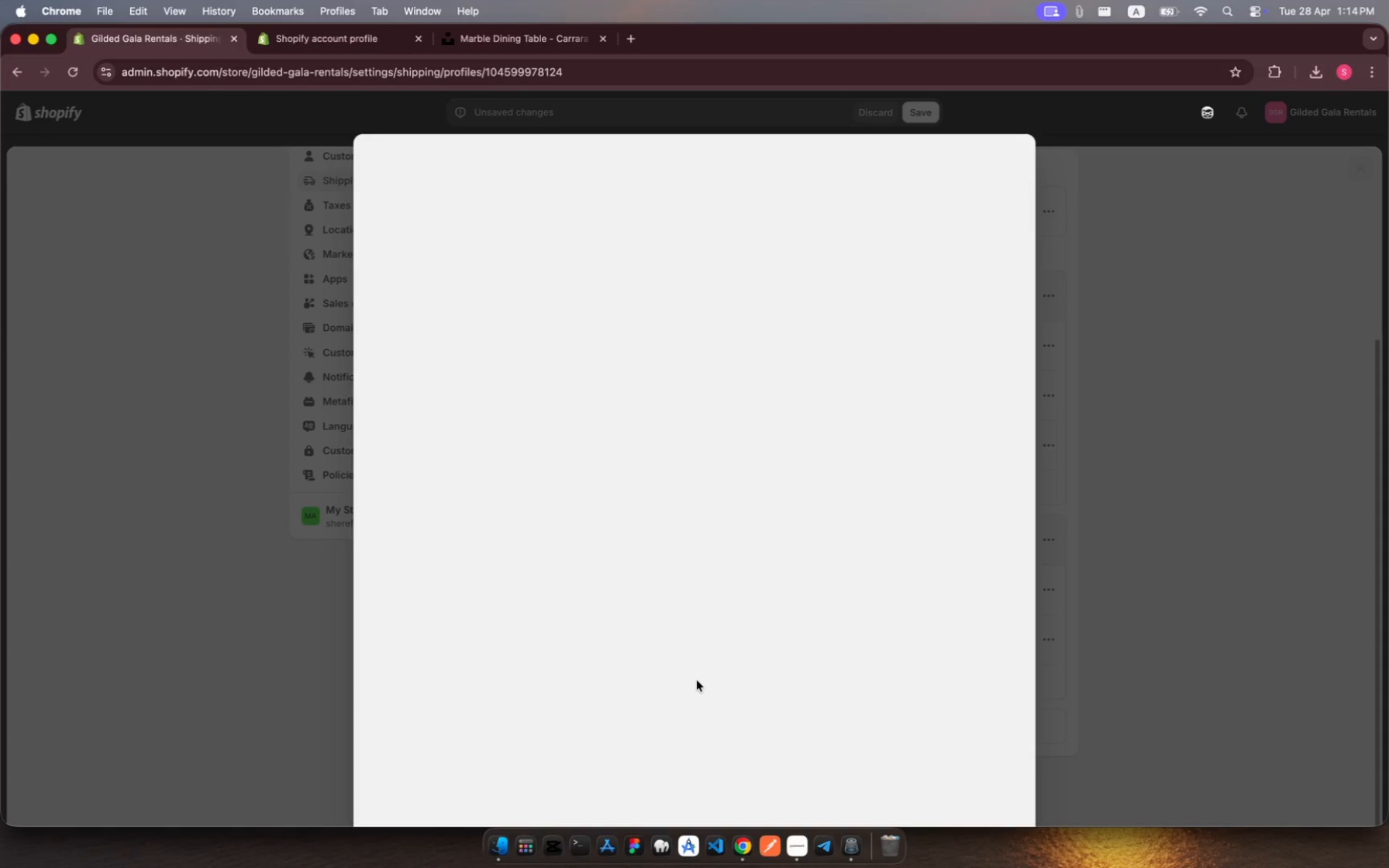 
left_click([393, 205])
 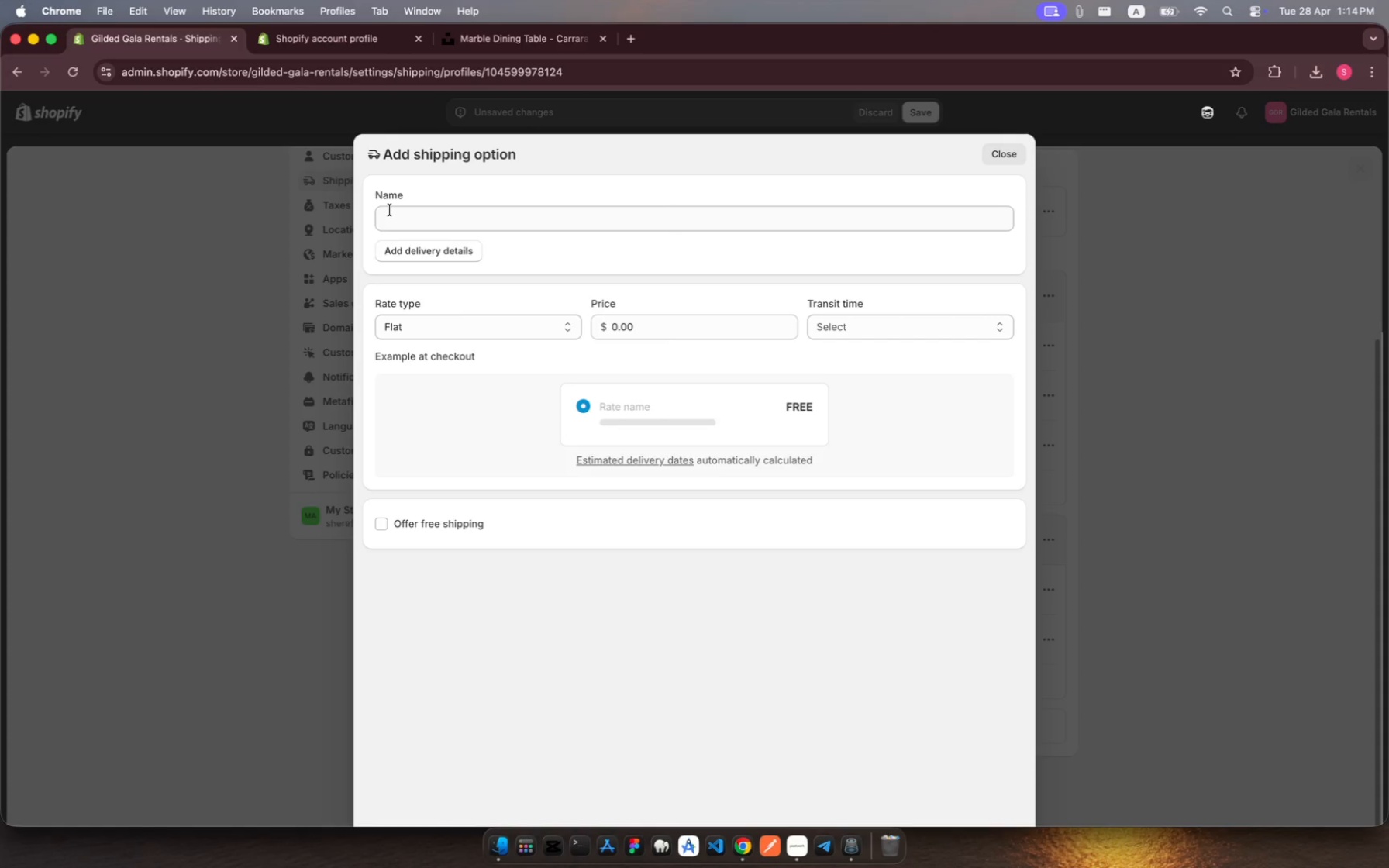 
left_click([390, 210])
 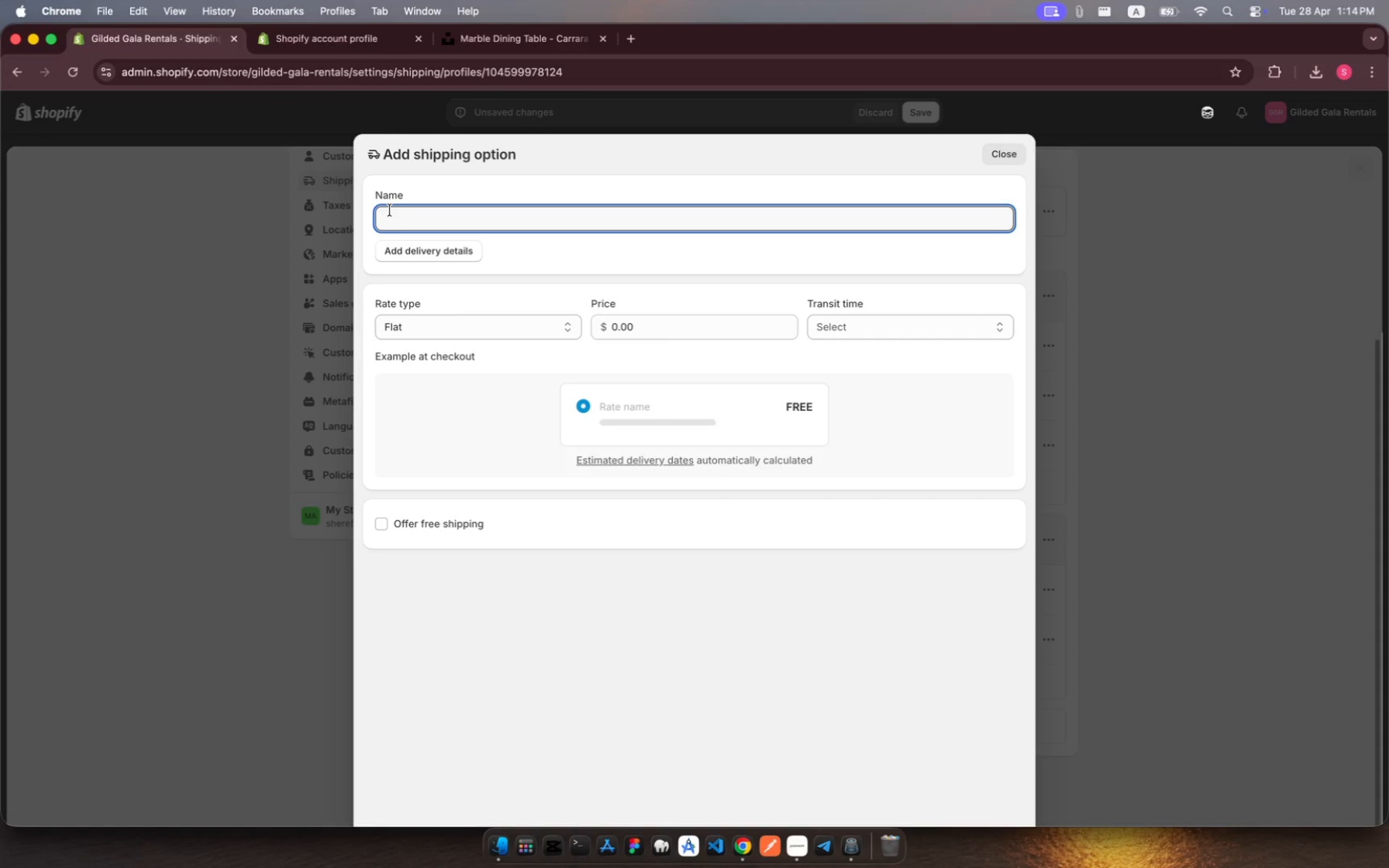 
type(White )
 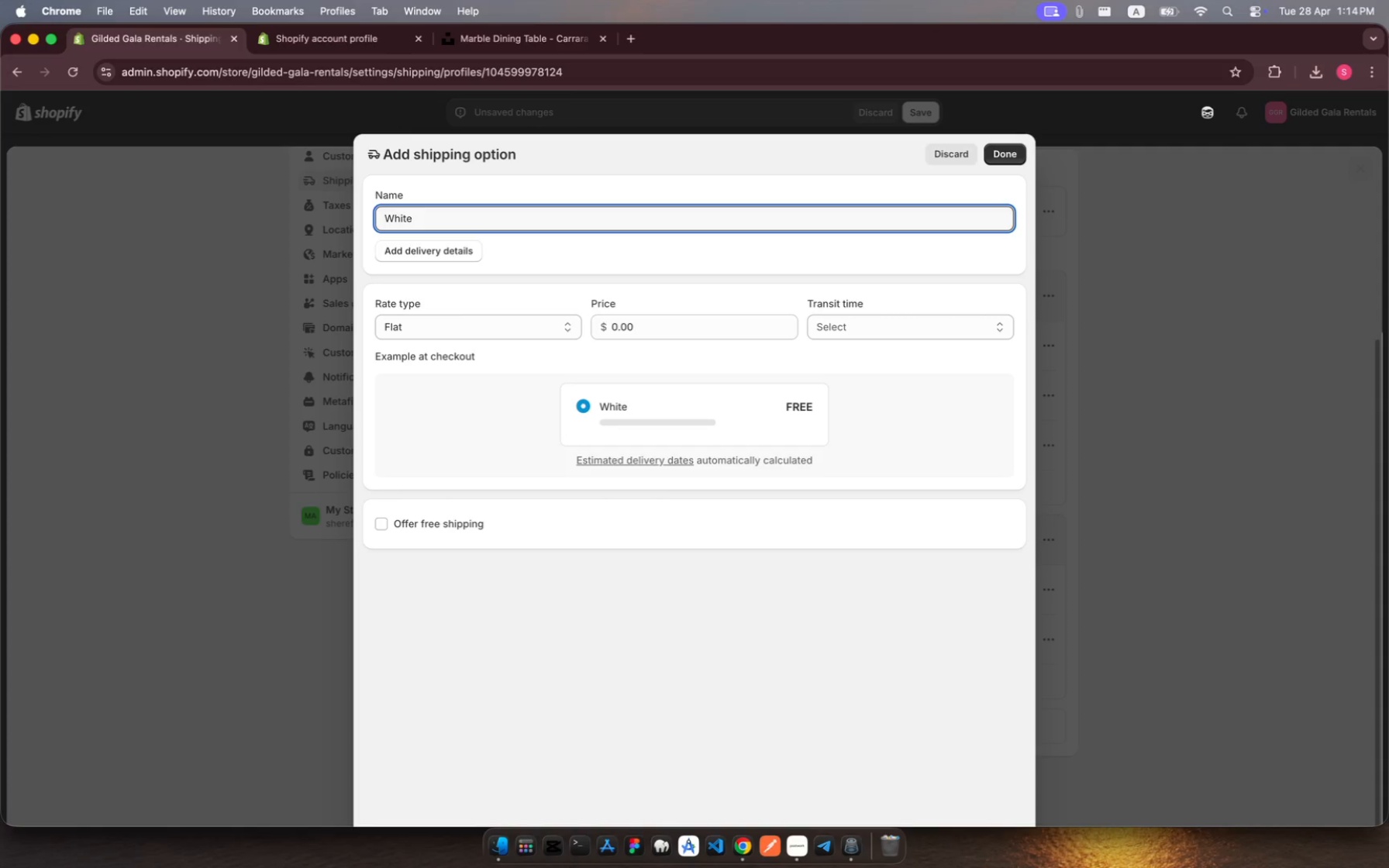 
type(Glovec)
key(Backspace)
type( Service)
 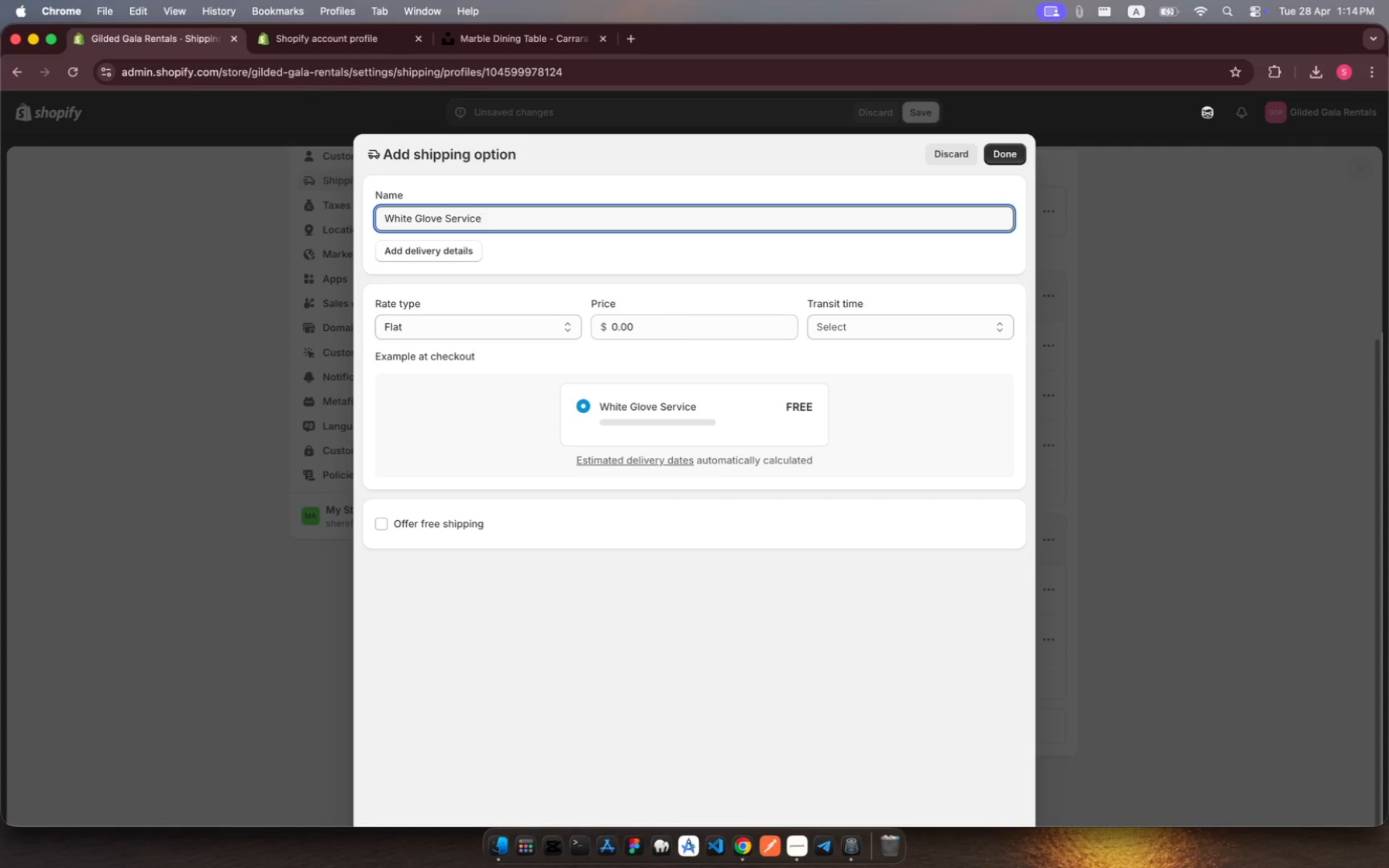 
wait(5.16)
 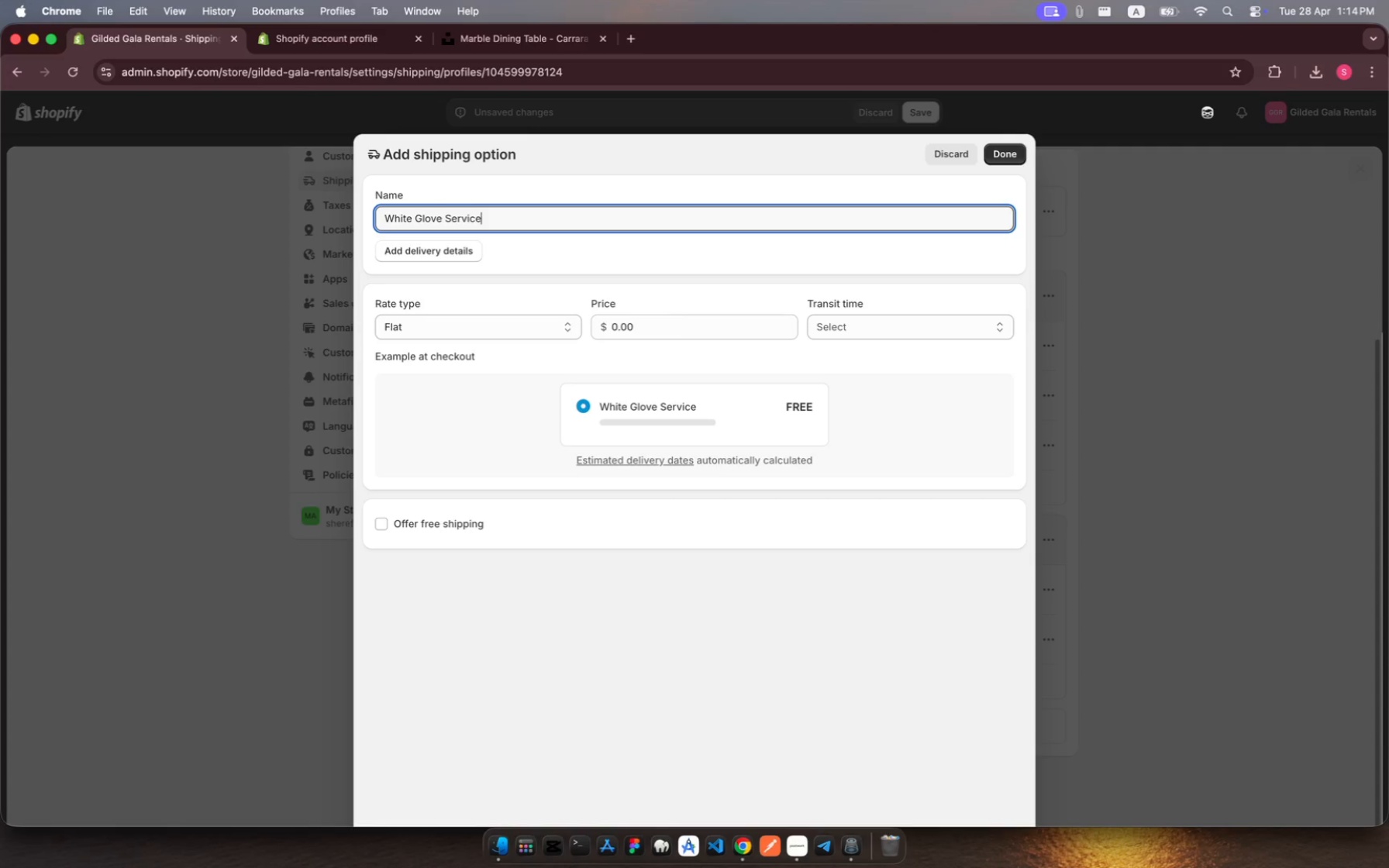 
left_click([433, 252])
 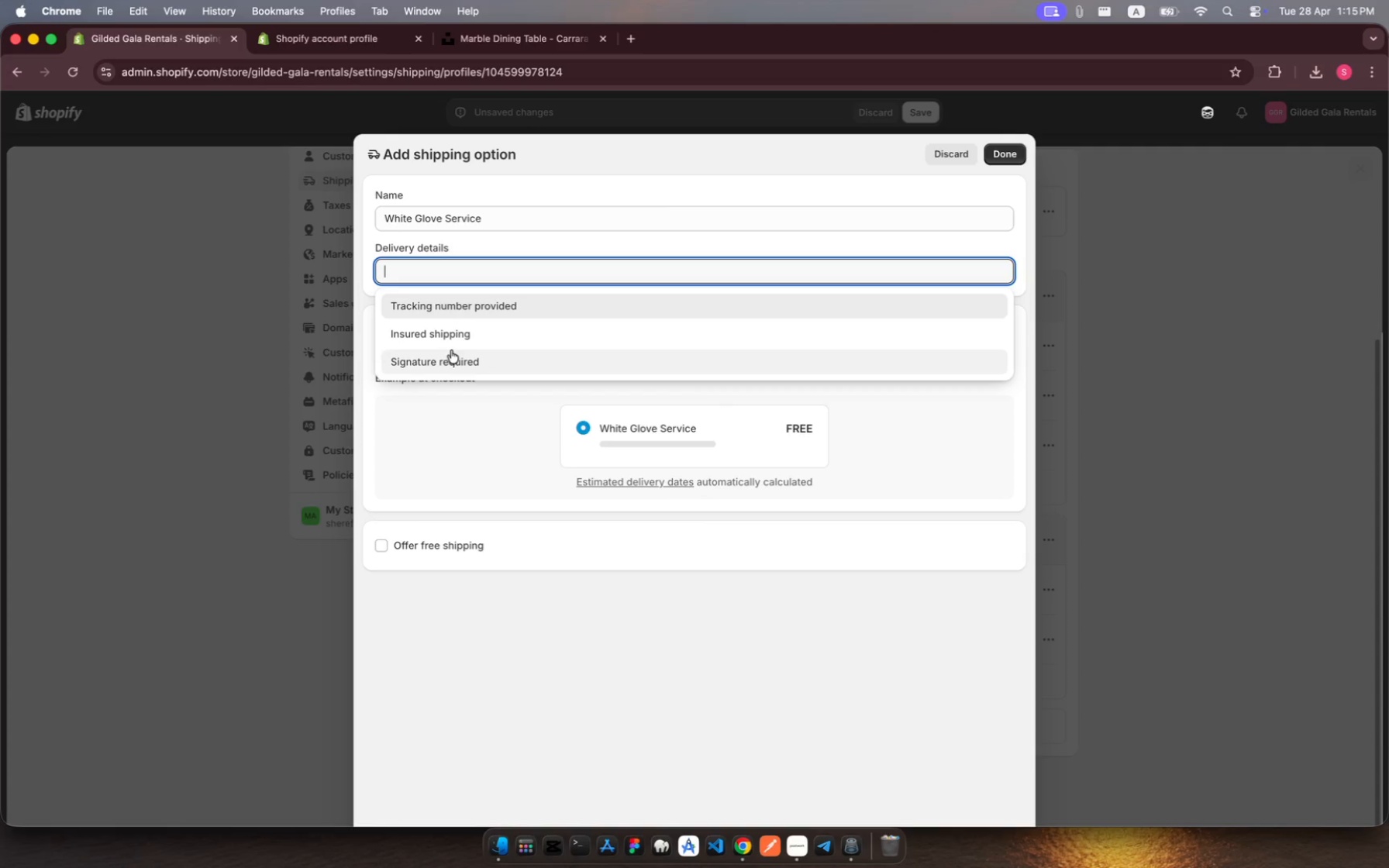 
left_click([454, 367])
 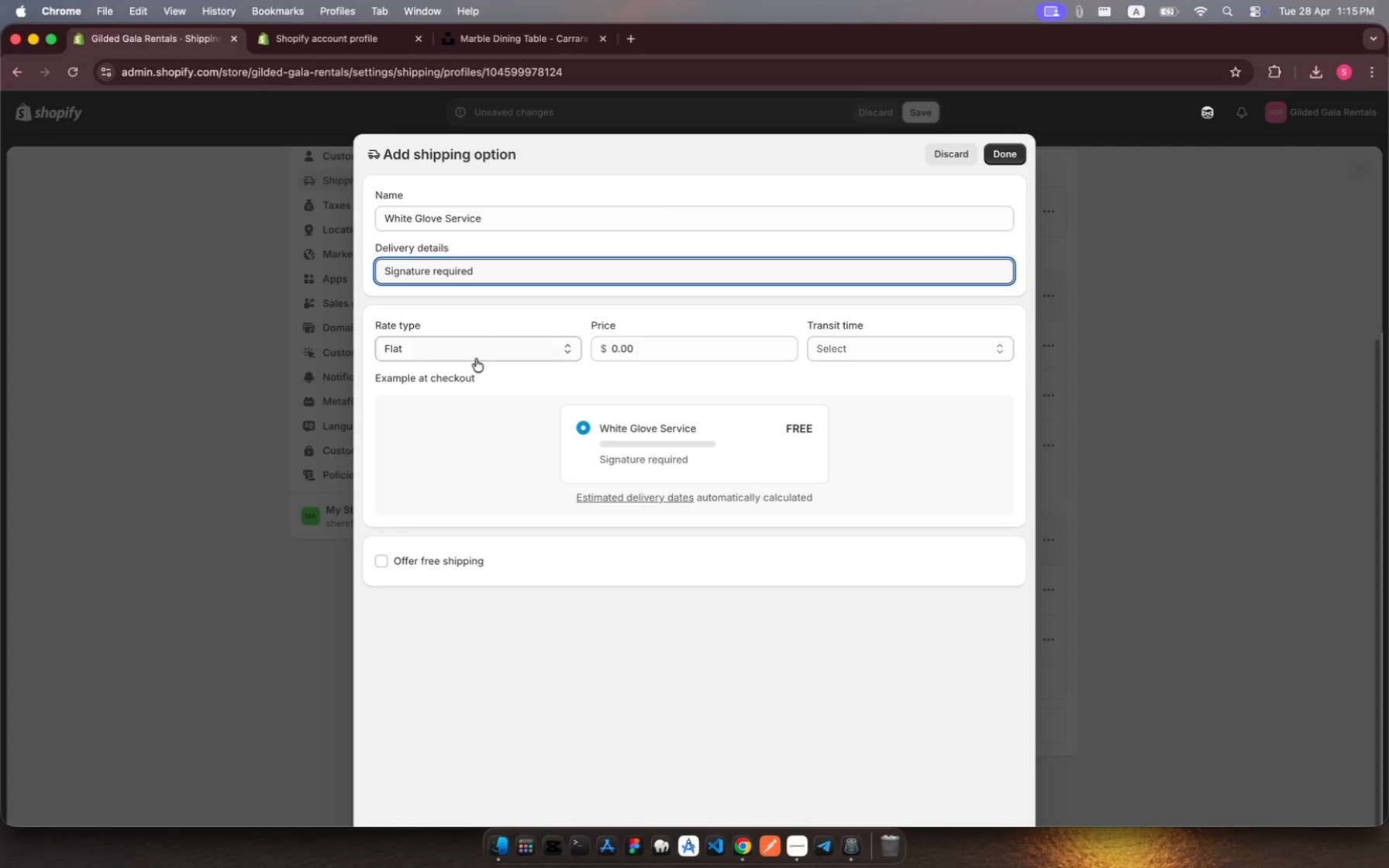 
left_click([484, 359])
 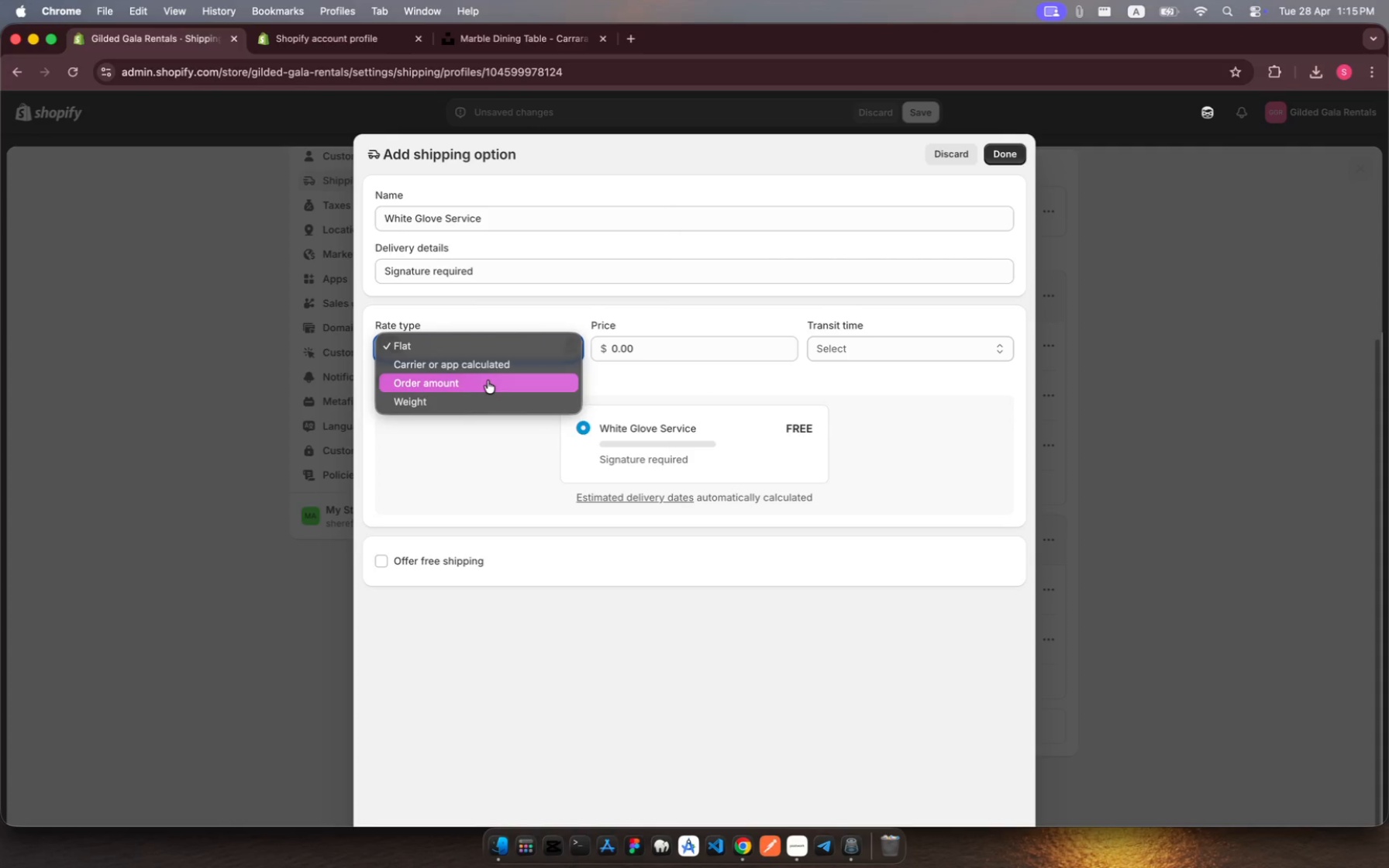 
left_click([488, 381])
 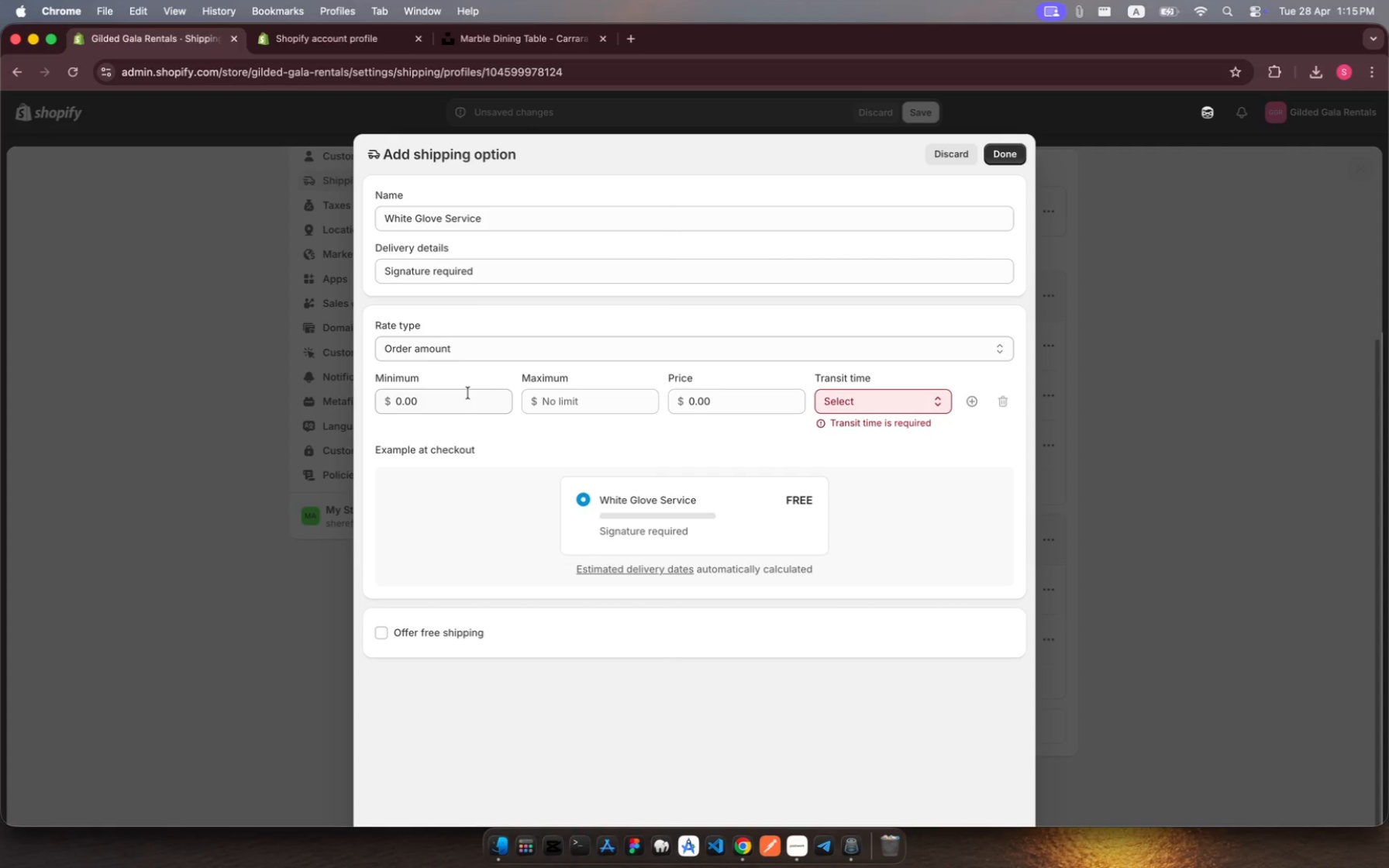 
left_click([468, 401])
 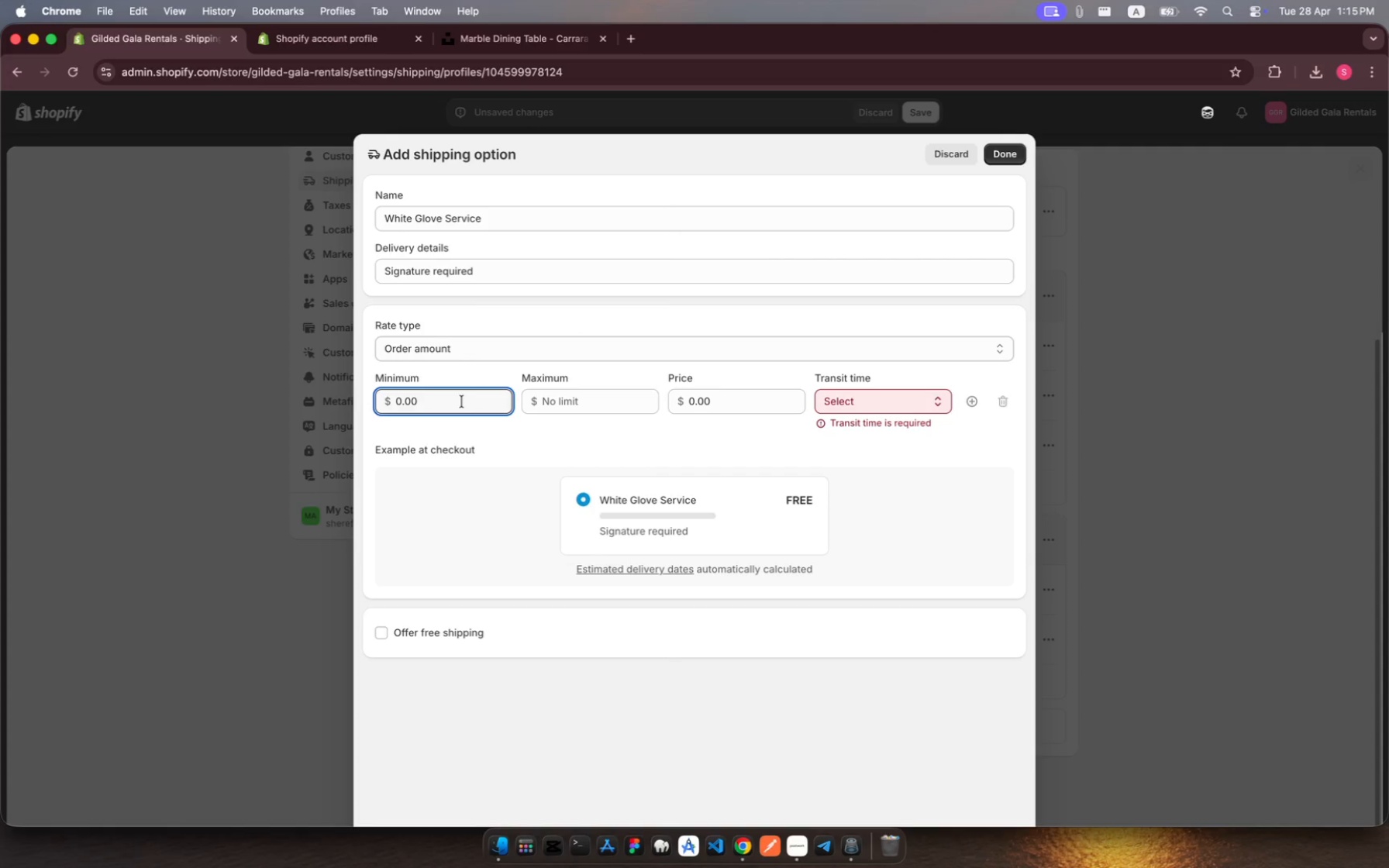 
key(Backspace)
key(Backspace)
key(Backspace)
key(Backspace)
type(300)
 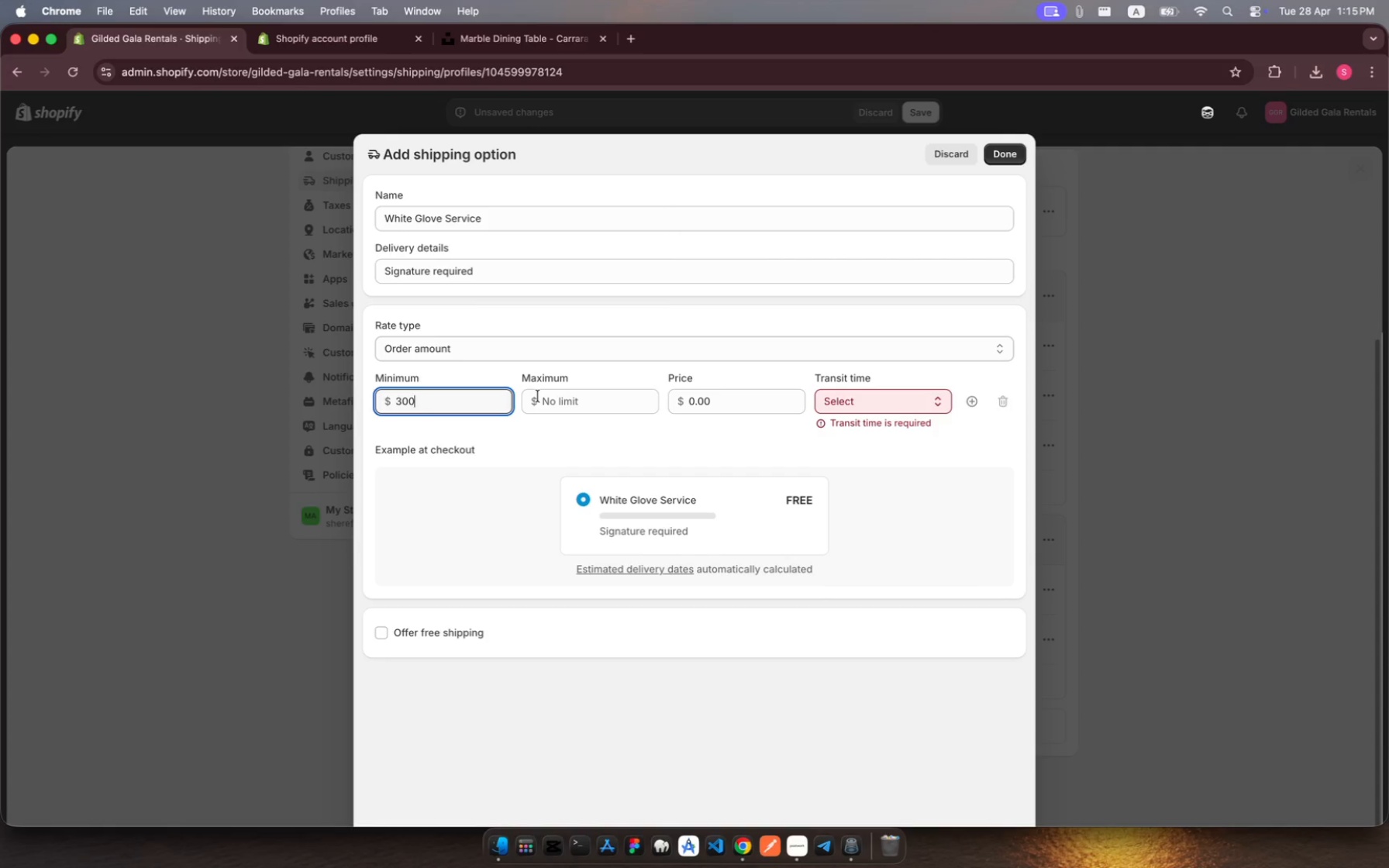 
left_click([541, 394])
 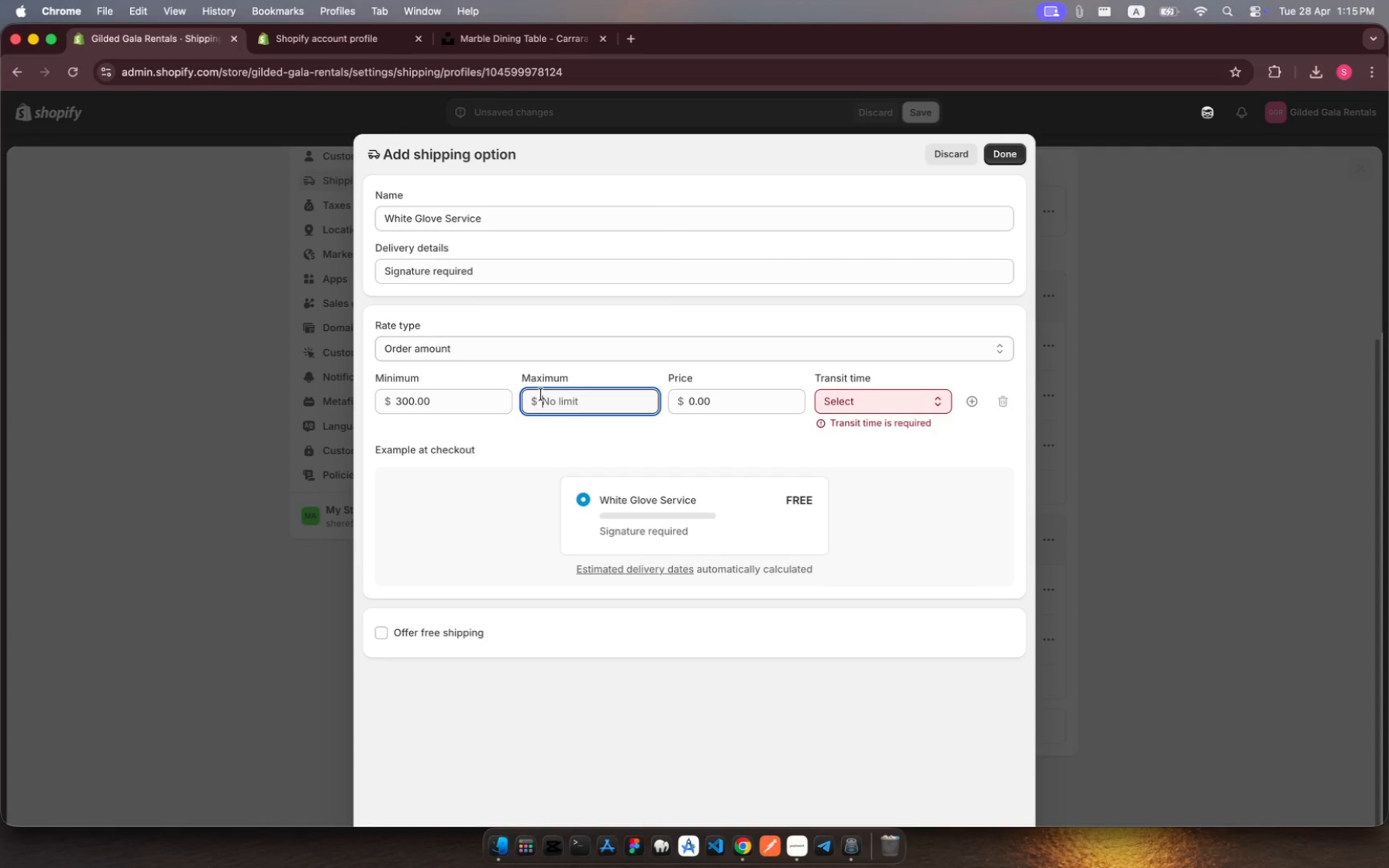 
type(500)
 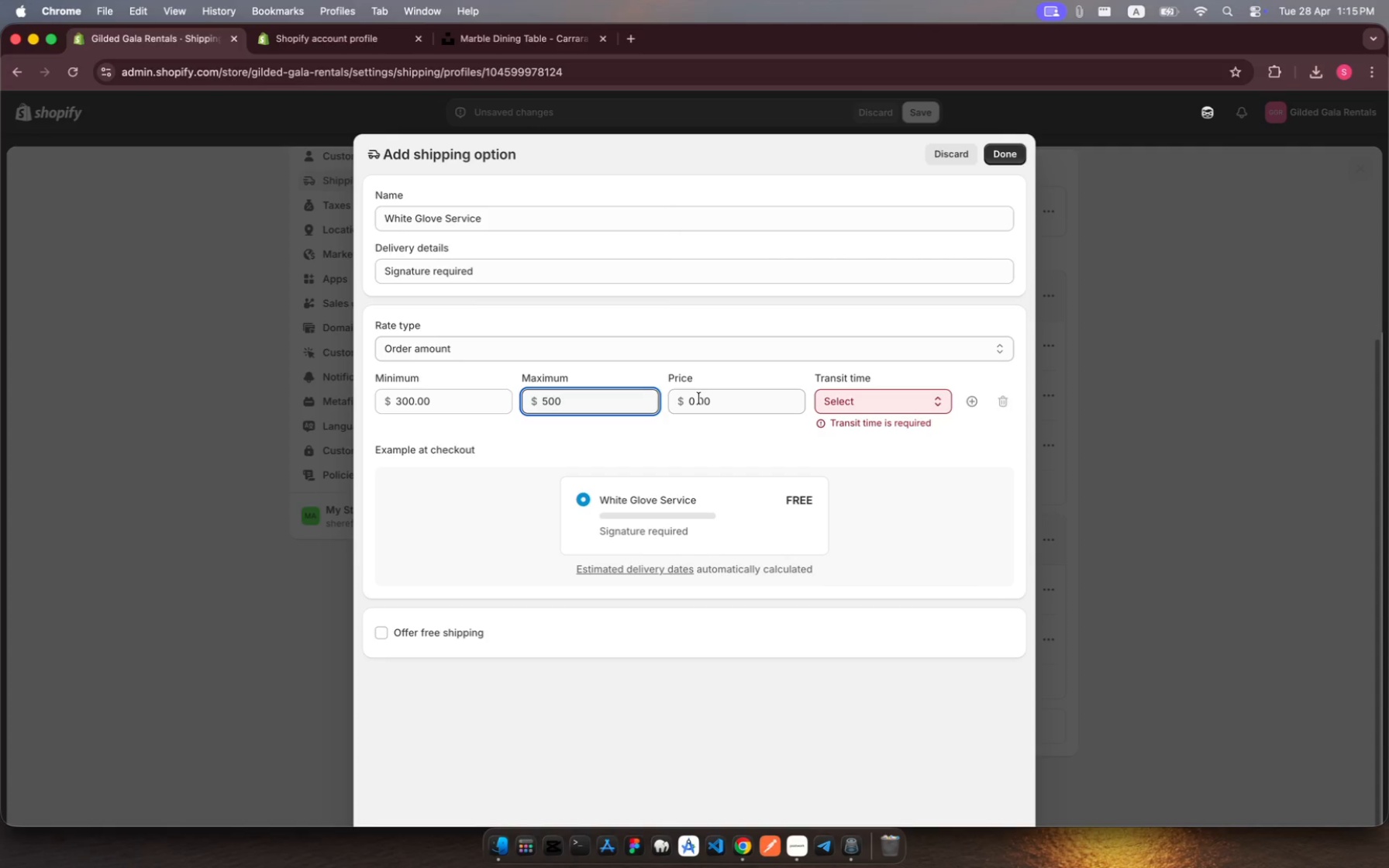 
left_click([699, 398])
 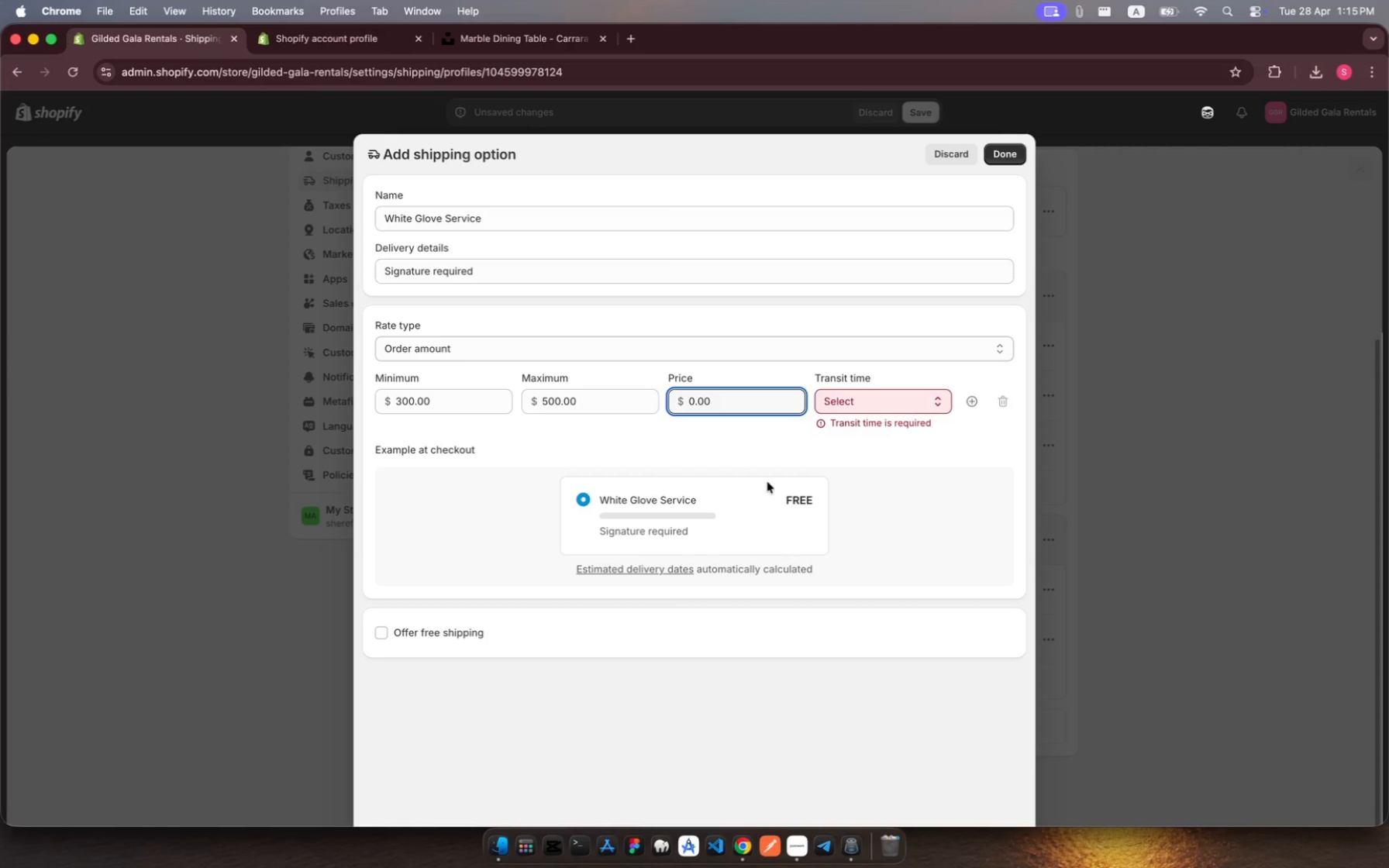 
key(ArrowRight)
 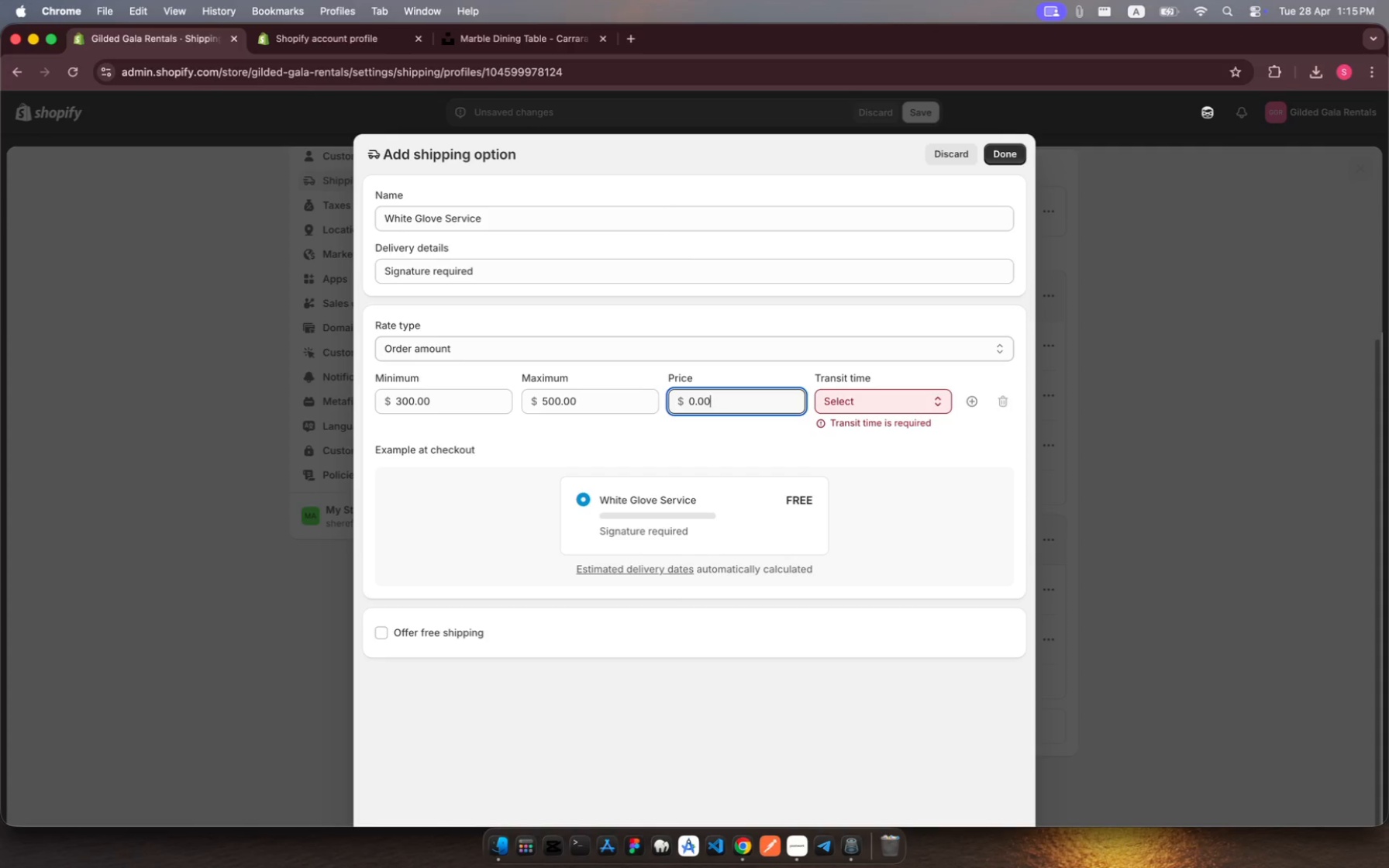 
key(ArrowRight)
 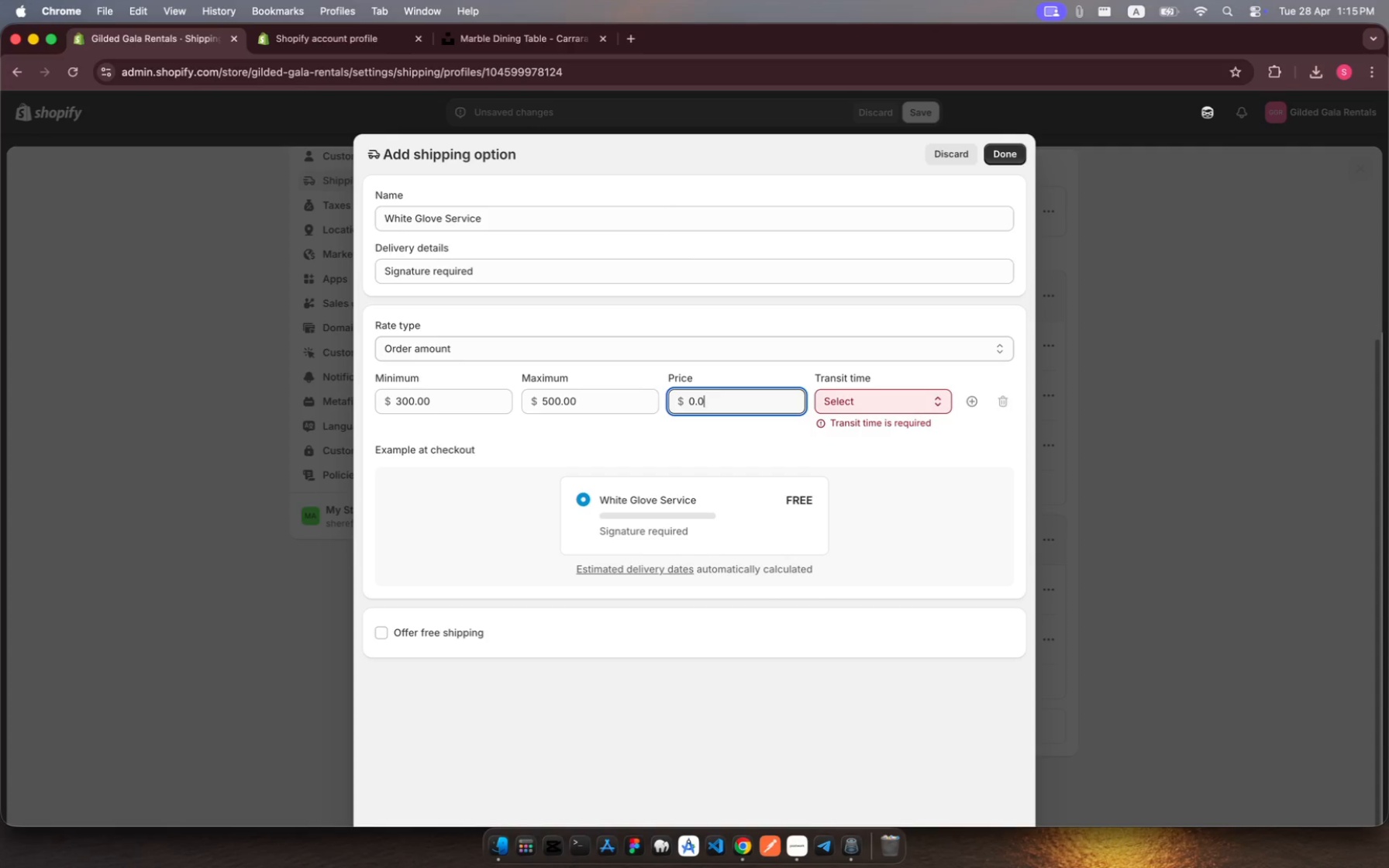 
key(Backspace)
key(Backspace)
key(Backspace)
key(Backspace)
type(450)
 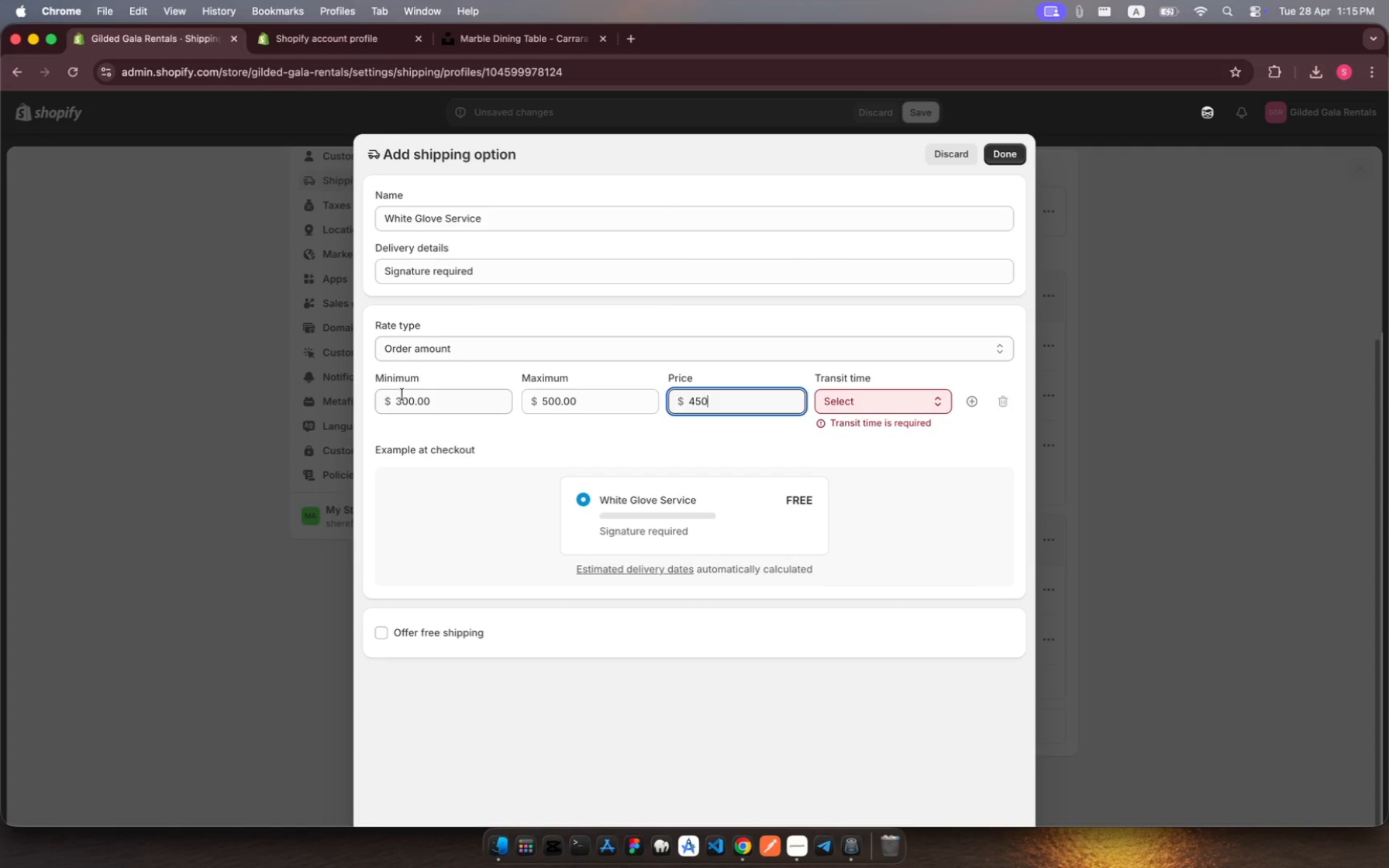 
left_click([415, 400])
 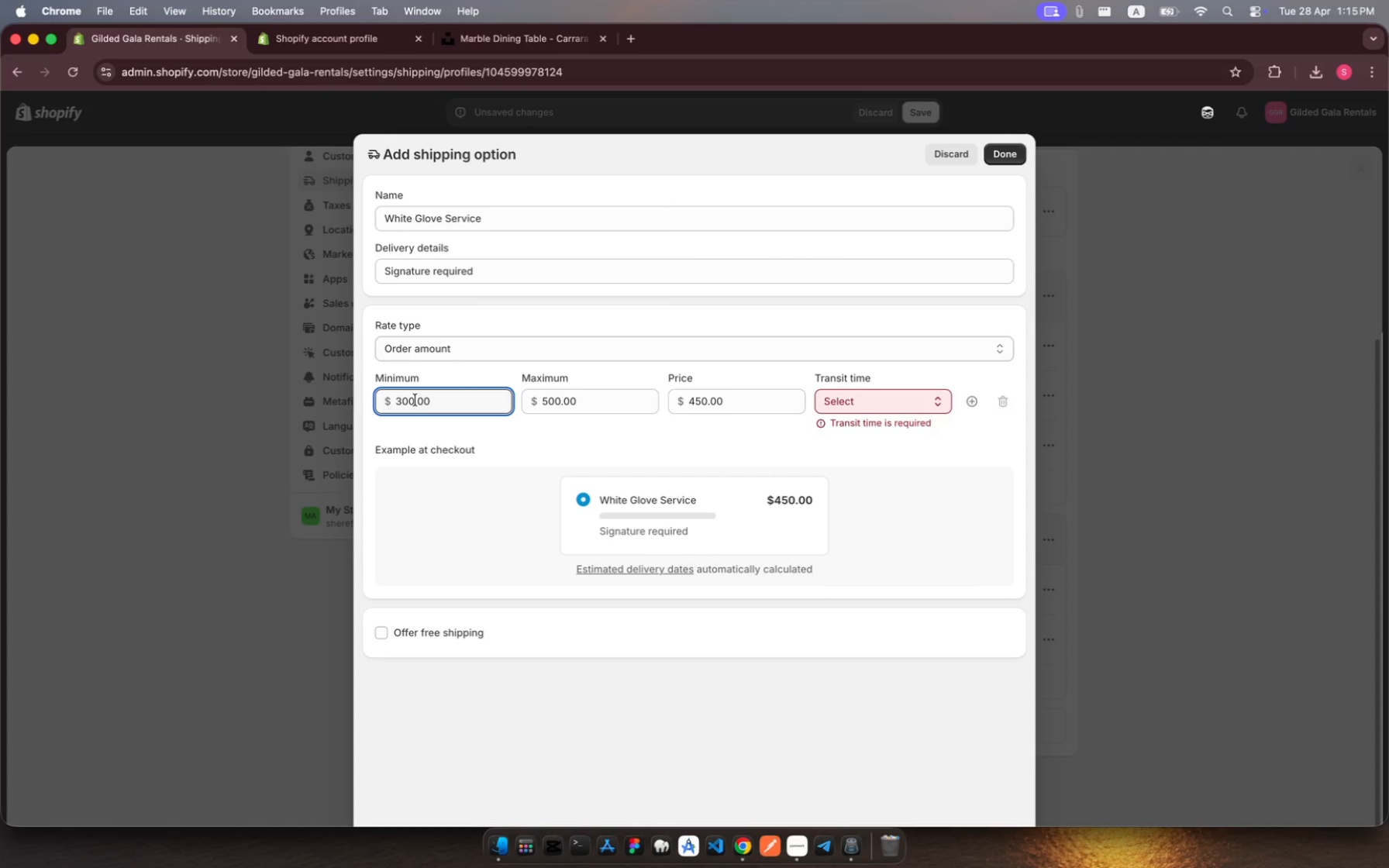 
key(Backspace)
key(Backspace)
key(Backspace)
key(Backspace)
key(Backspace)
type(400)
 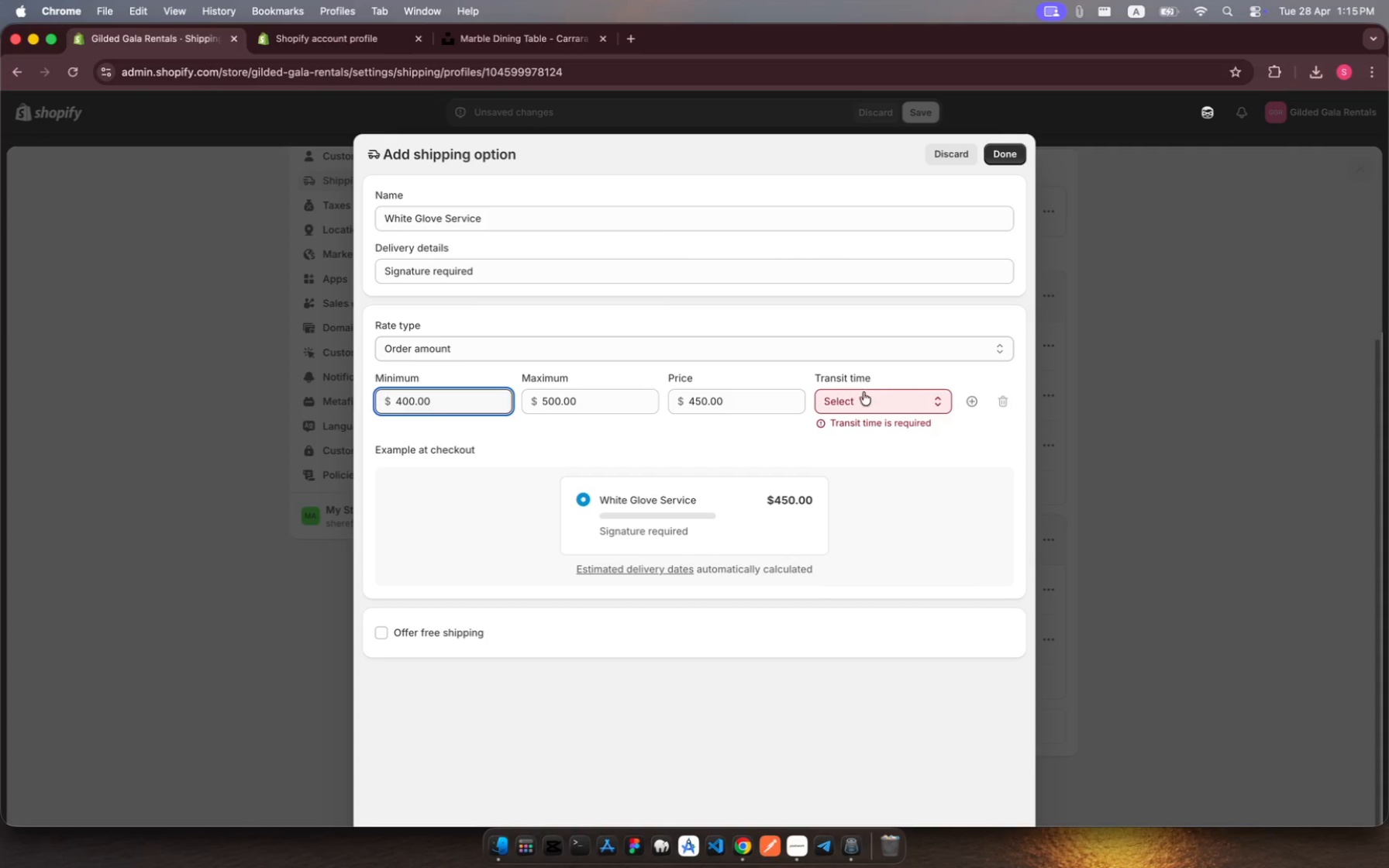 
left_click([865, 393])
 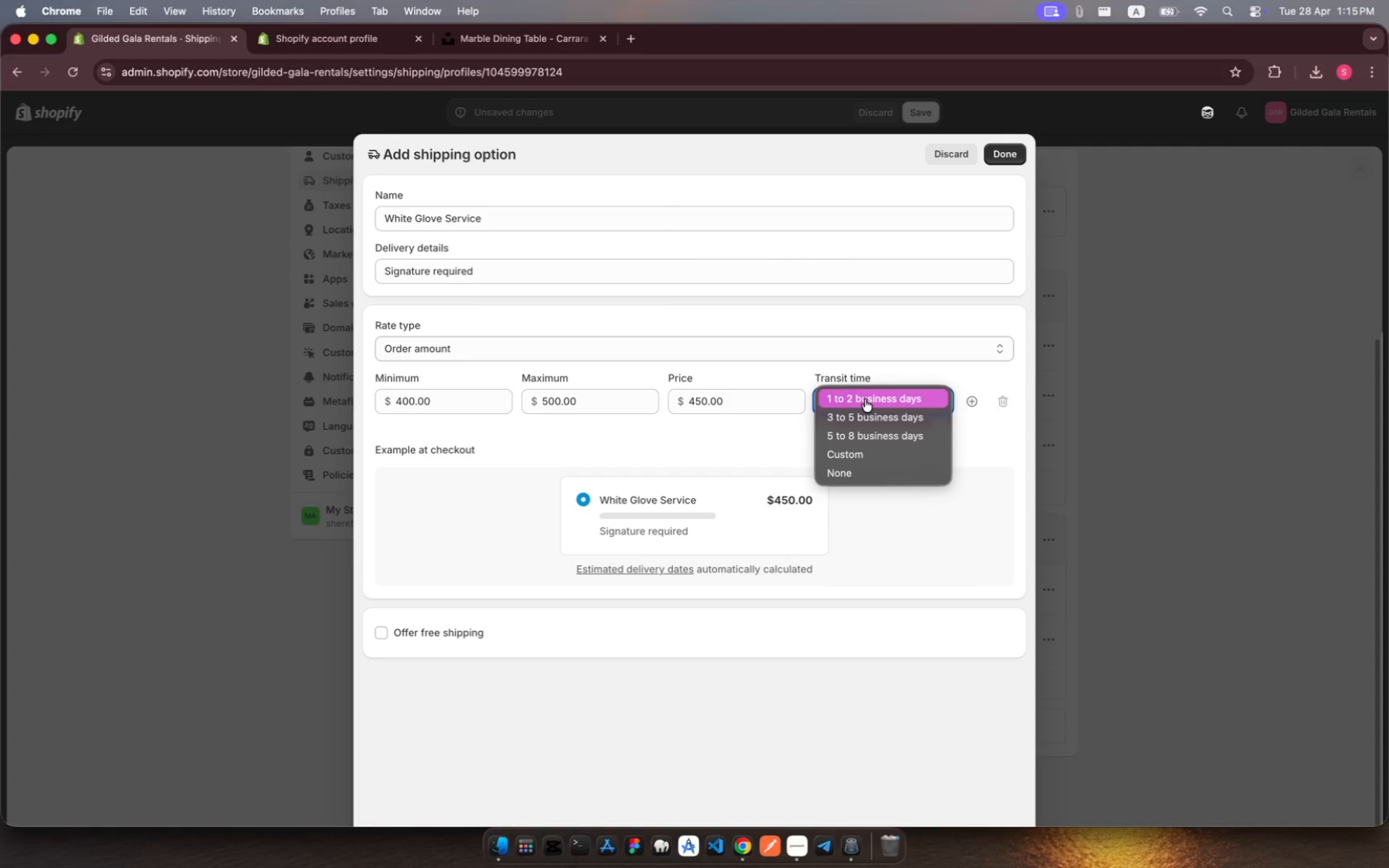 
left_click([865, 399])
 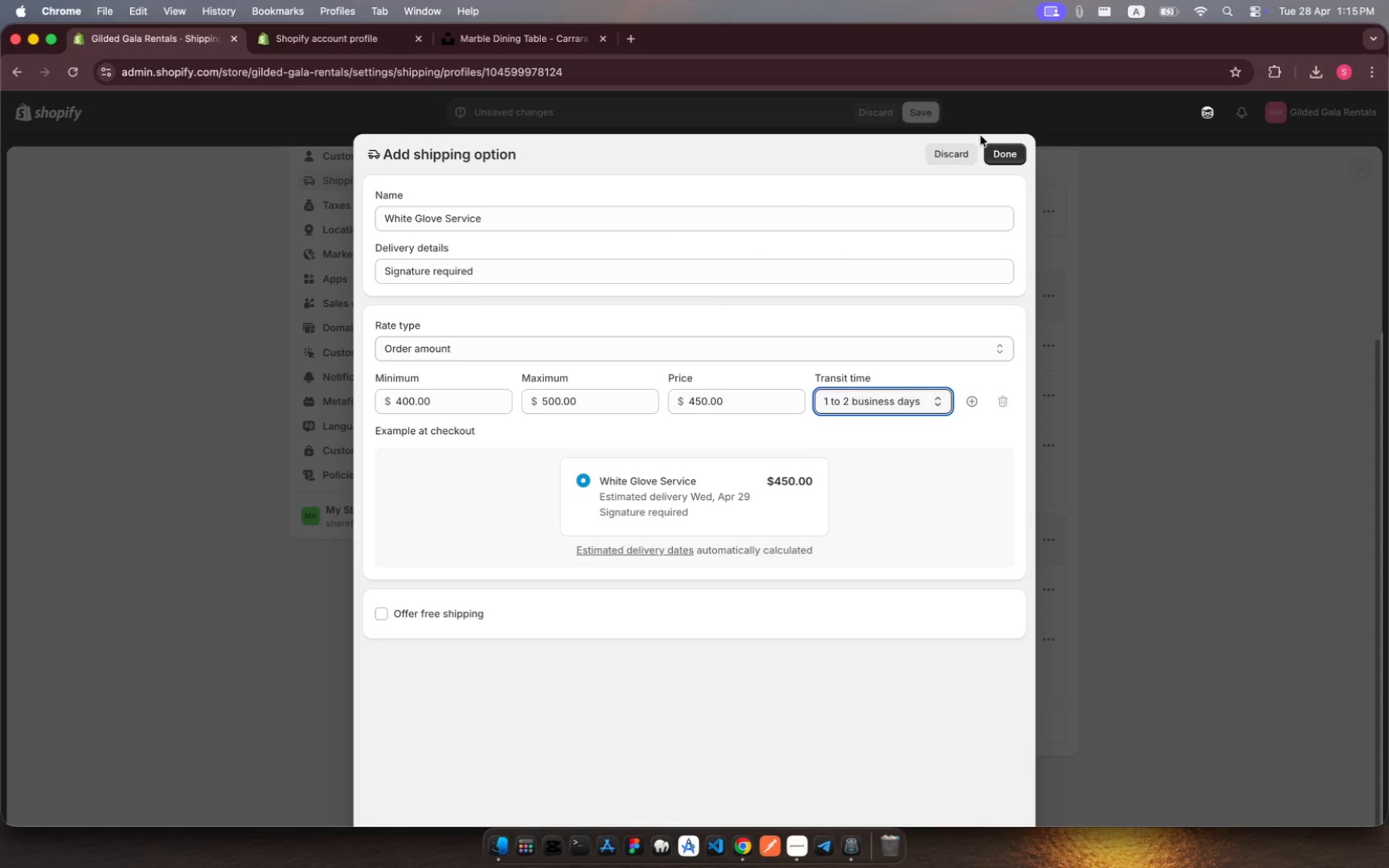 
left_click([998, 163])
 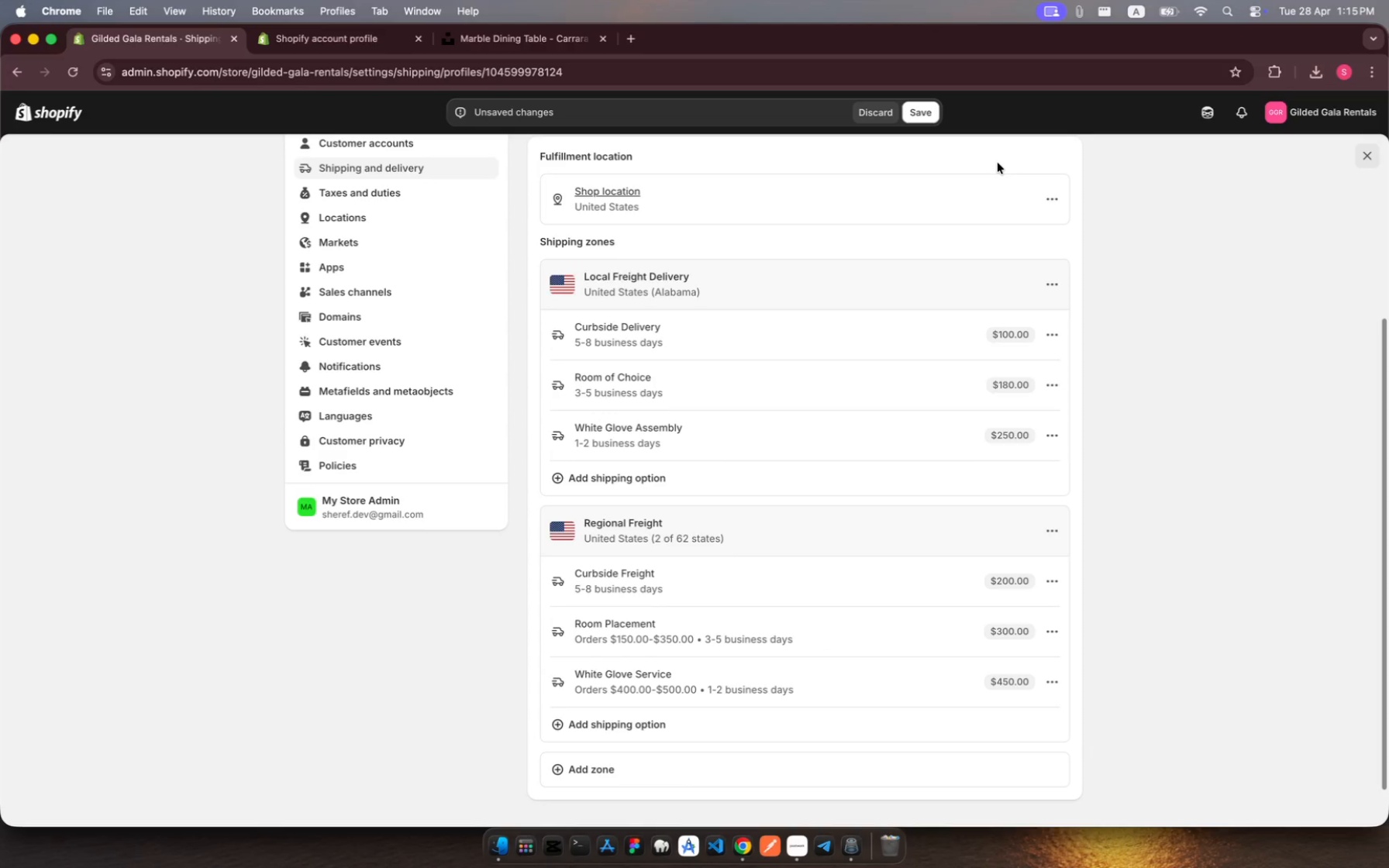 
wait(8.16)
 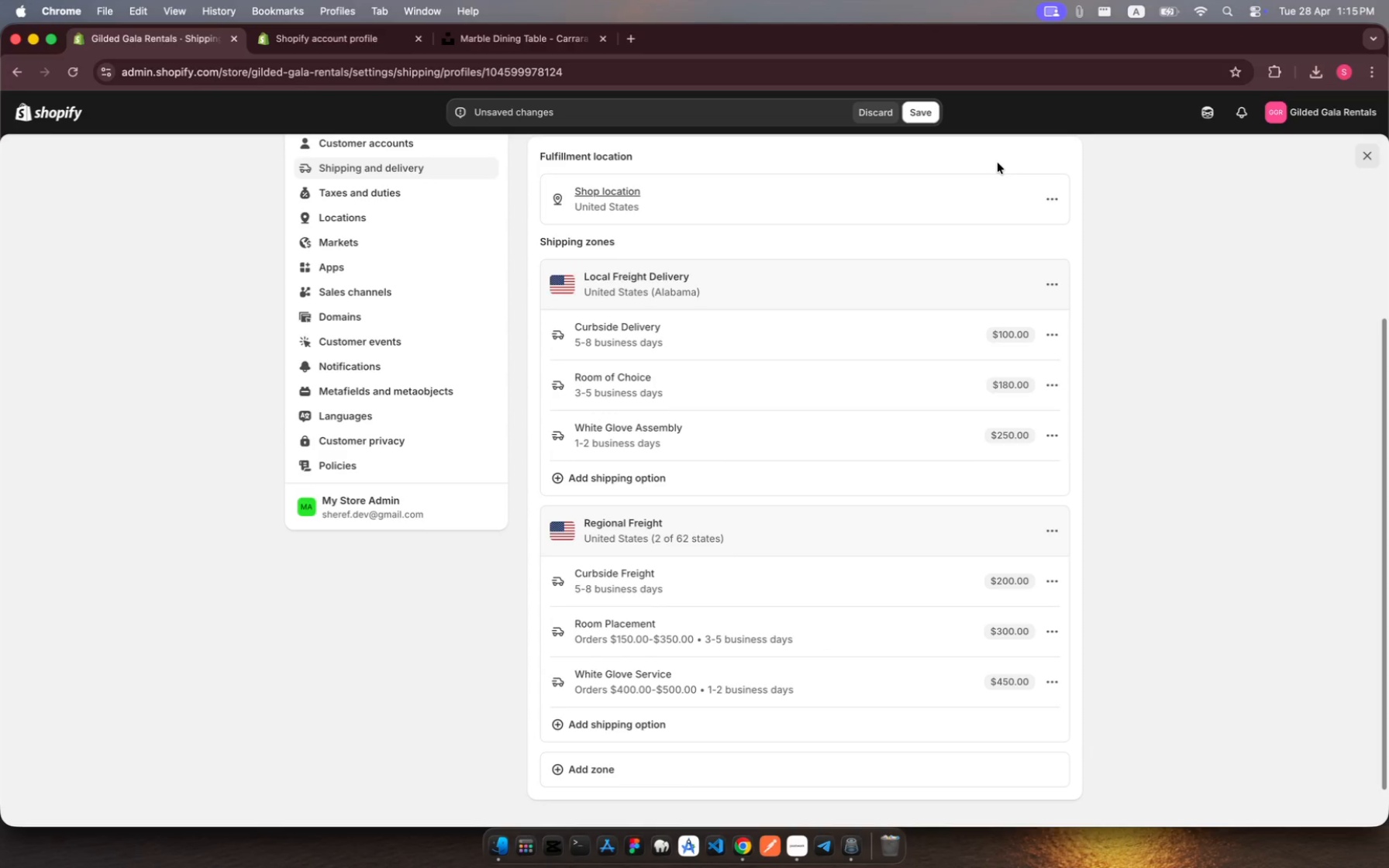 
scroll: coordinate [663, 500], scroll_direction: down, amount: 15.0
 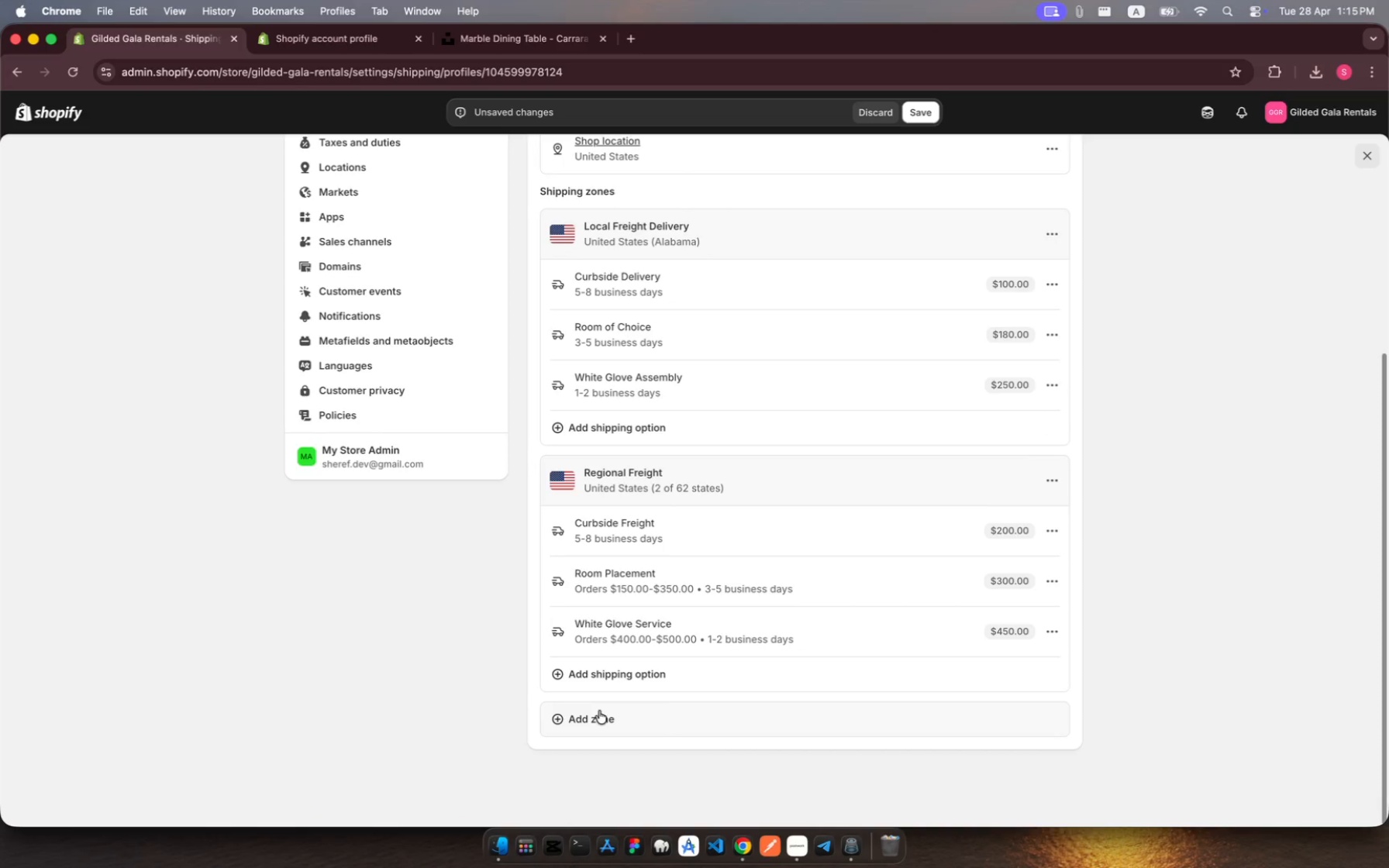 
wait(5.2)
 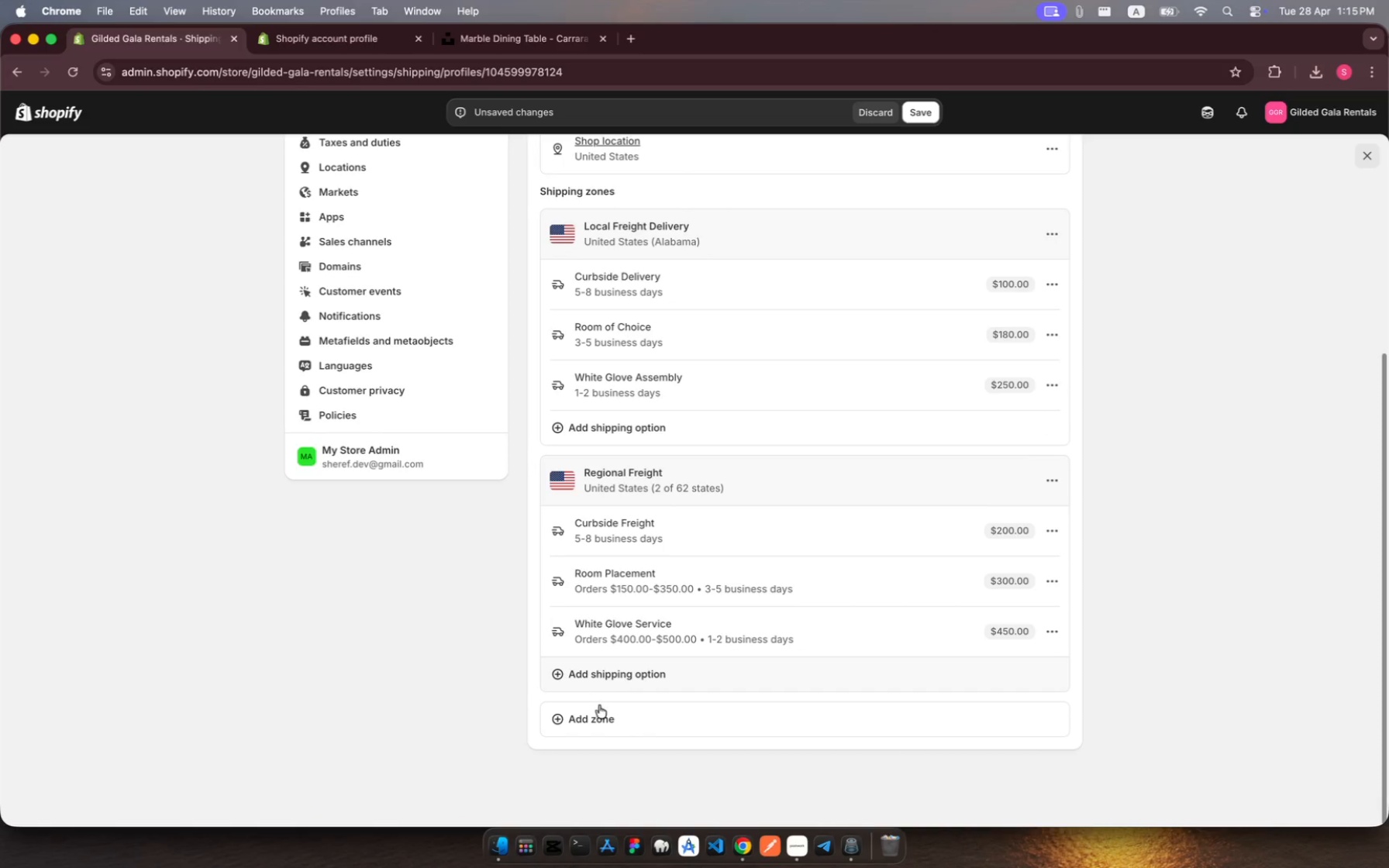 
left_click([599, 711])
 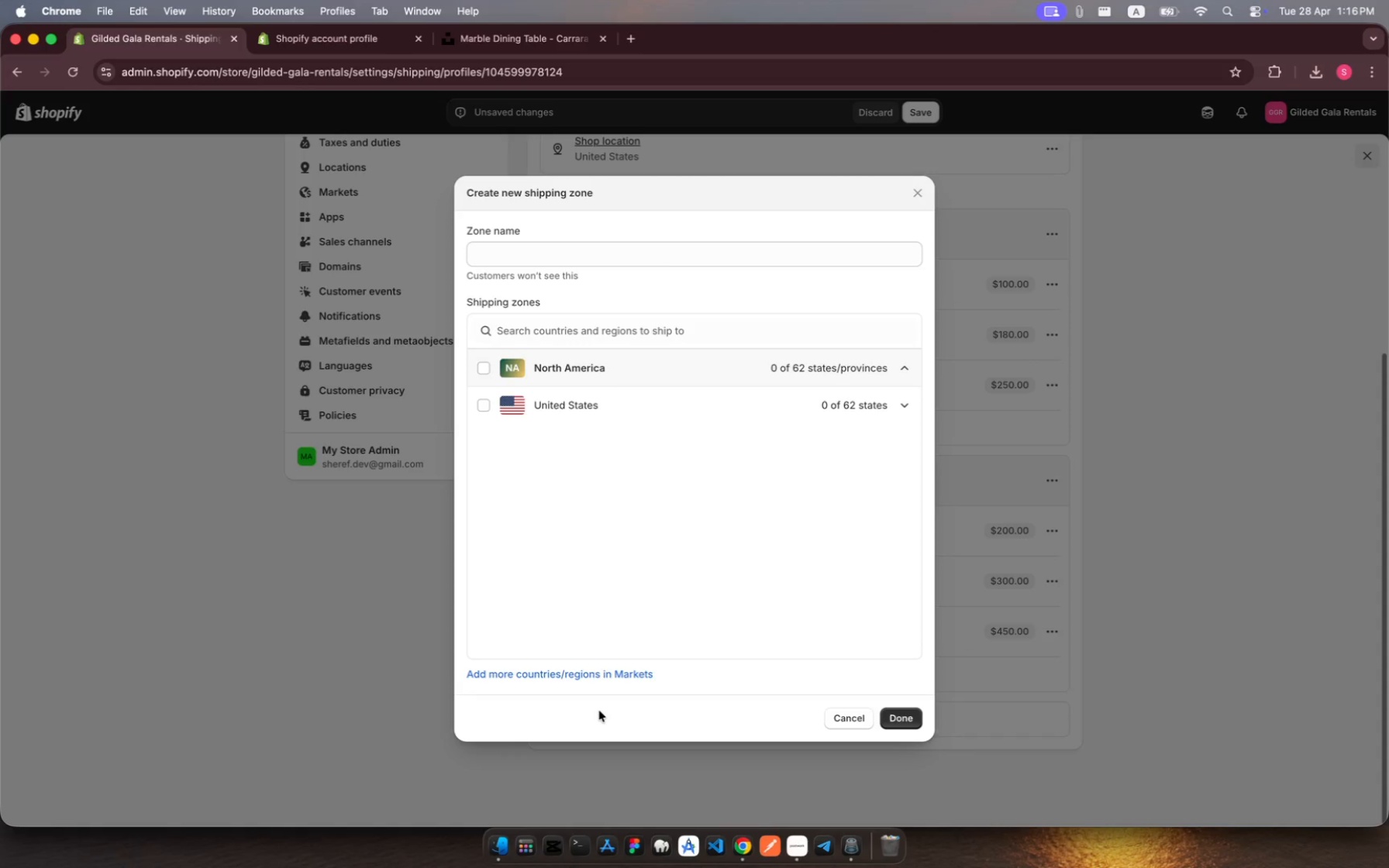 
wait(15.74)
 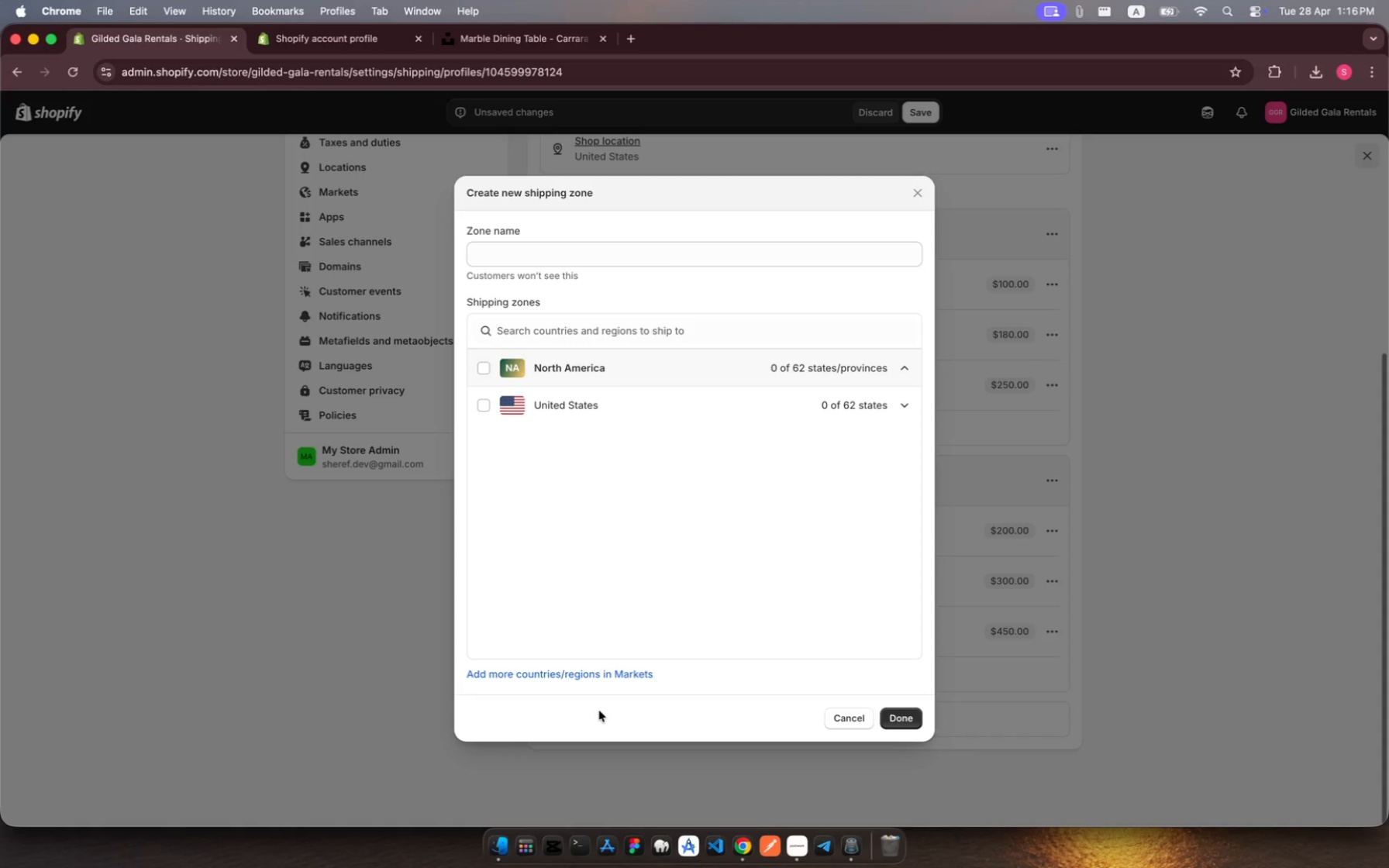 
left_click([508, 244])
 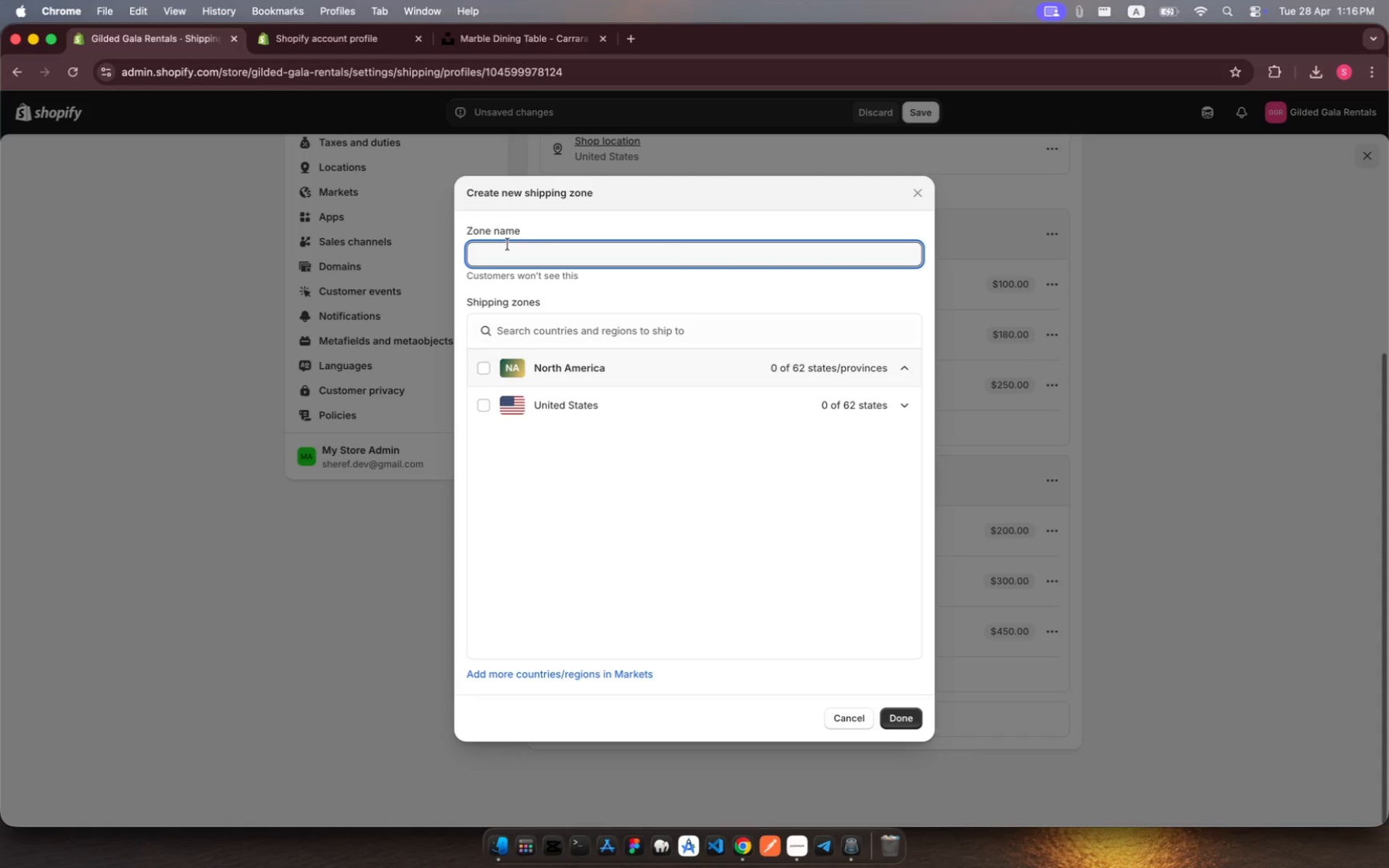 
wait(6.46)
 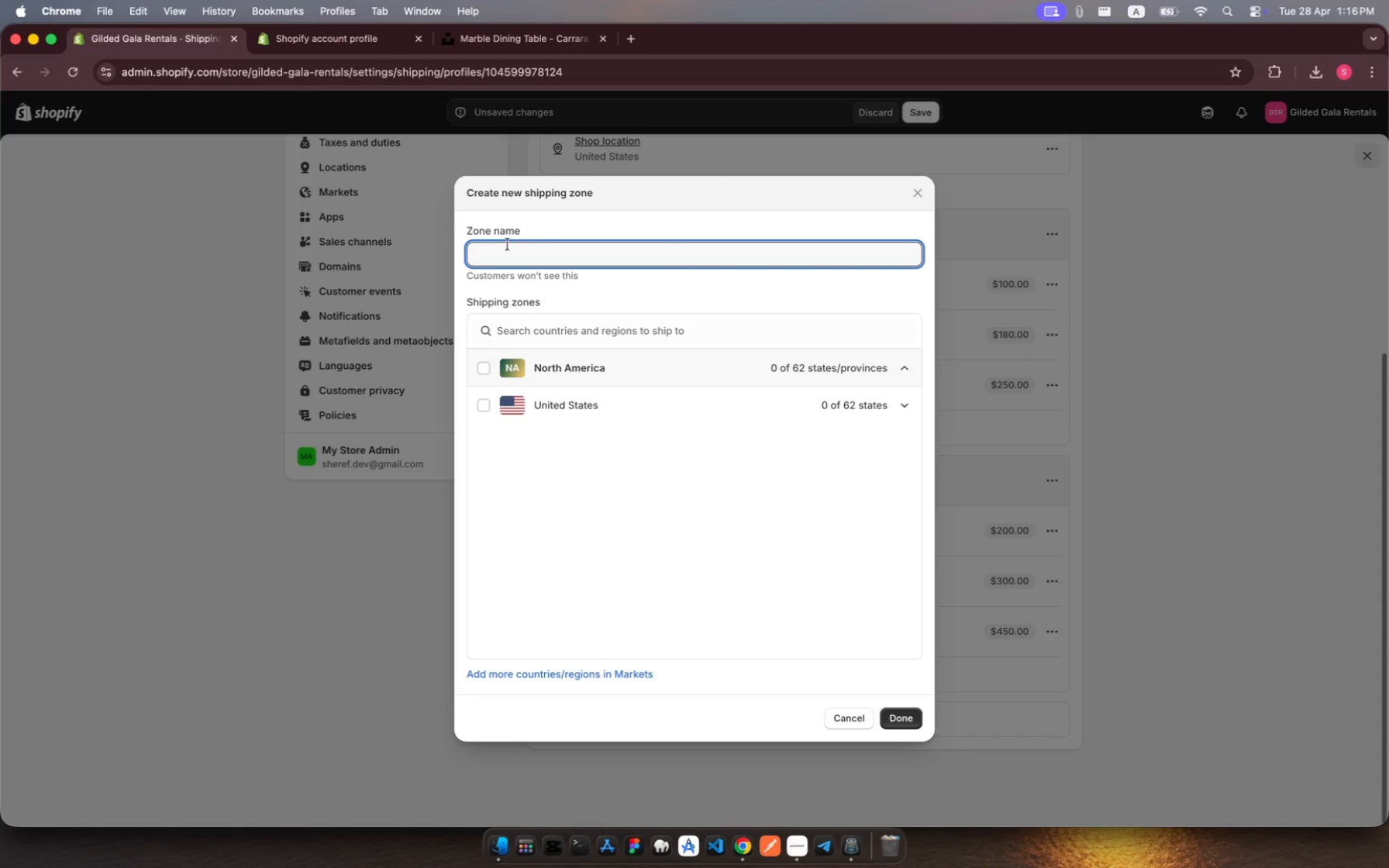 
type(Nation )
key(Backspace)
type(wide)
 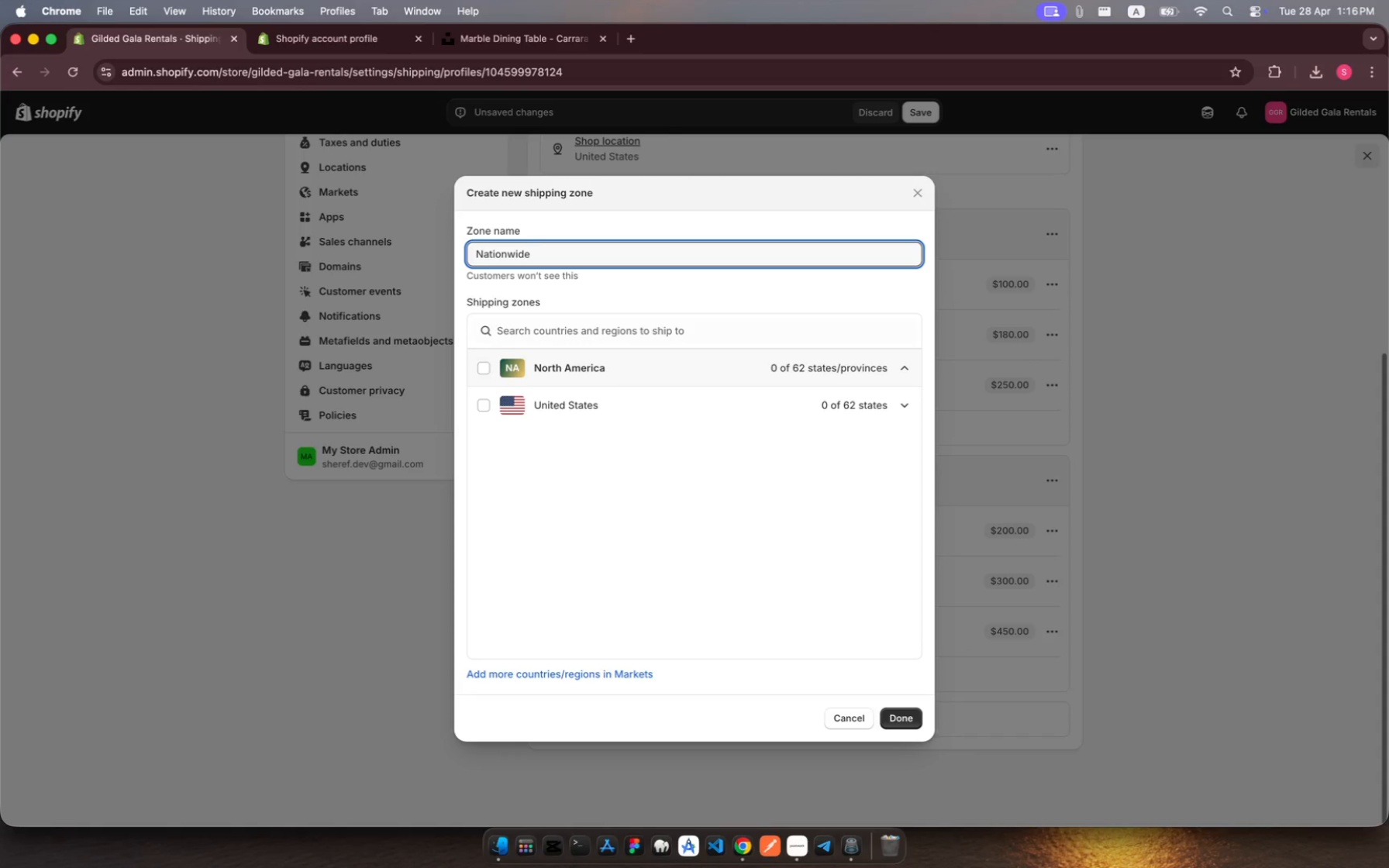 
wait(5.09)
 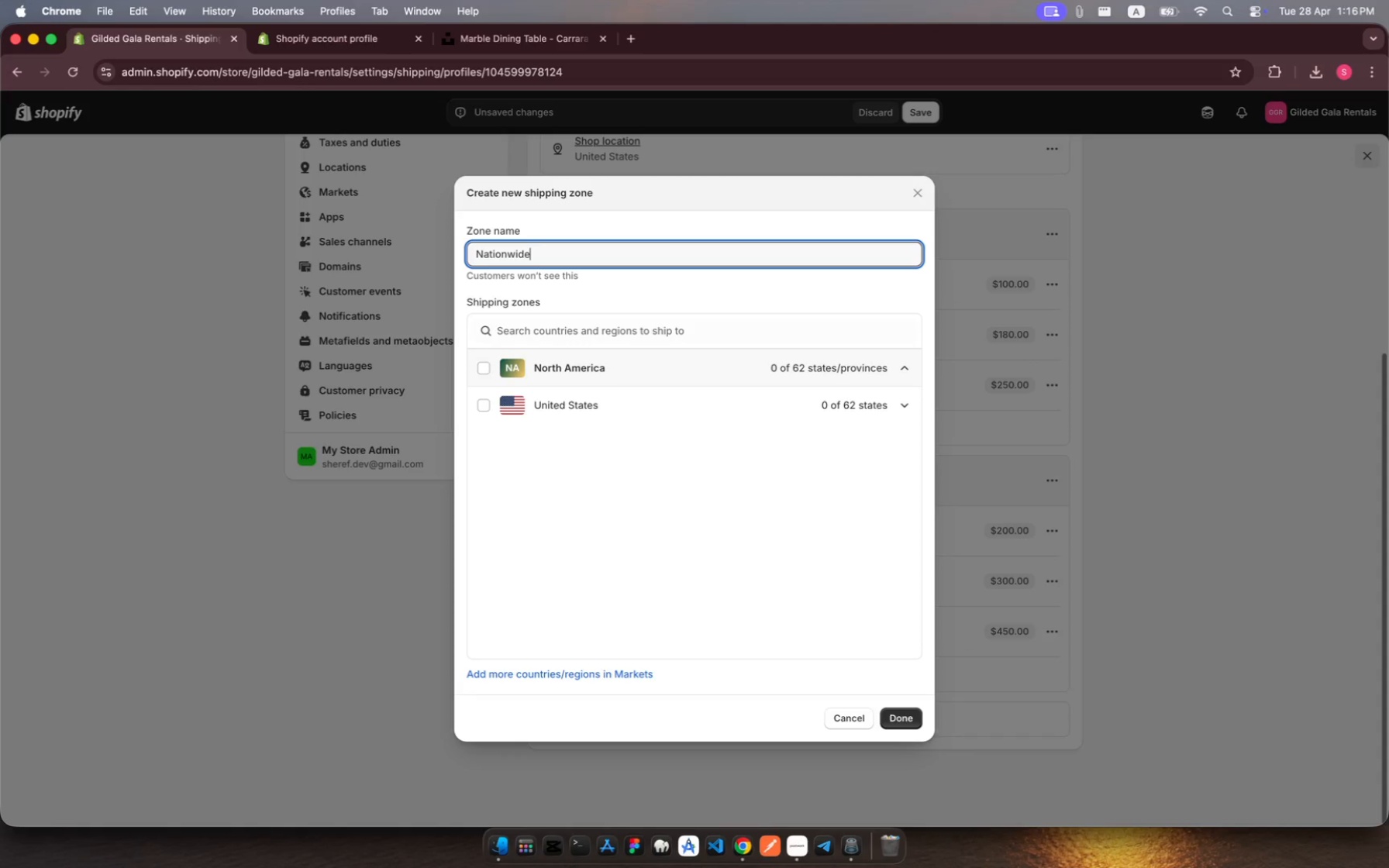 
type( Freight)
 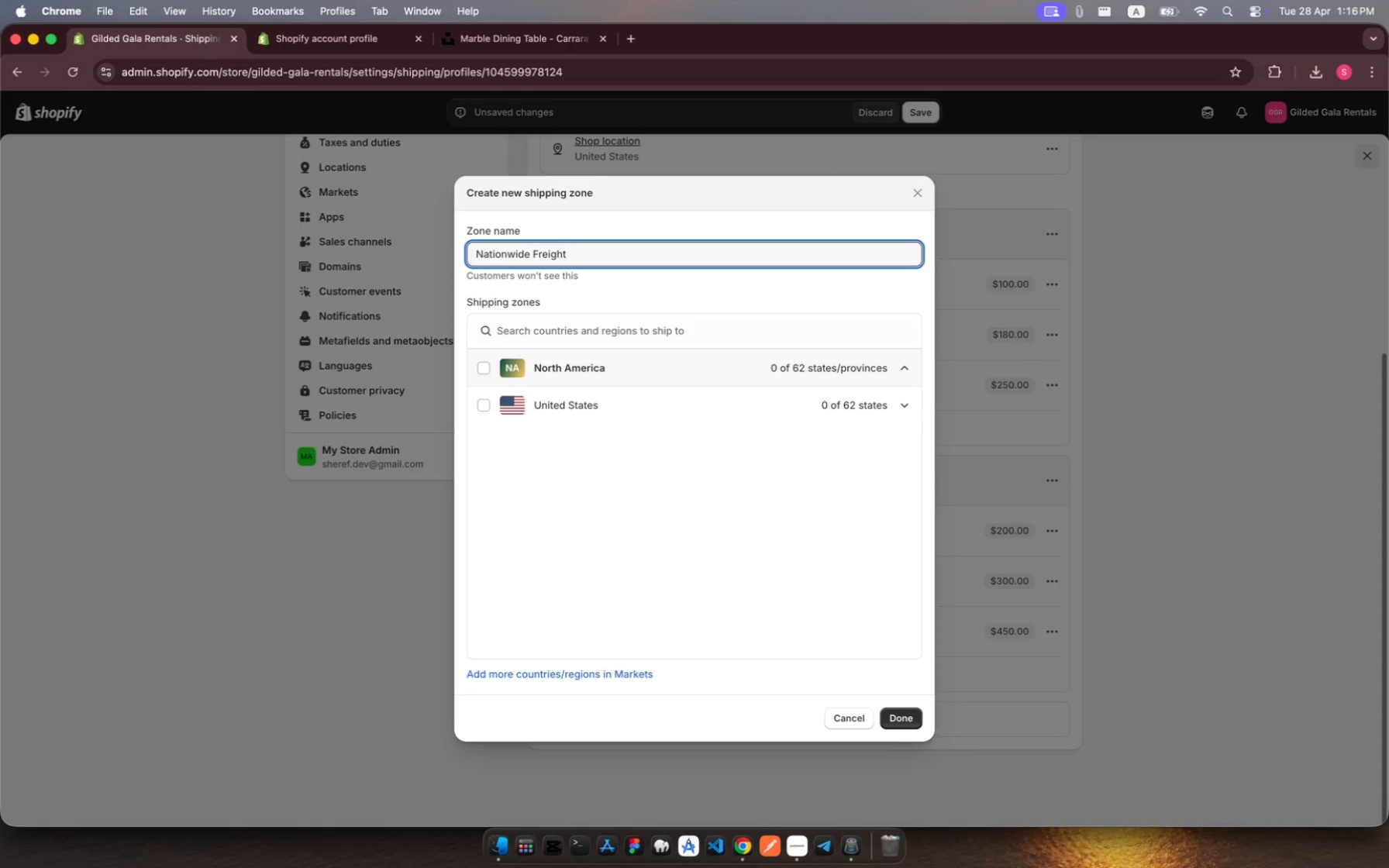 
wait(7.87)
 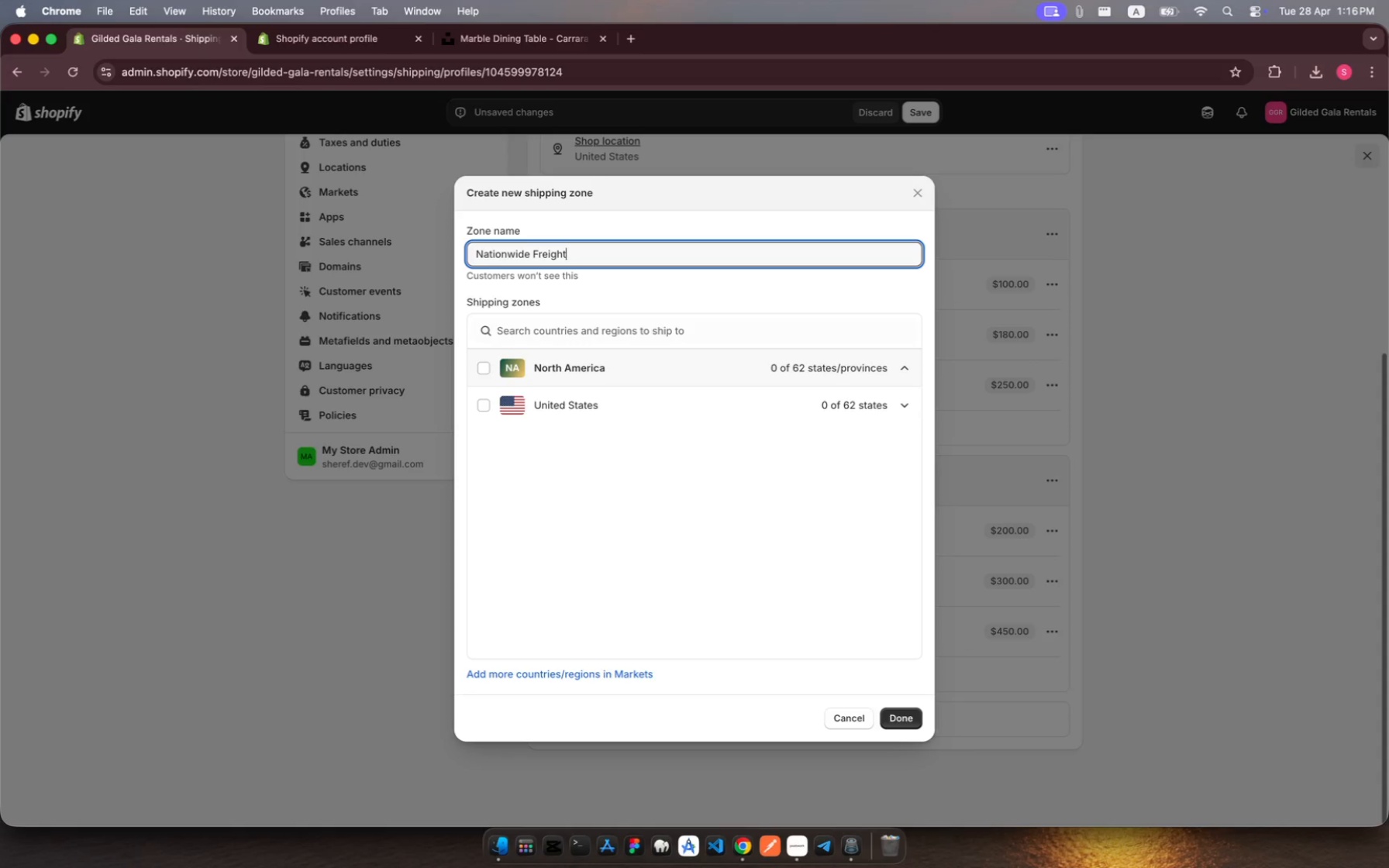 
left_click([486, 403])
 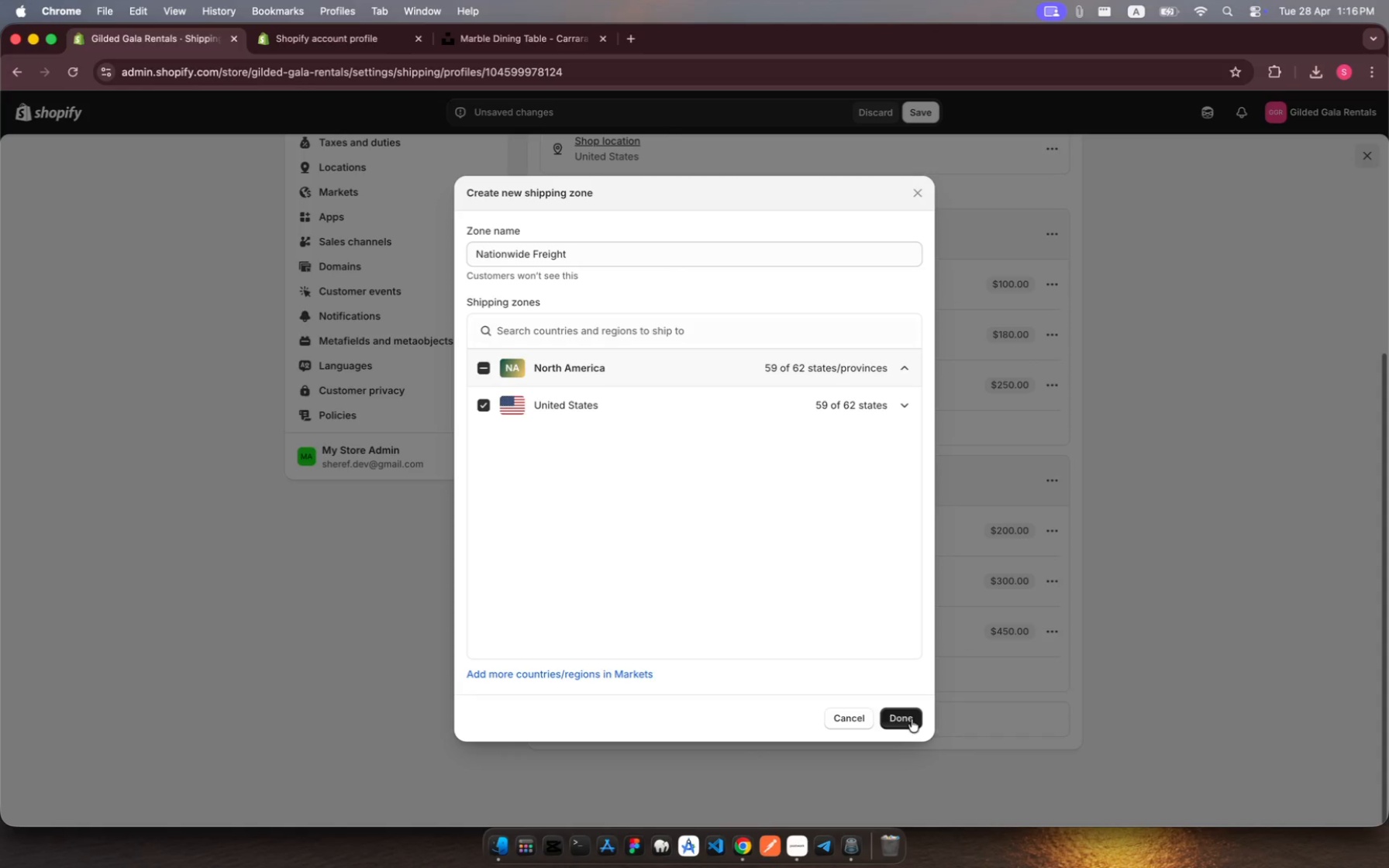 
left_click([912, 719])
 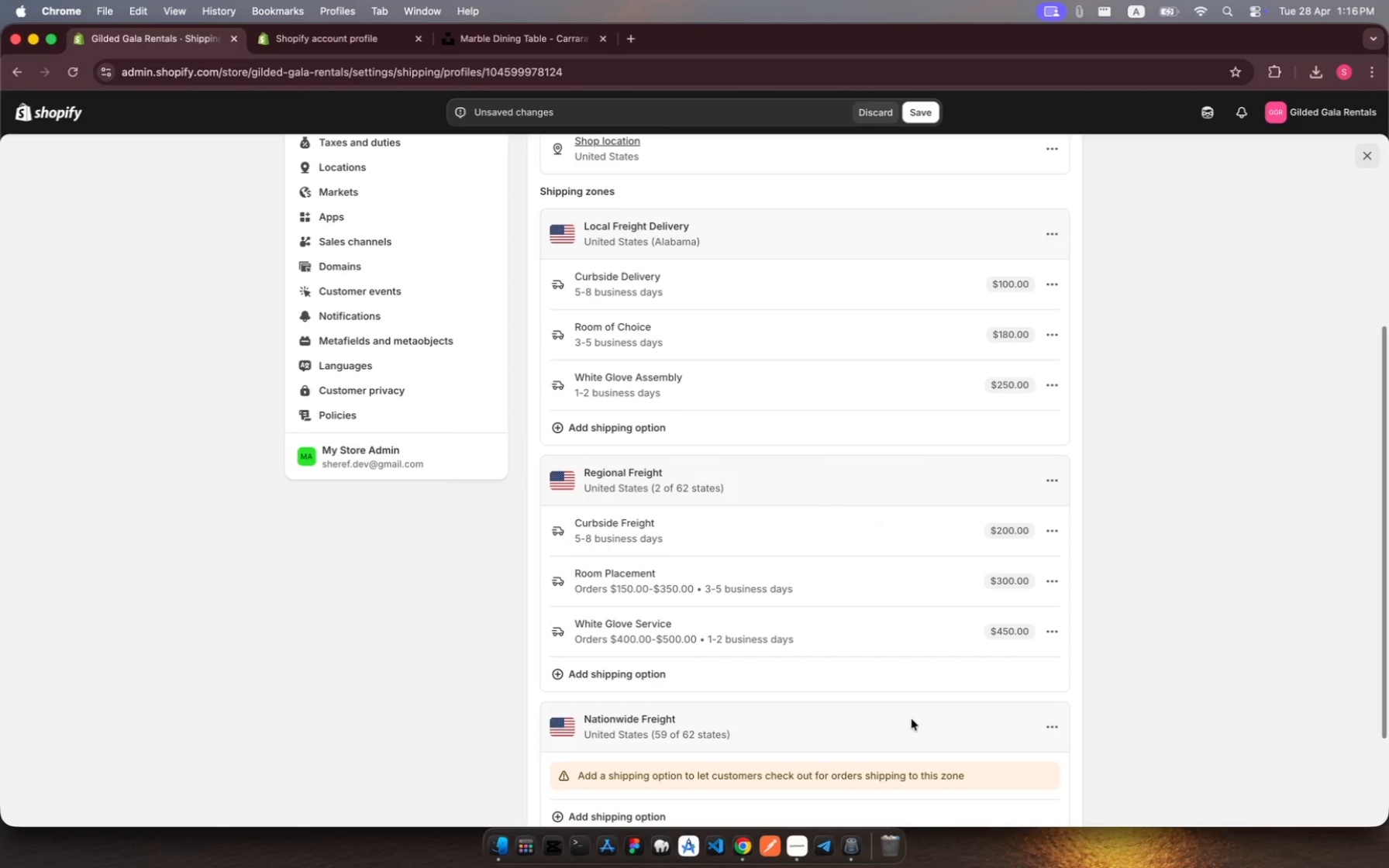 
scroll: coordinate [912, 719], scroll_direction: down, amount: 17.0
 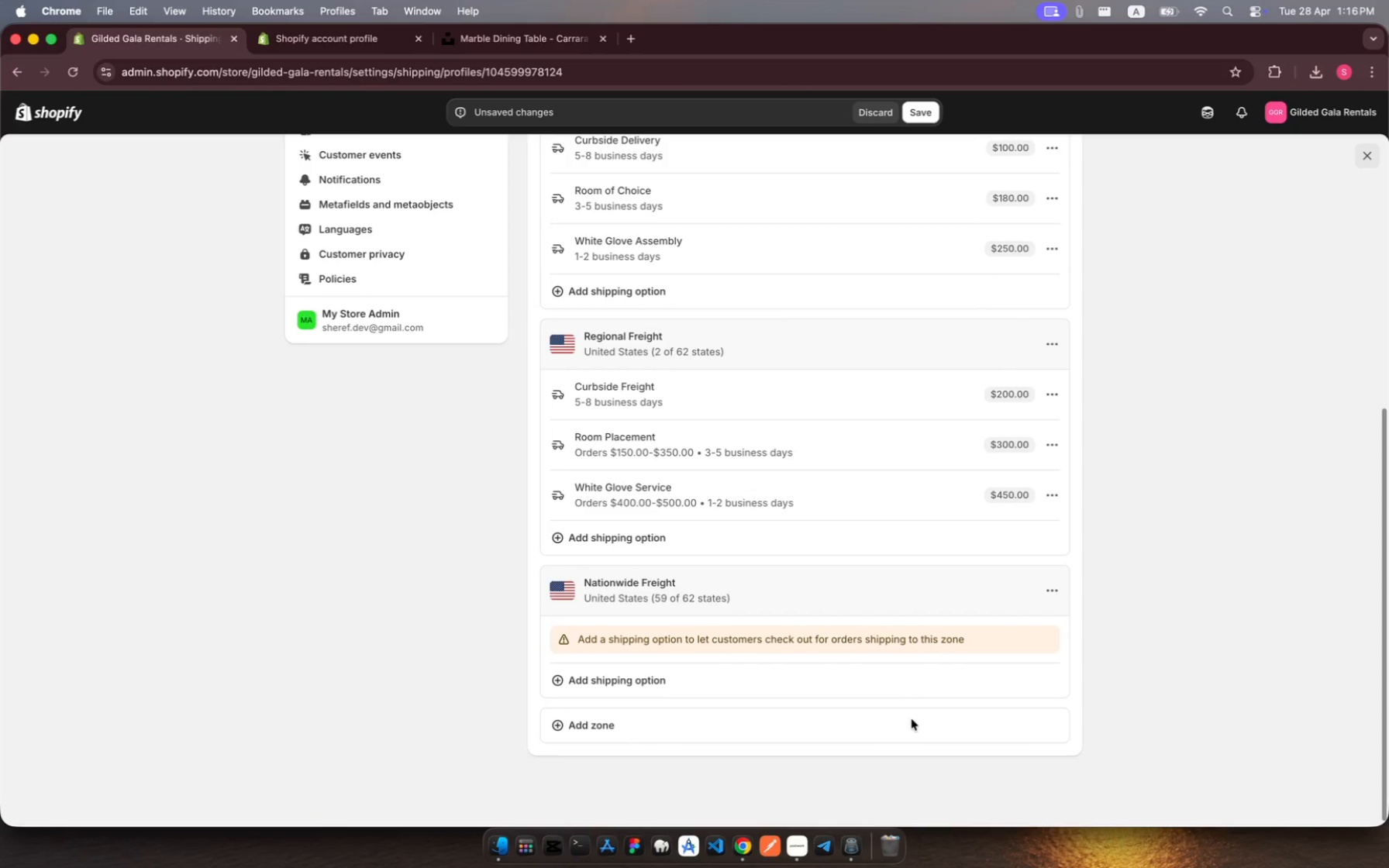 
scroll: coordinate [912, 719], scroll_direction: up, amount: 25.0
 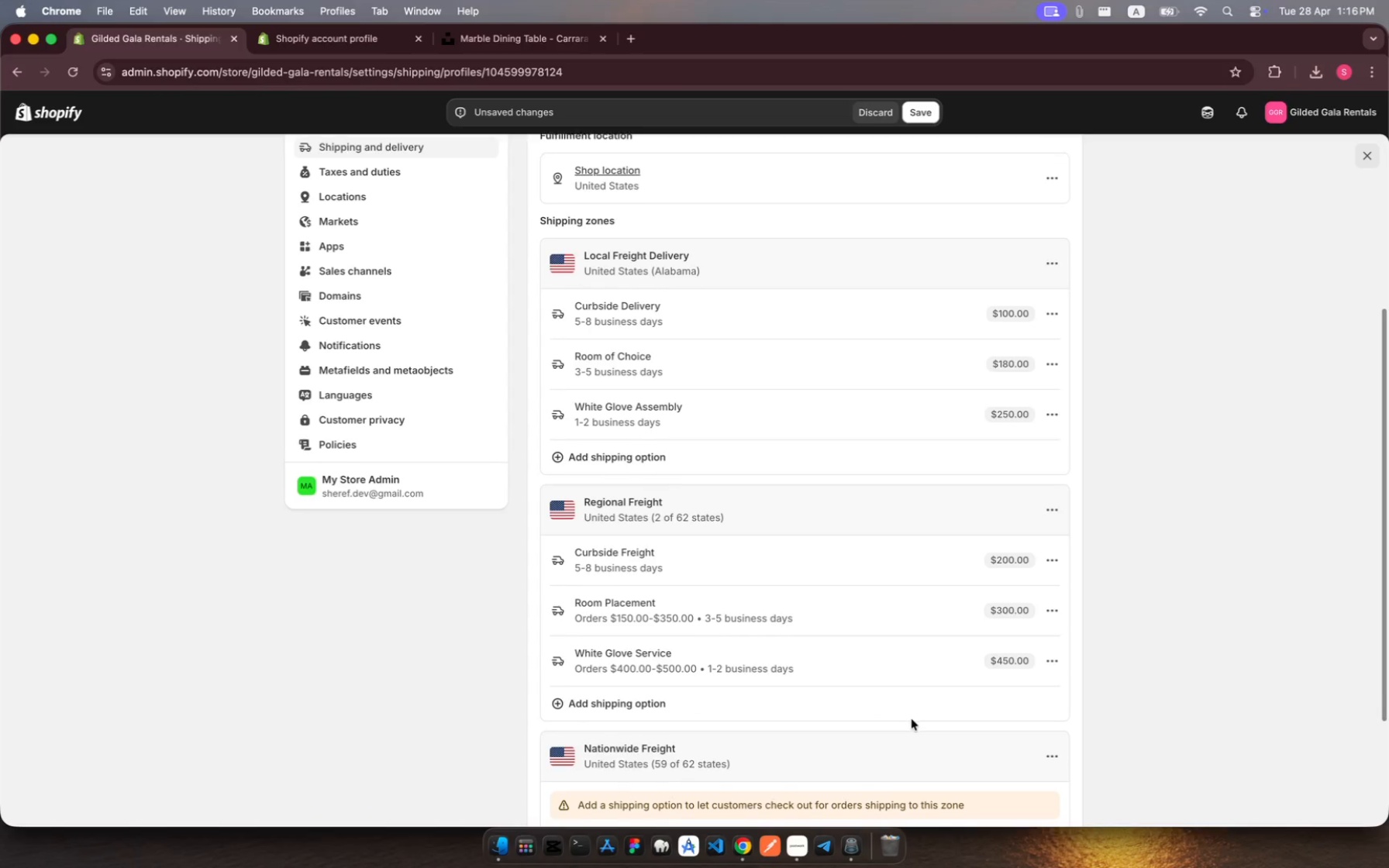 
scroll: coordinate [912, 719], scroll_direction: down, amount: 21.0
 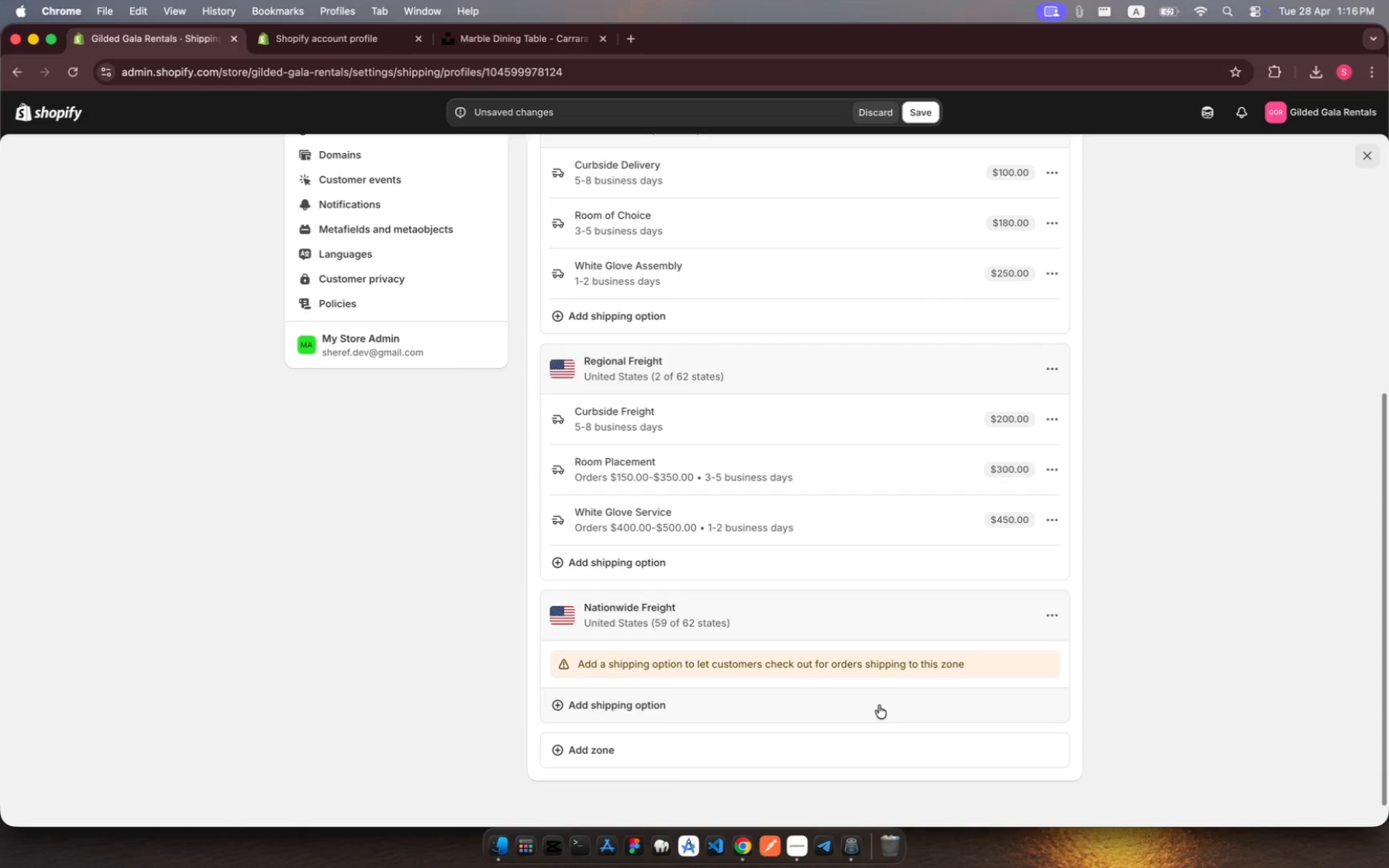 
left_click([879, 701])
 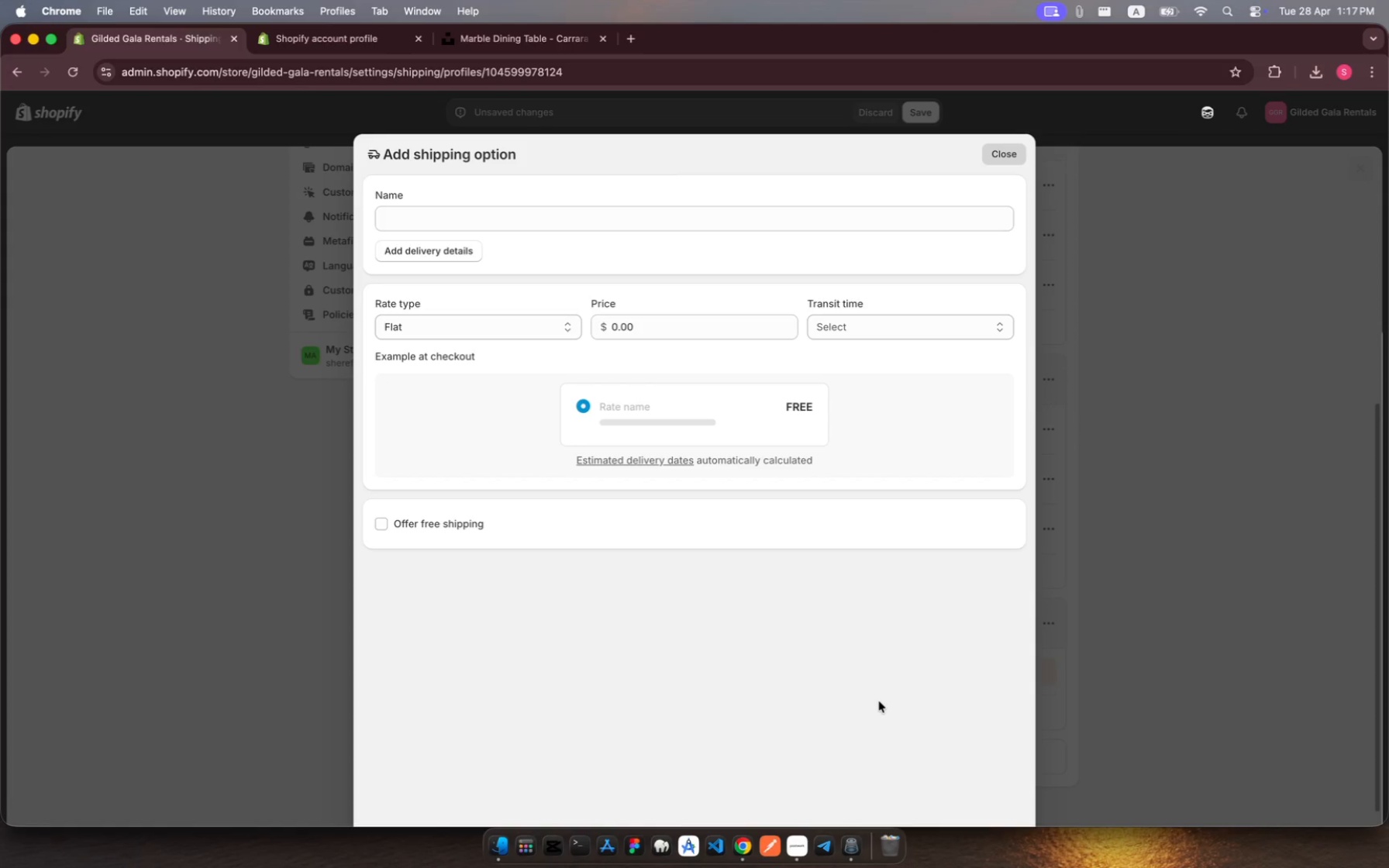 
wait(10.01)
 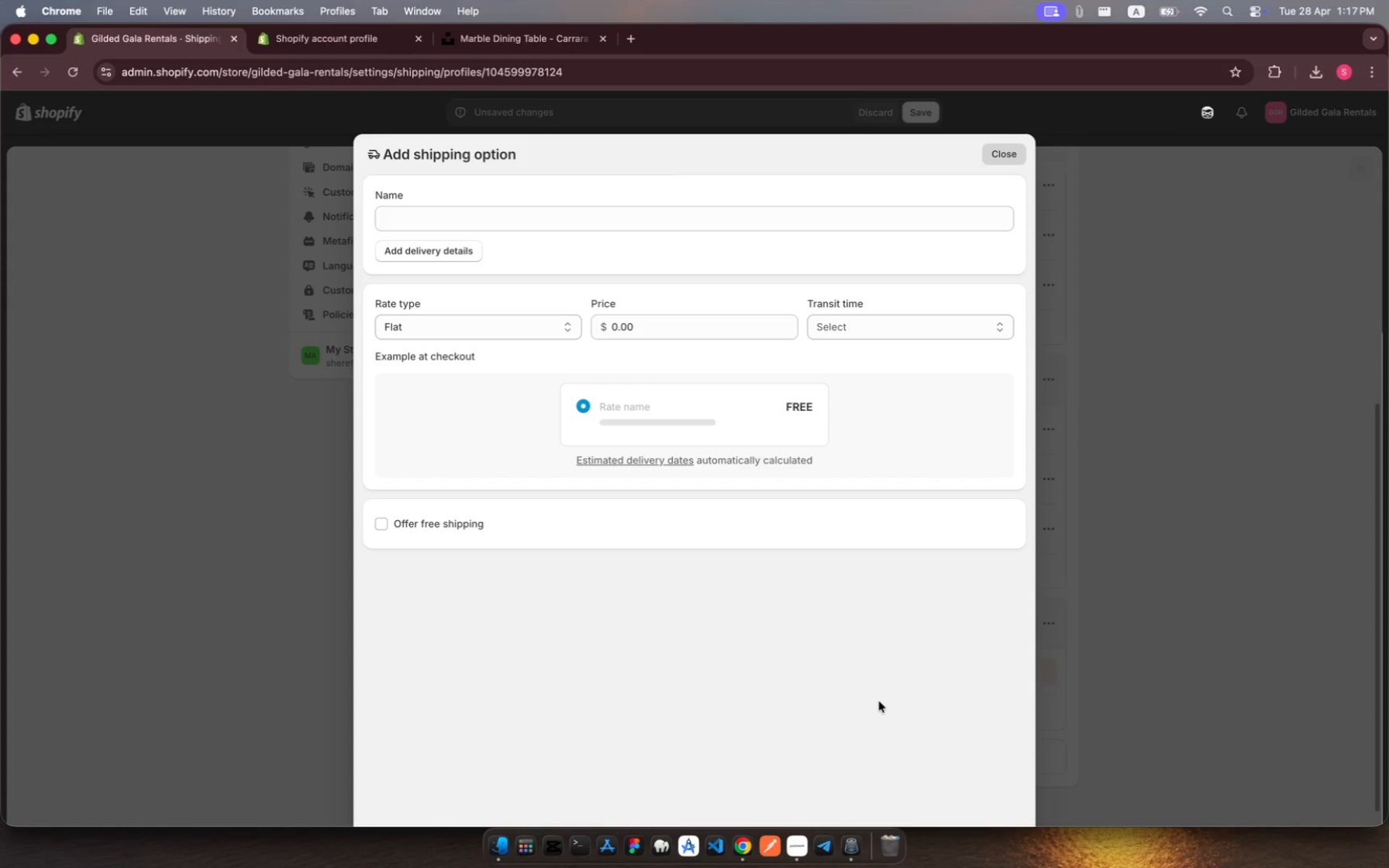 
left_click([438, 221])
 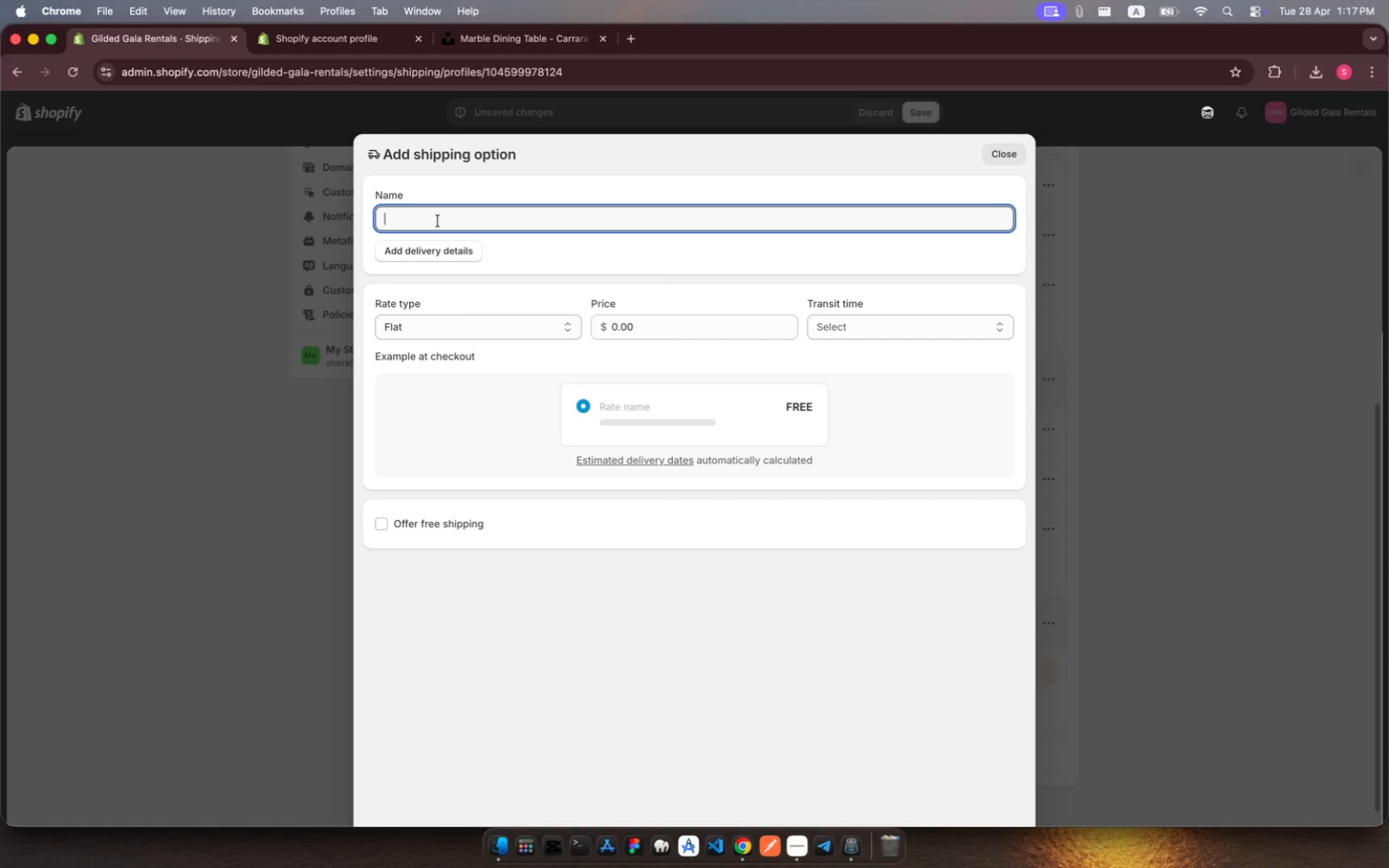 
wait(6.54)
 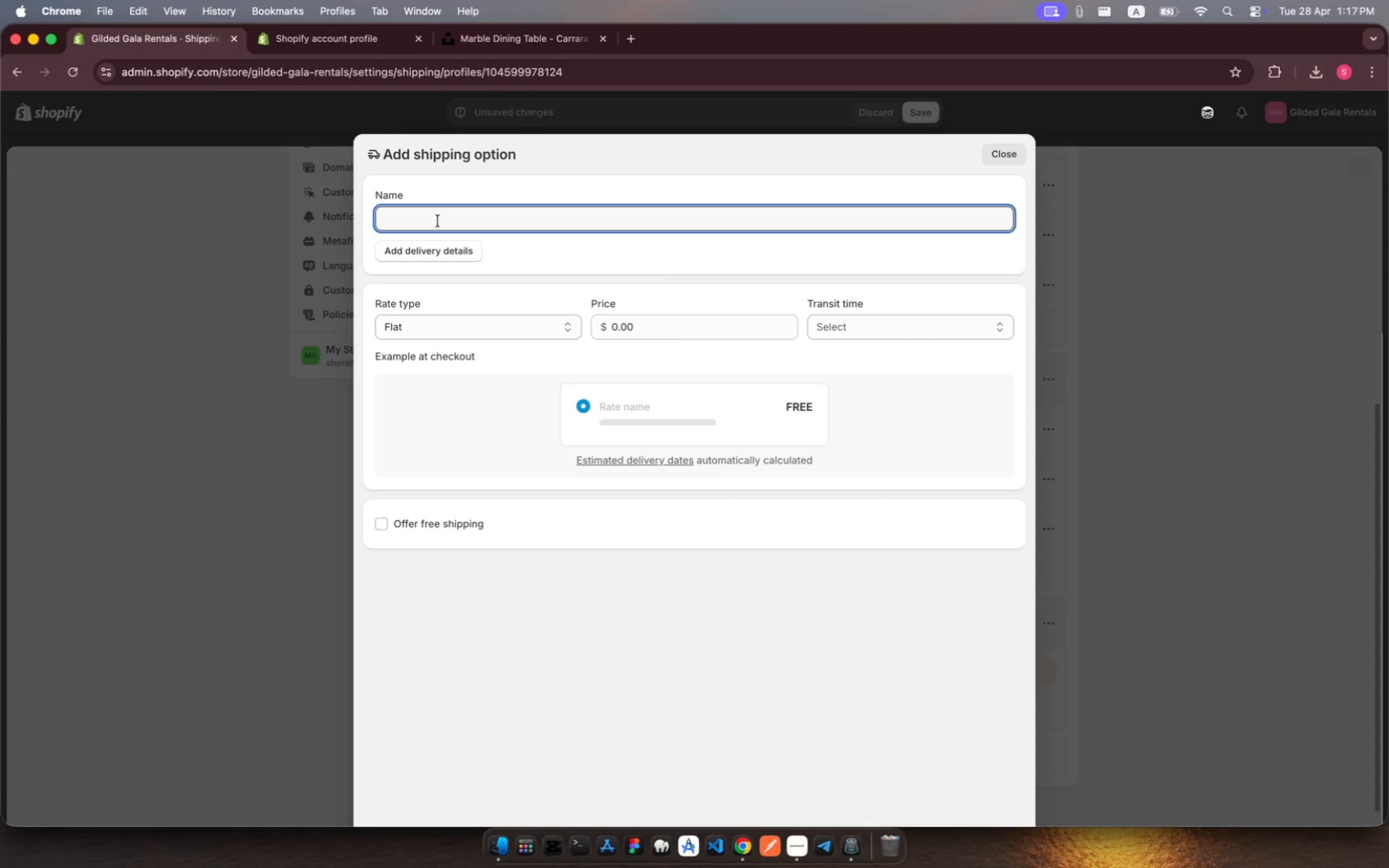 
type(Freight)
 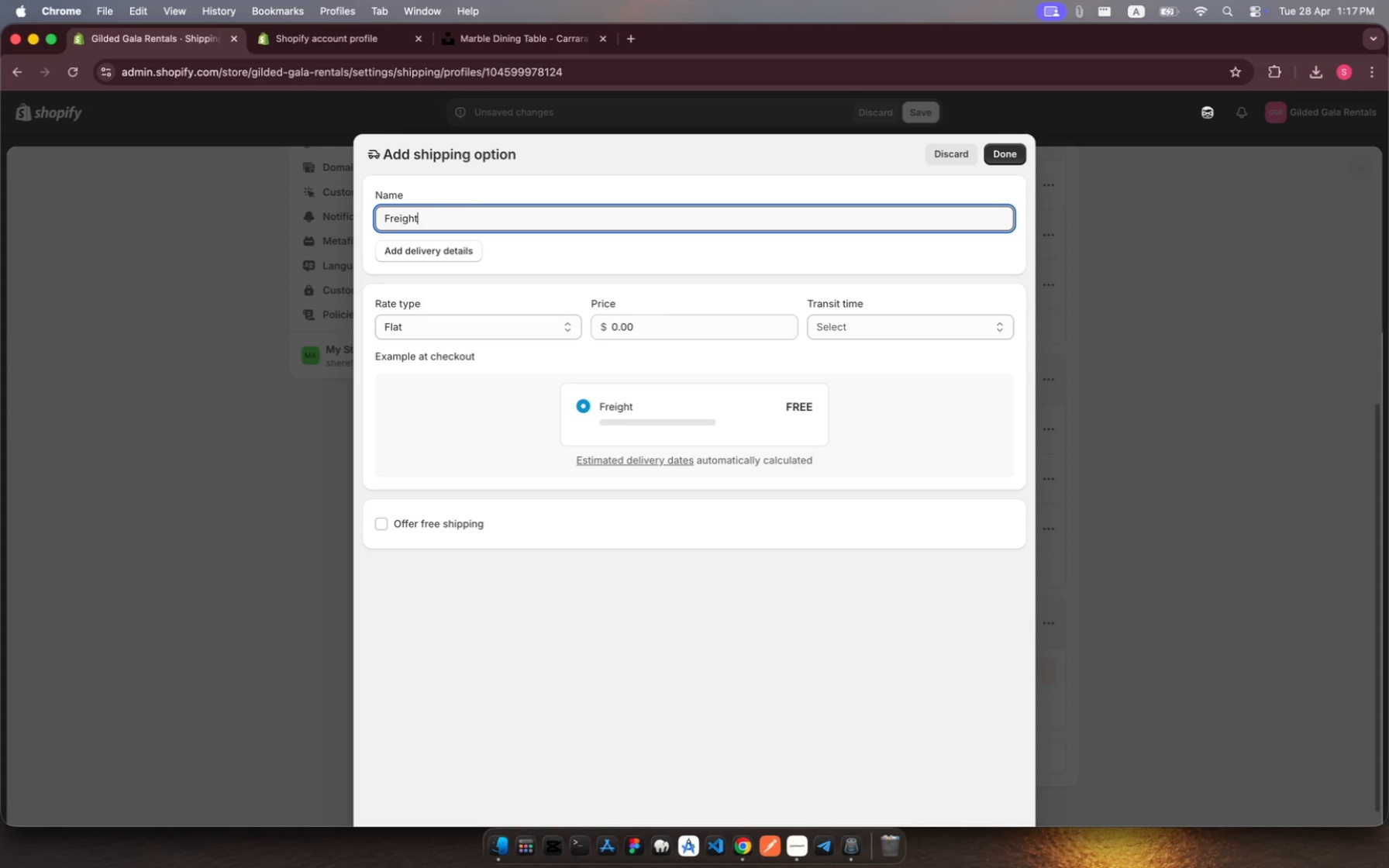 
type( Curbside)
 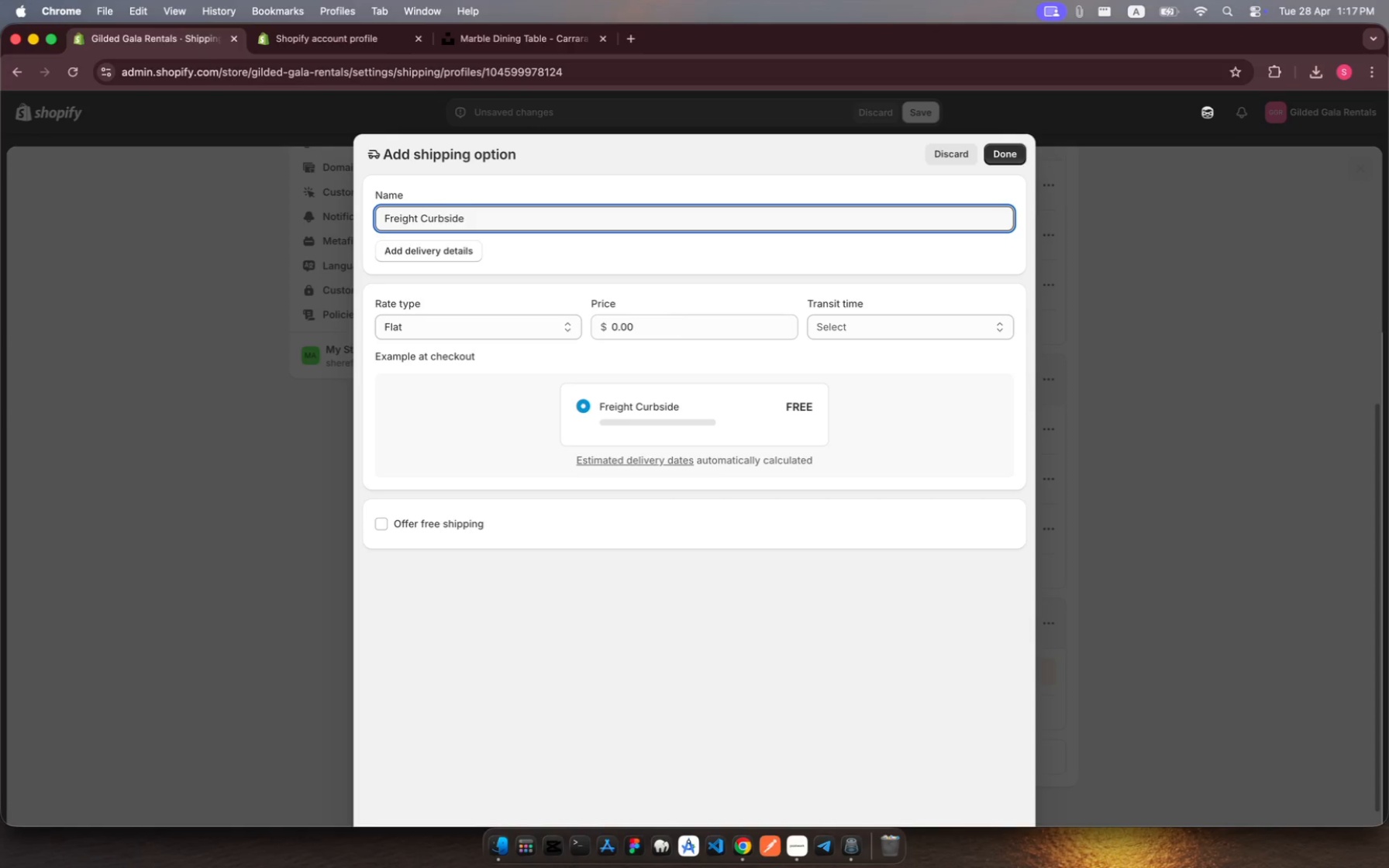 
left_click([601, 324])
 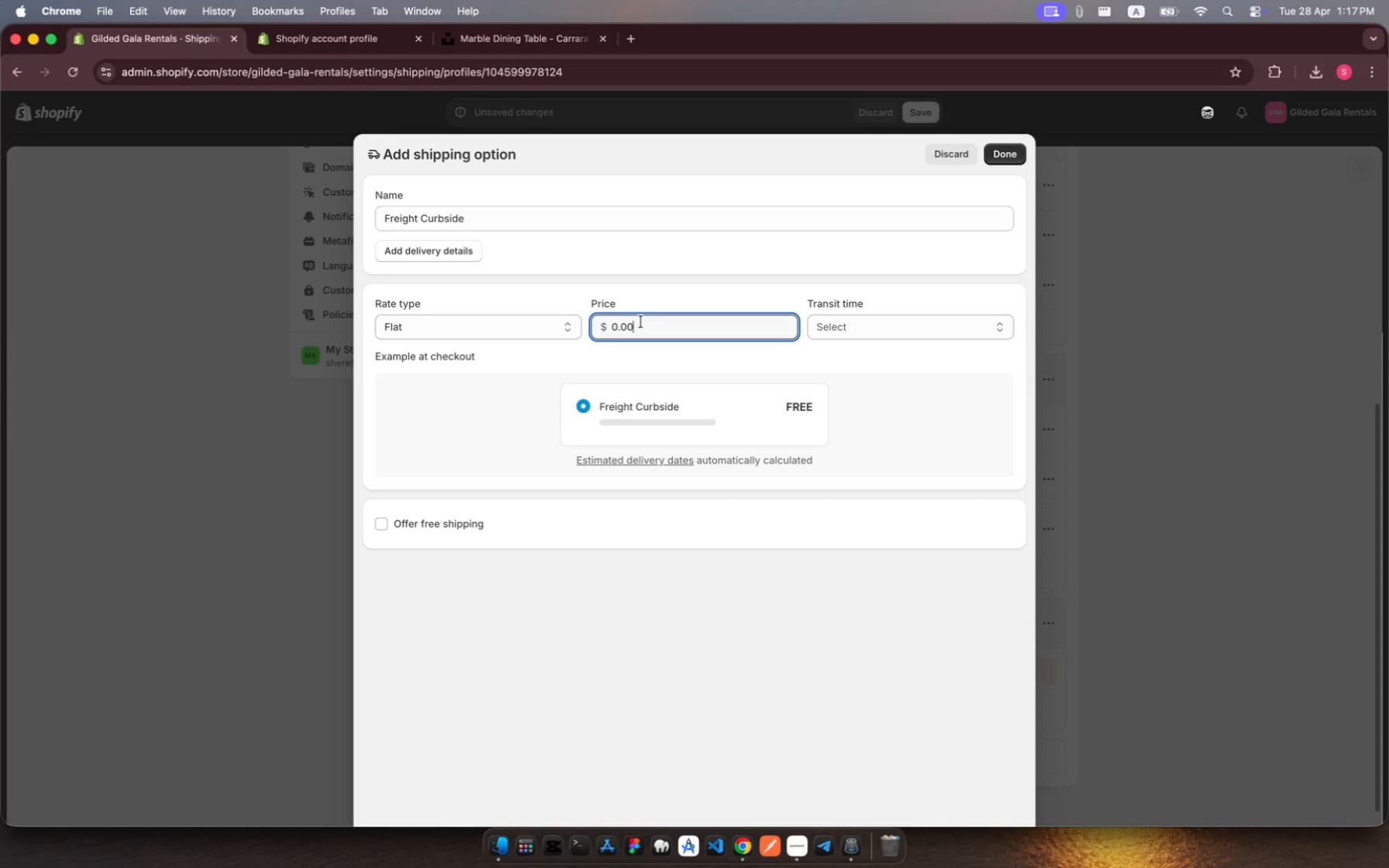 
wait(5.58)
 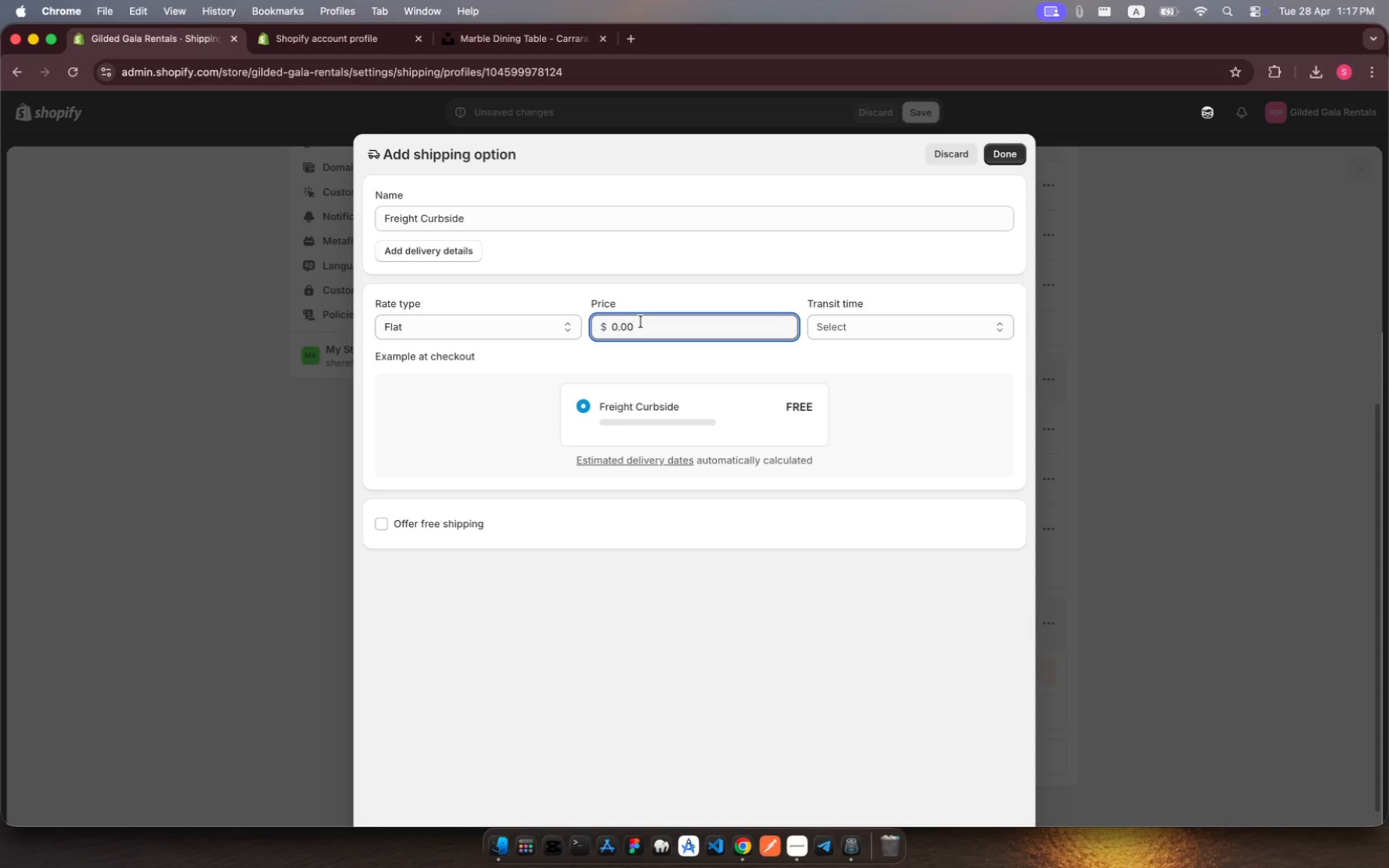 
key(Backspace)
key(Backspace)
key(Backspace)
key(Backspace)
type(350)
 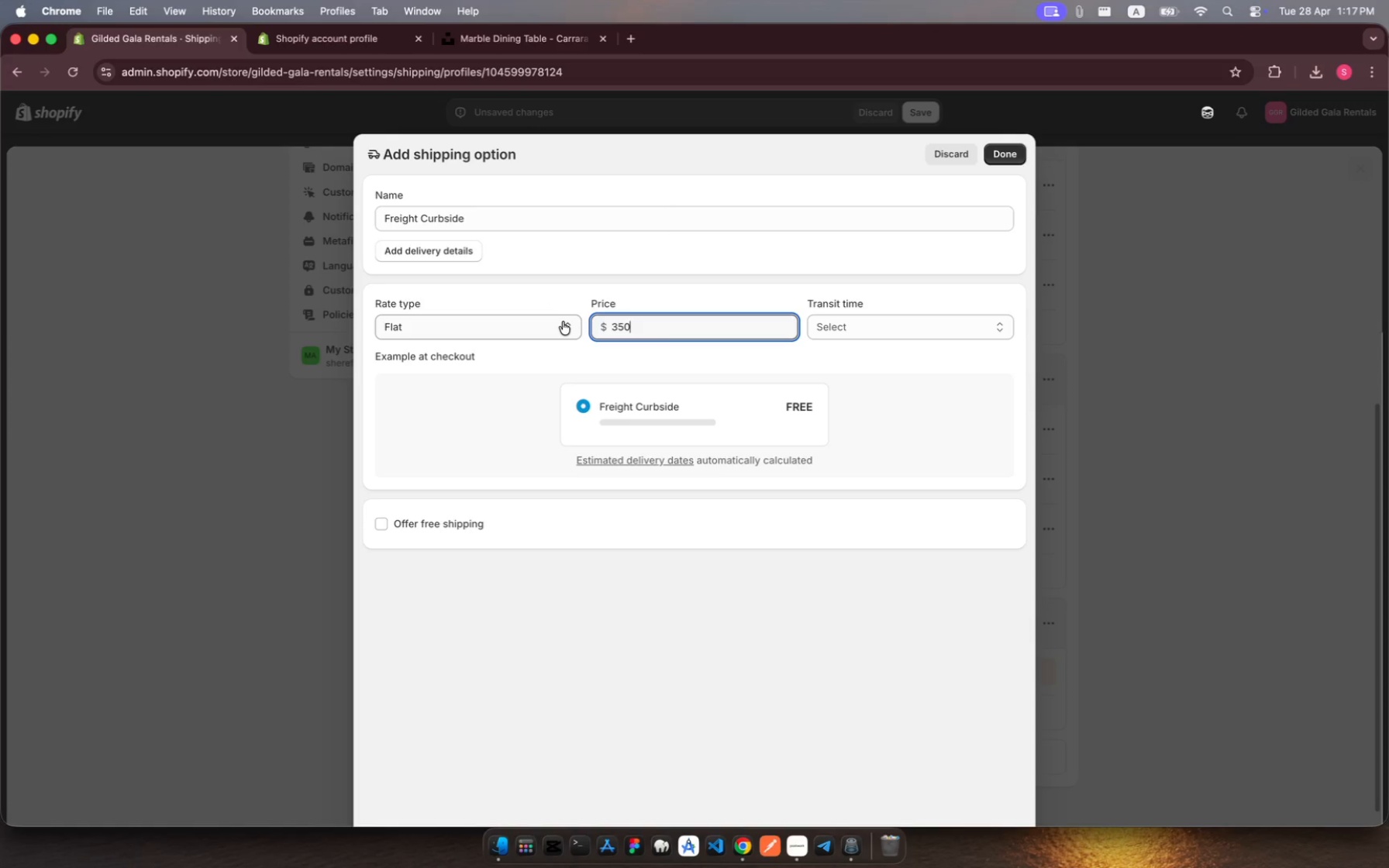 
left_click([563, 322])
 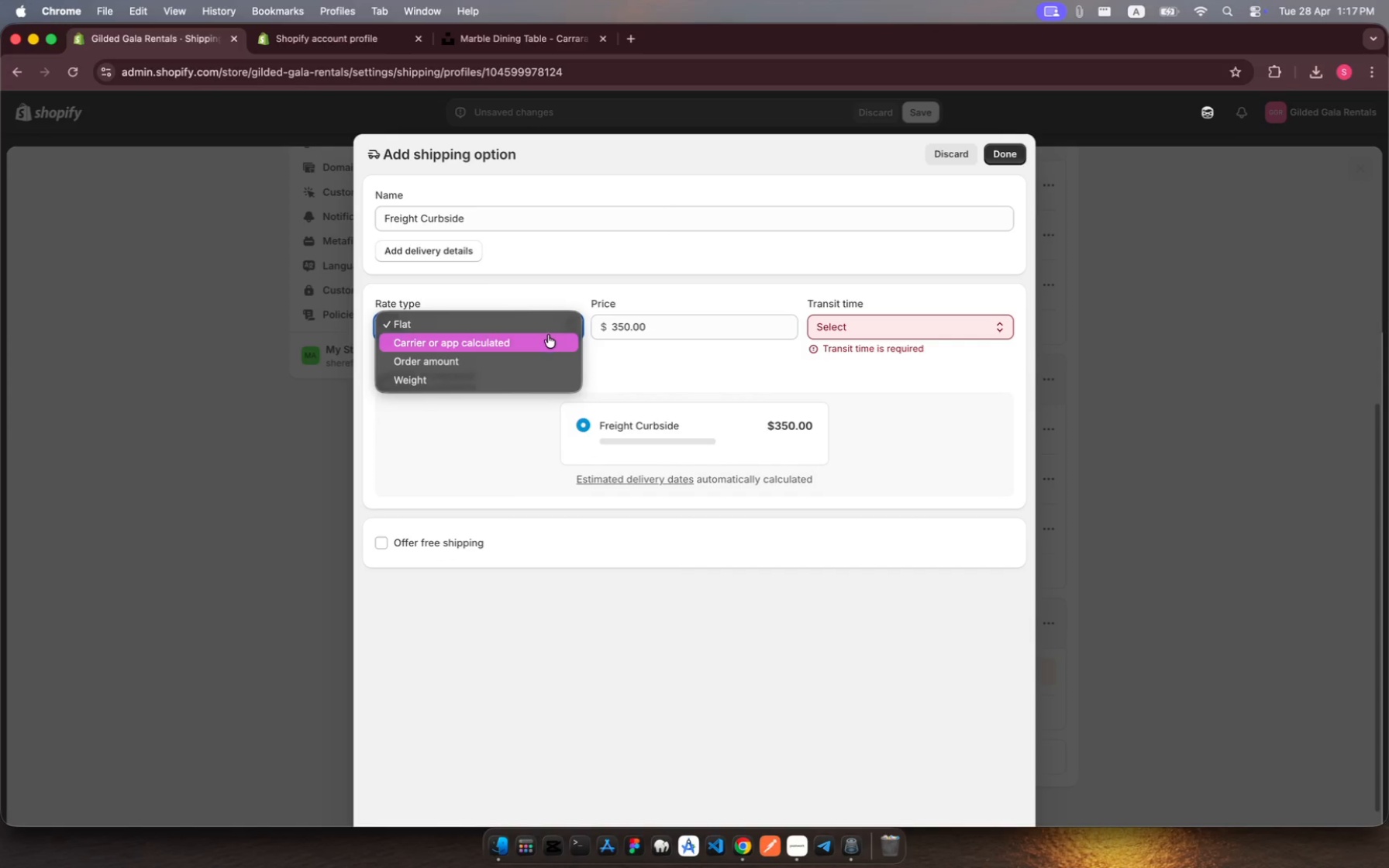 
left_click([548, 335])
 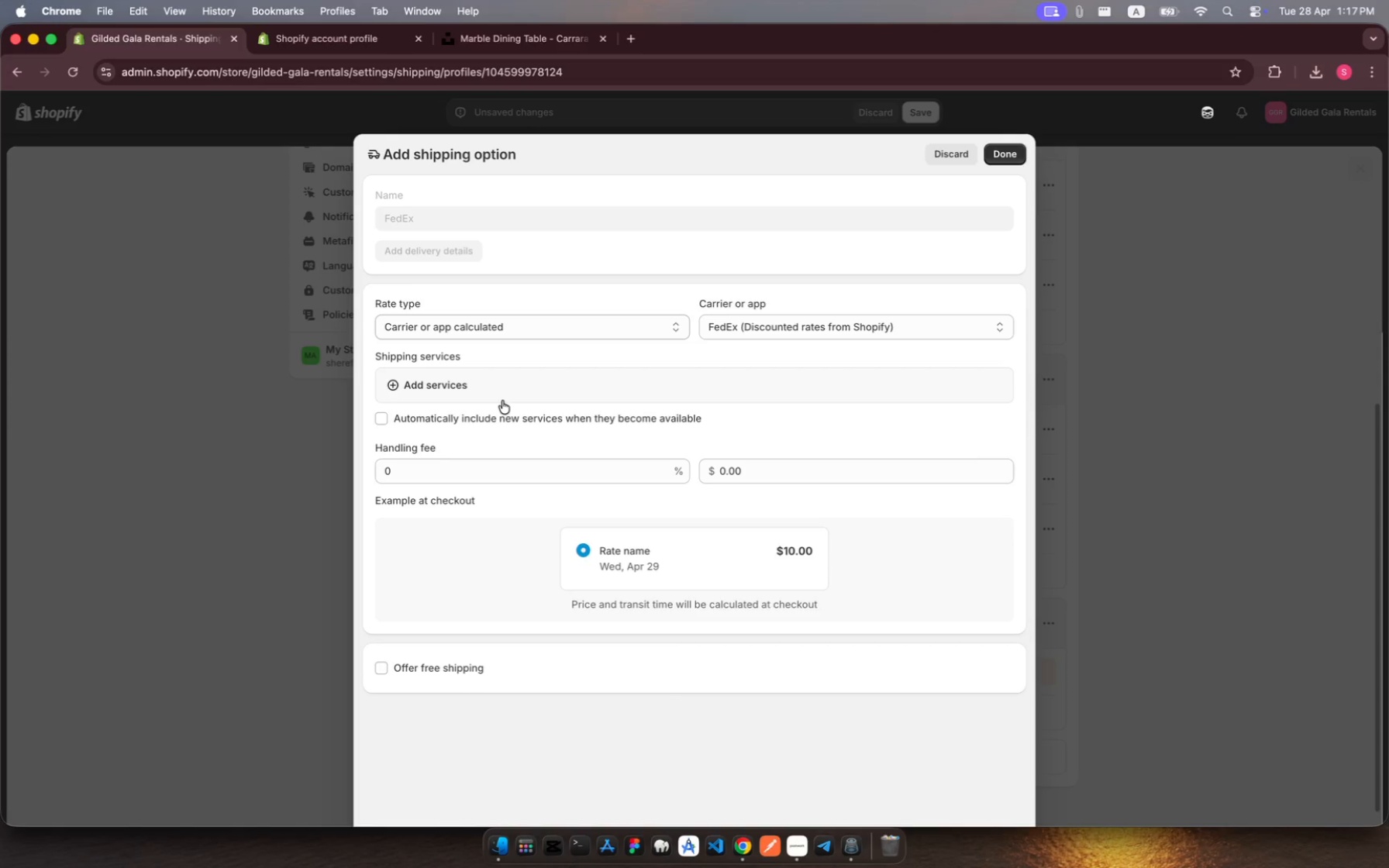 
wait(12.25)
 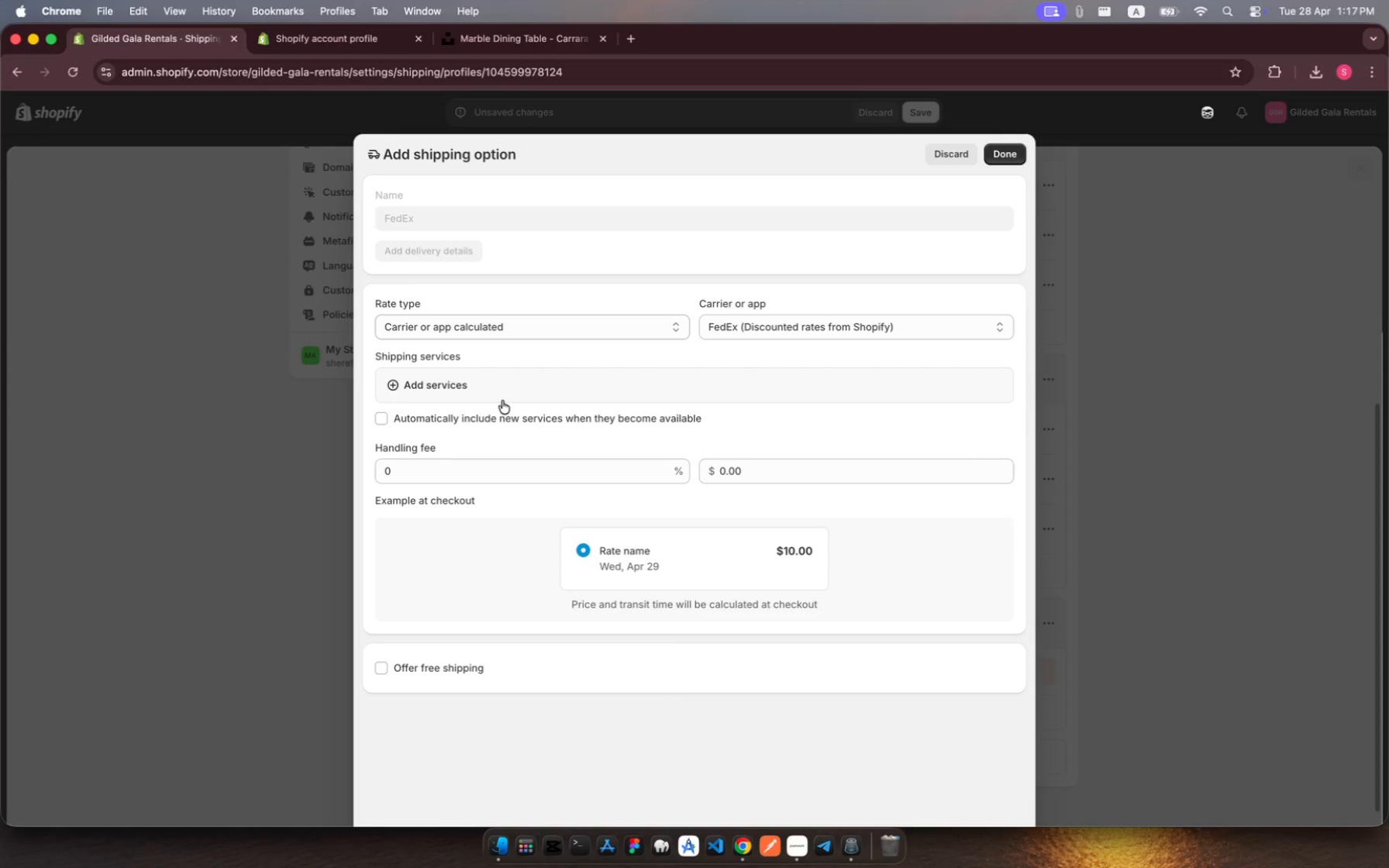 
left_click([387, 420])
 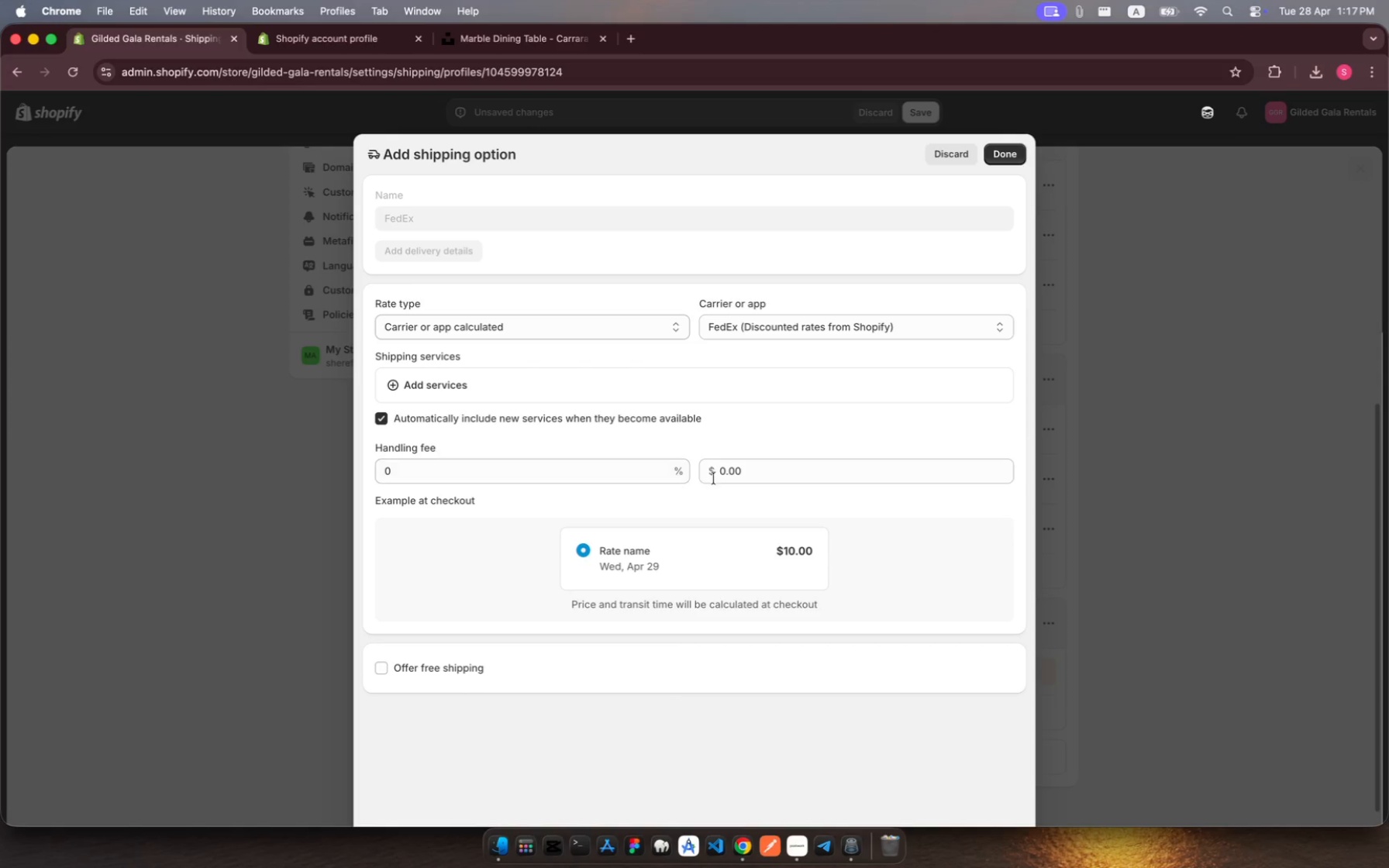 
left_click([745, 473])
 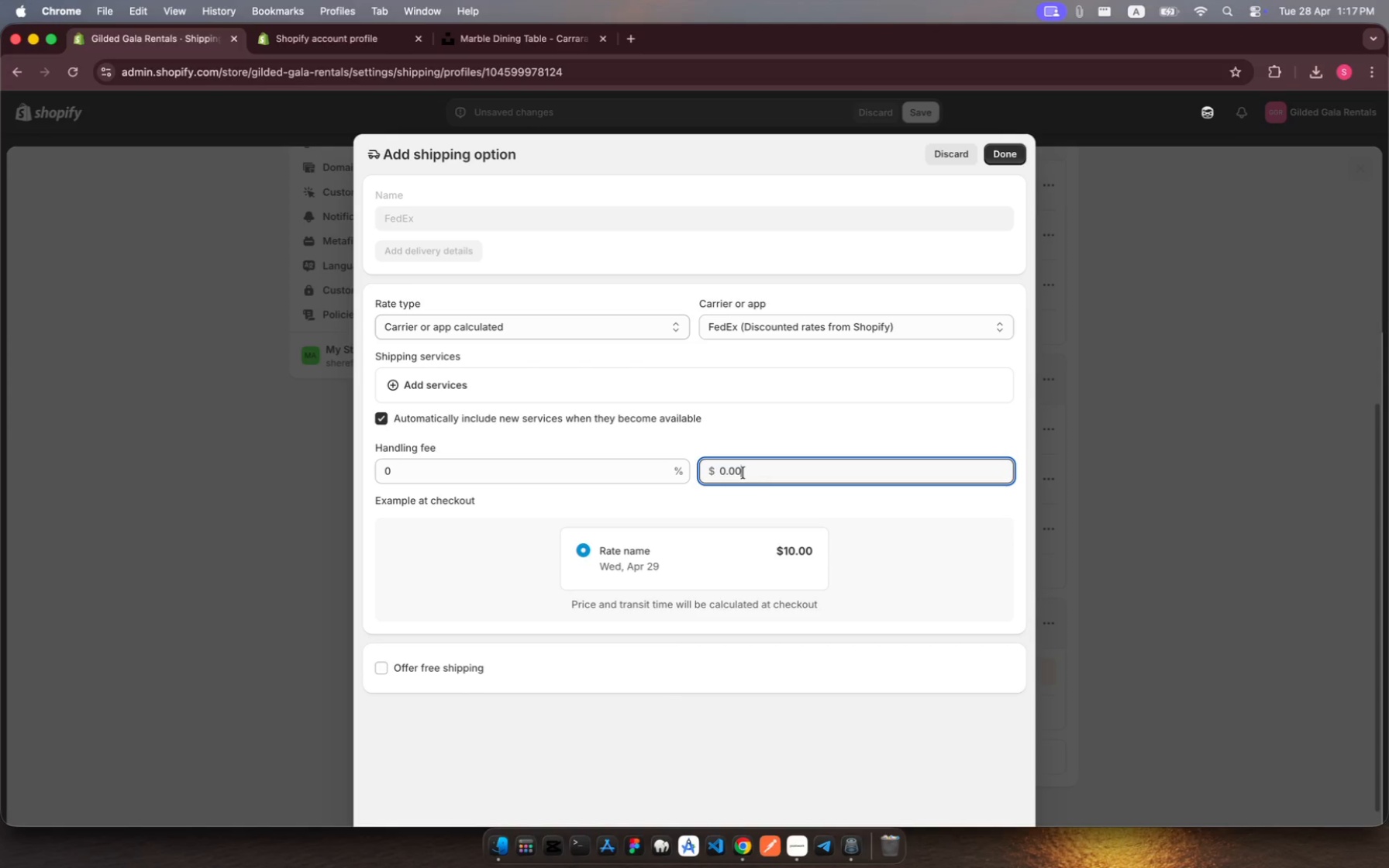 
left_click_drag(start_coordinate=[745, 473], to_coordinate=[711, 468])
 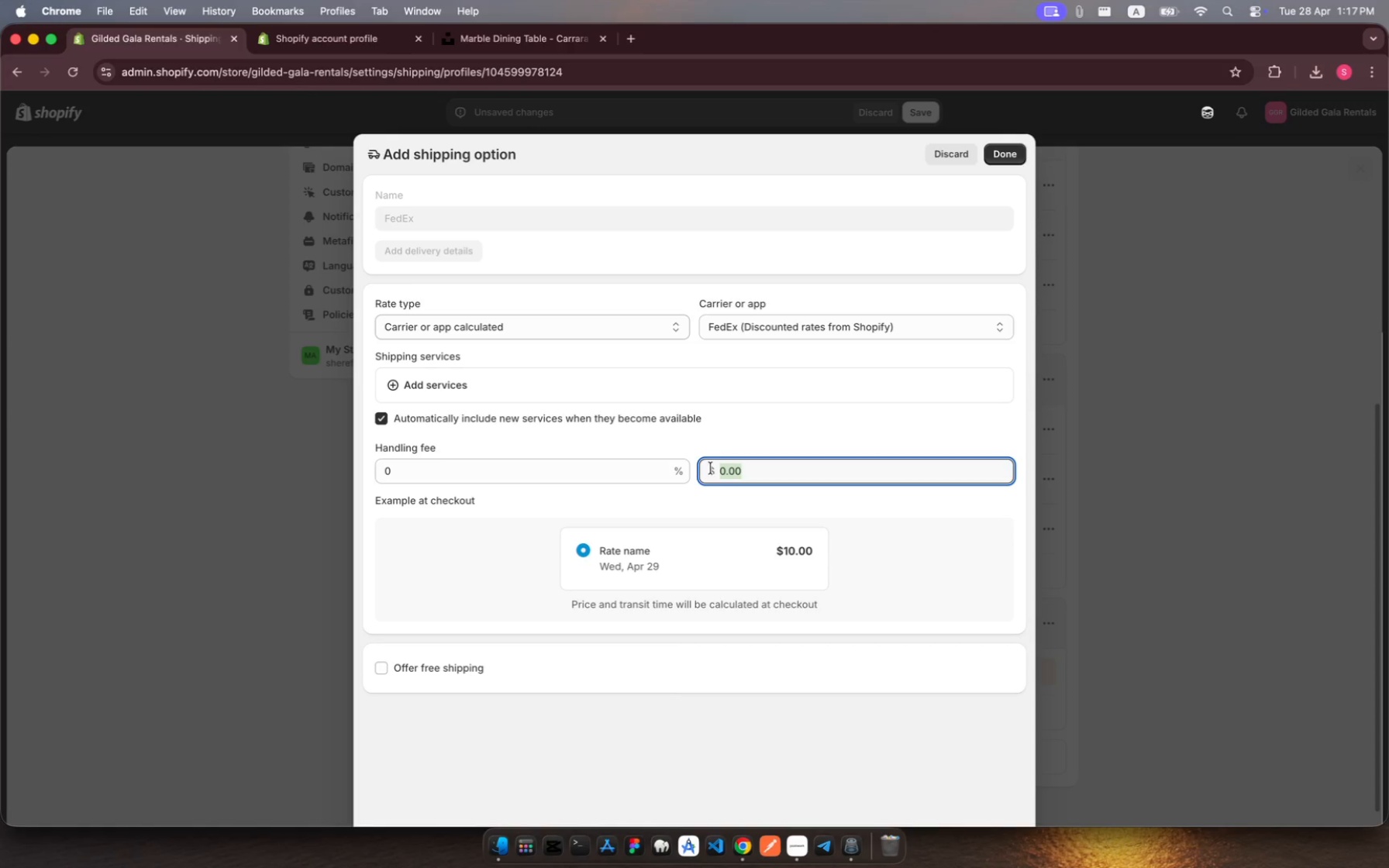 
hold_key(key=ShiftLeft, duration=1.1)
 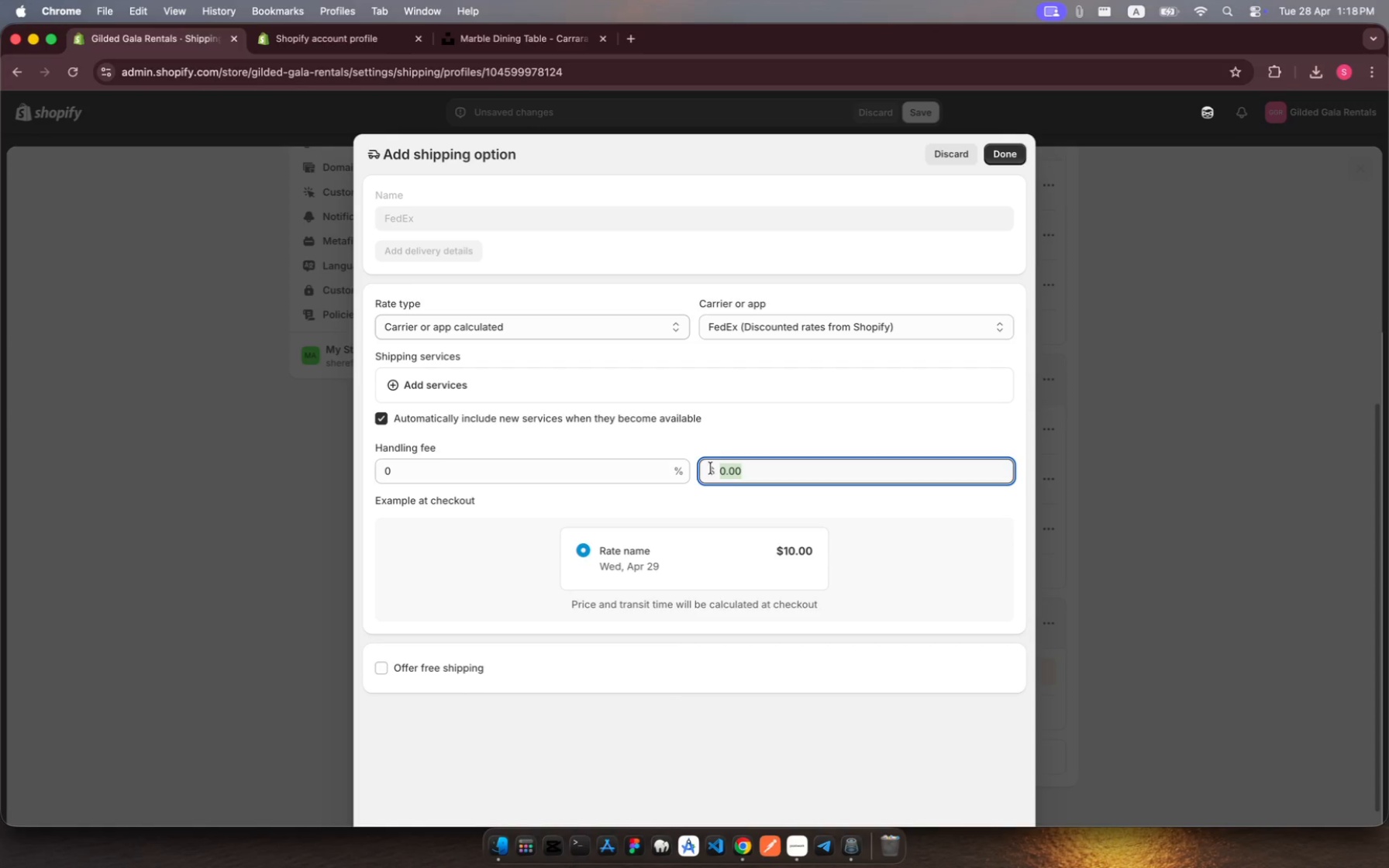 
type(350)
 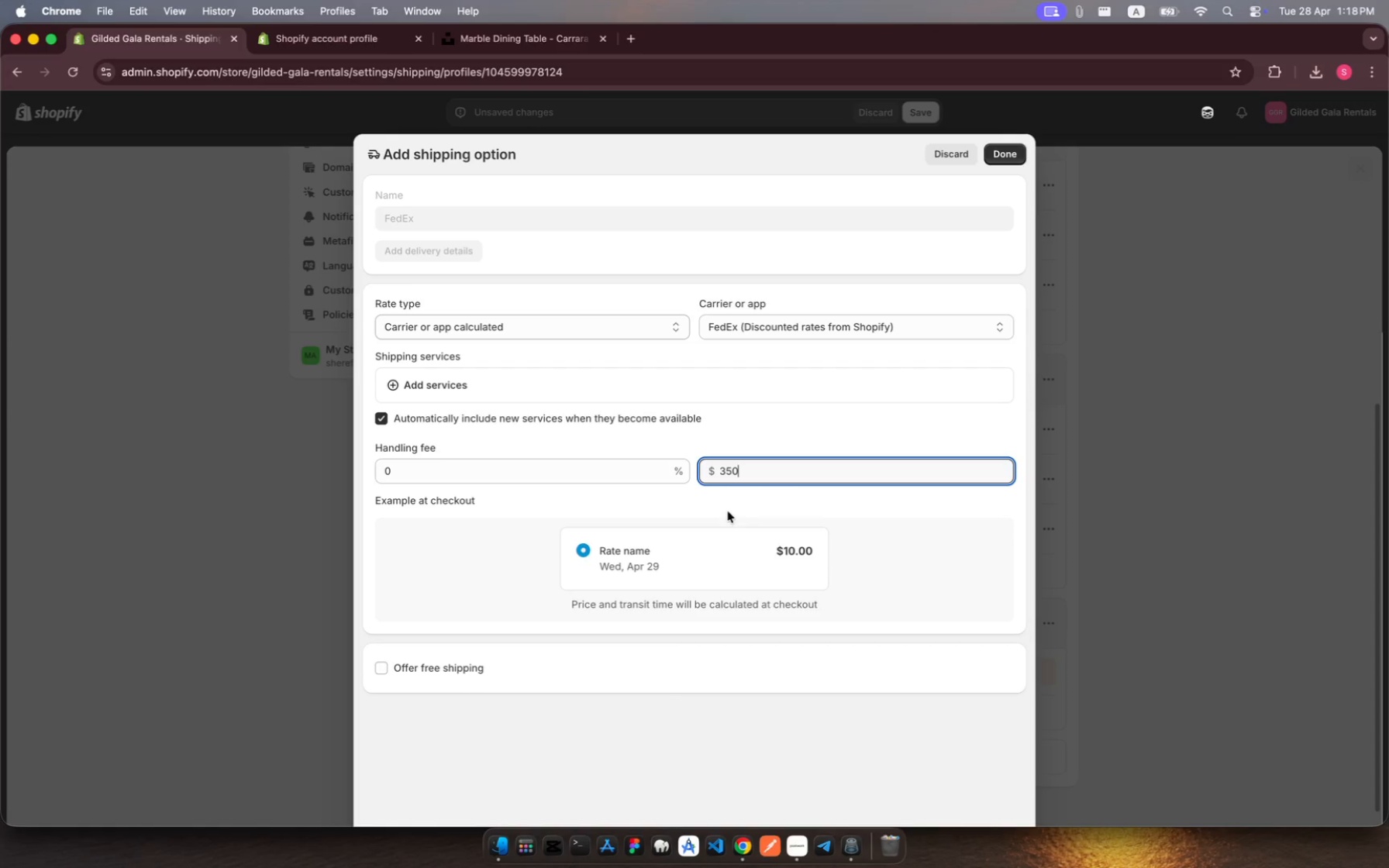 
scroll: coordinate [670, 493], scroll_direction: up, amount: 17.0
 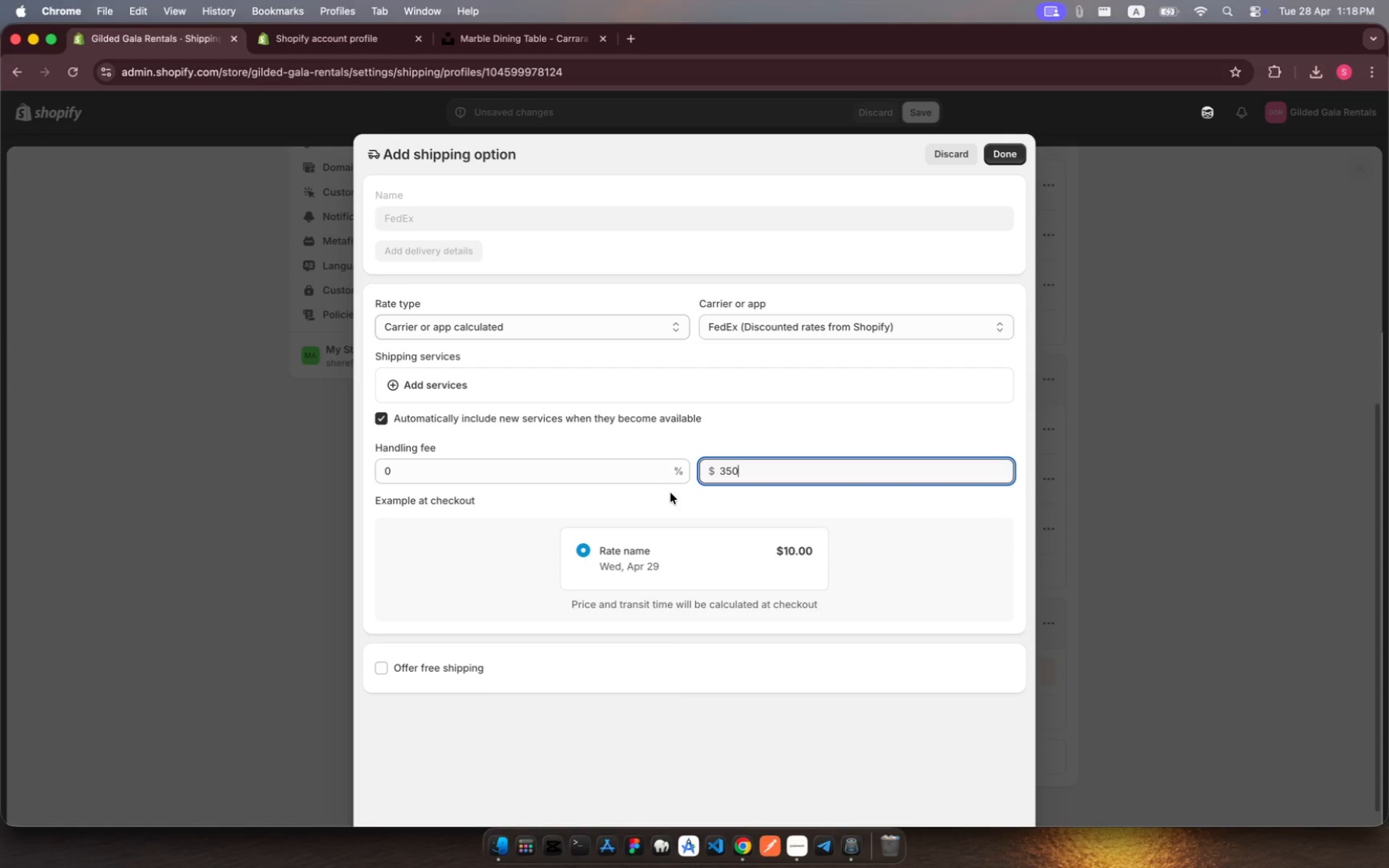 
wait(6.99)
 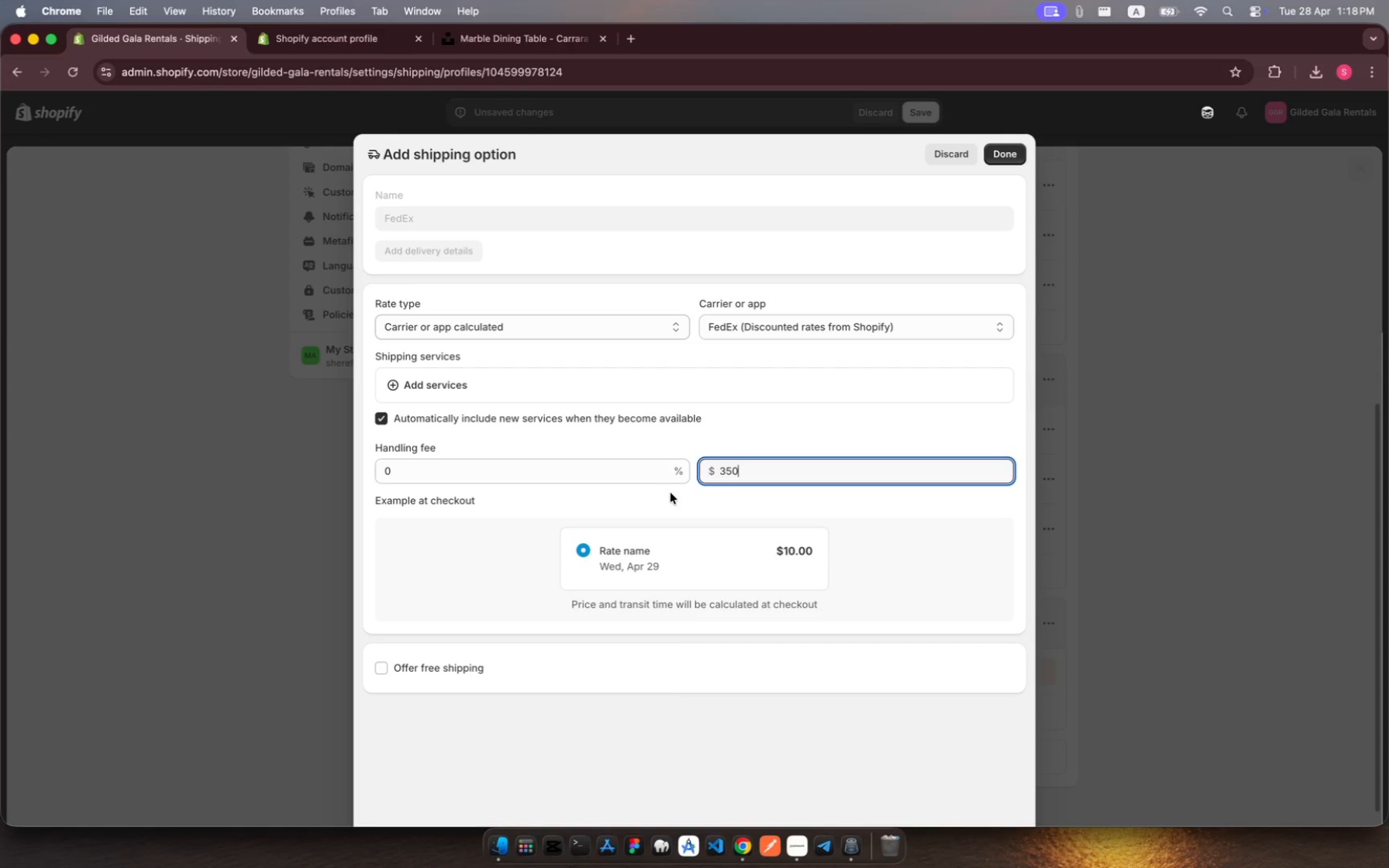 
left_click([438, 383])
 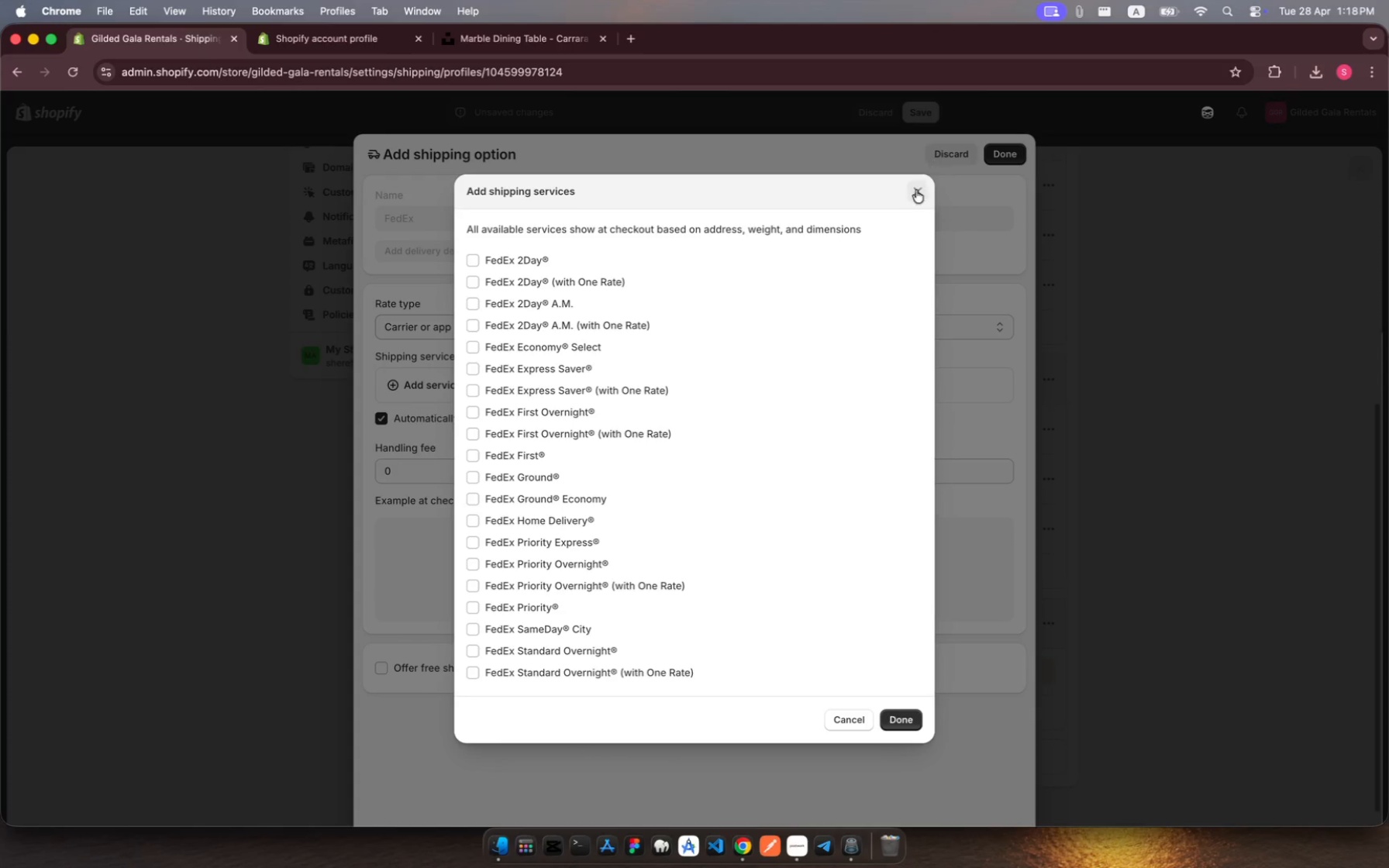 
left_click([914, 196])
 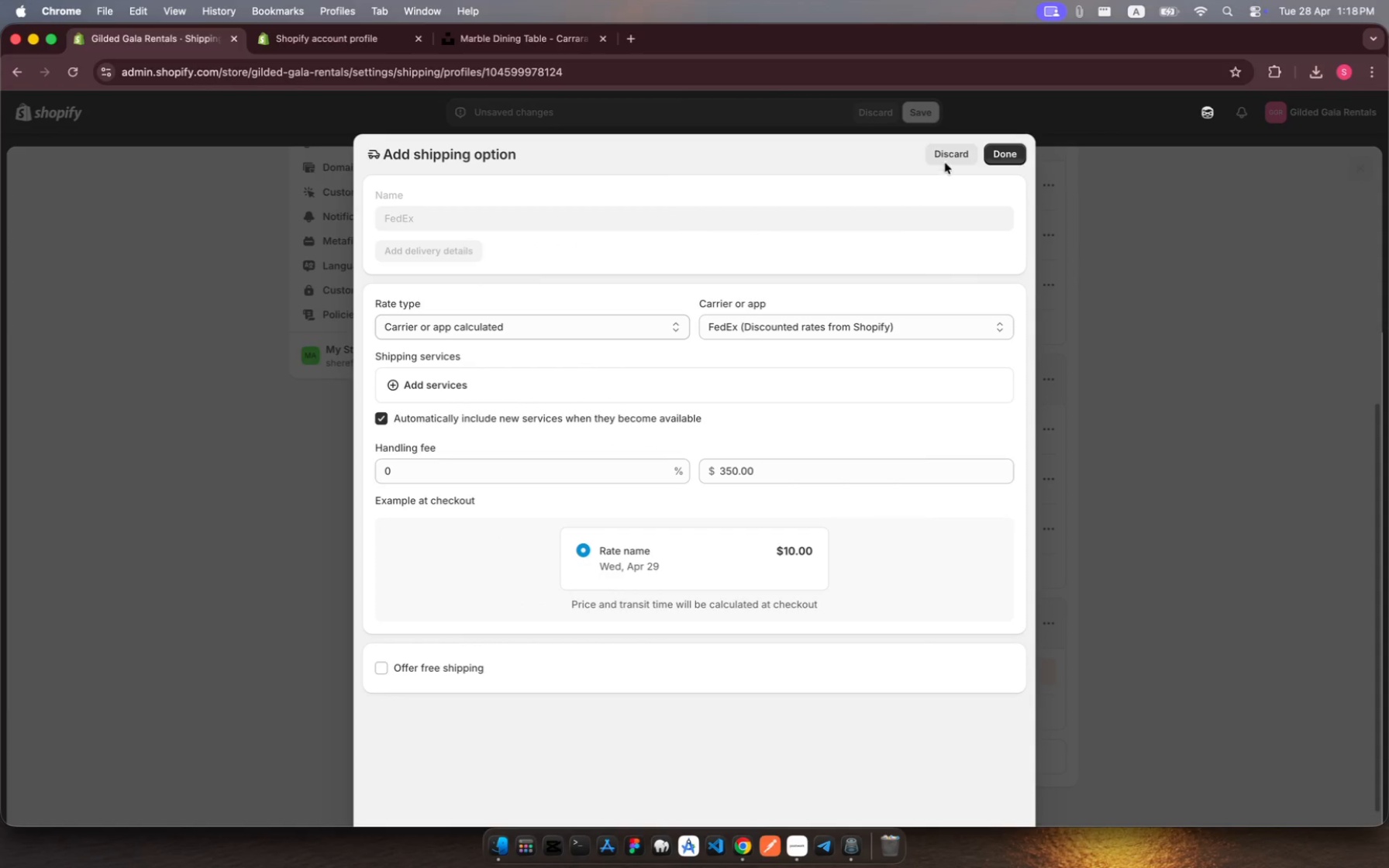 
left_click([948, 157])
 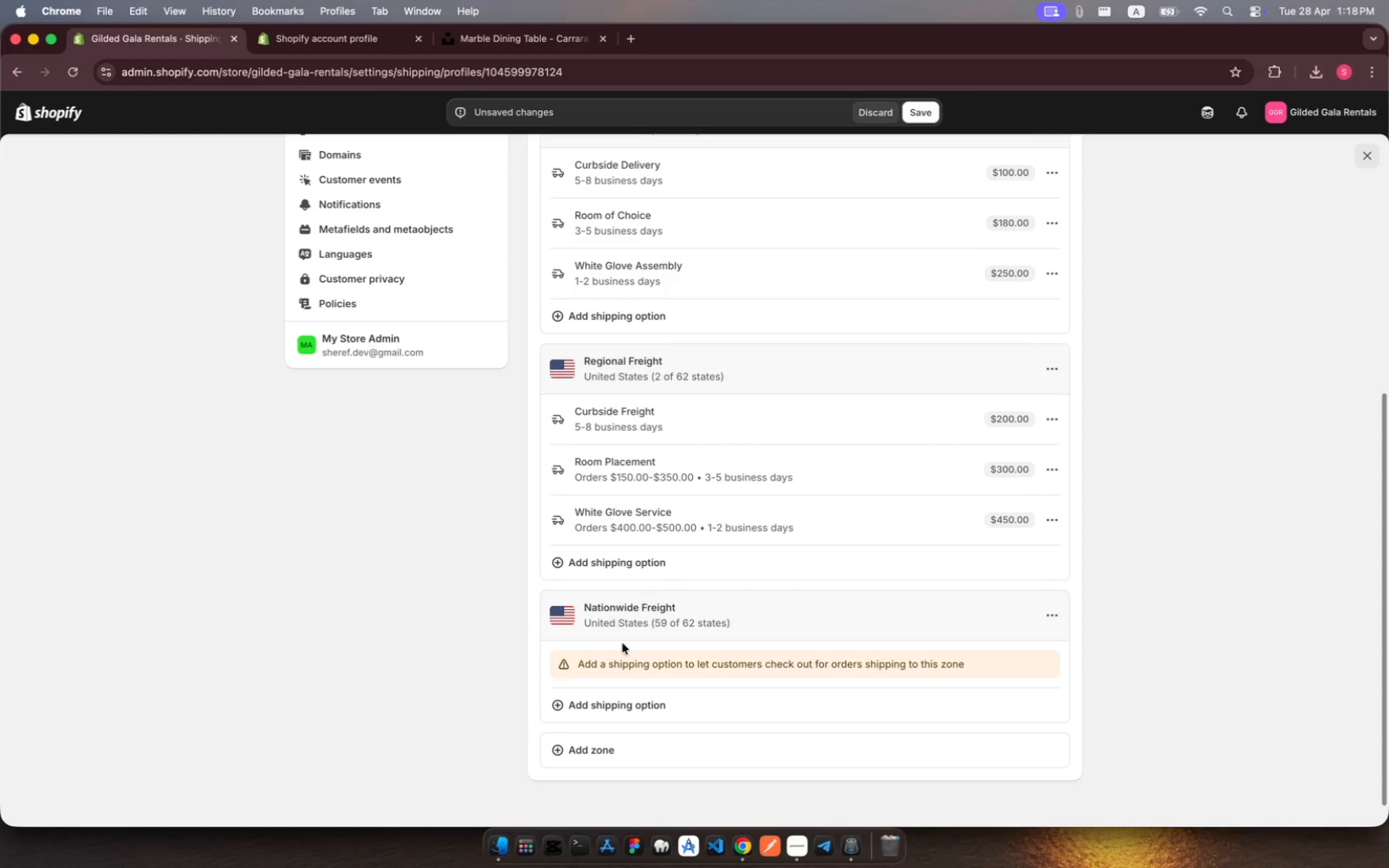 
left_click([639, 698])
 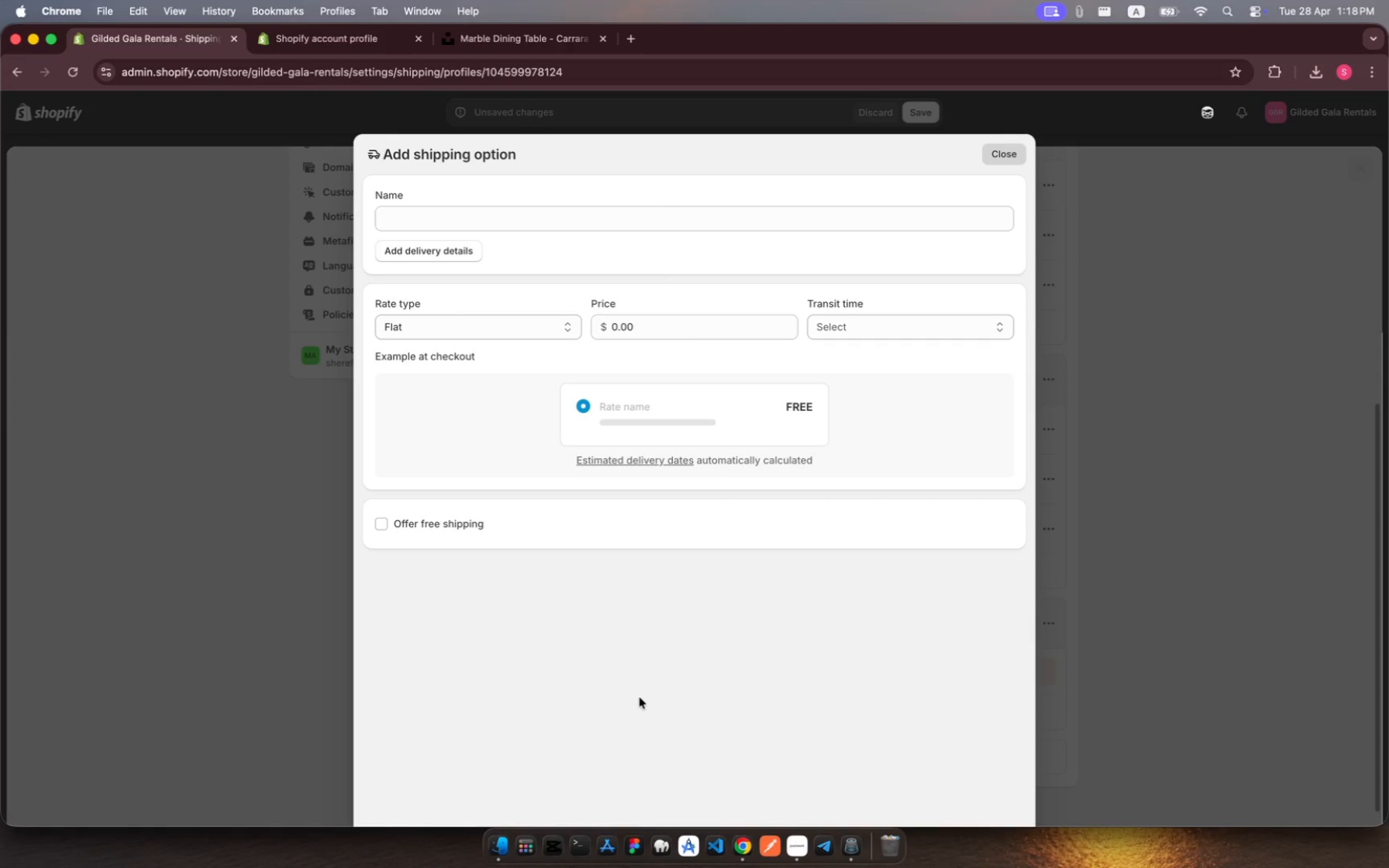 
wait(12.1)
 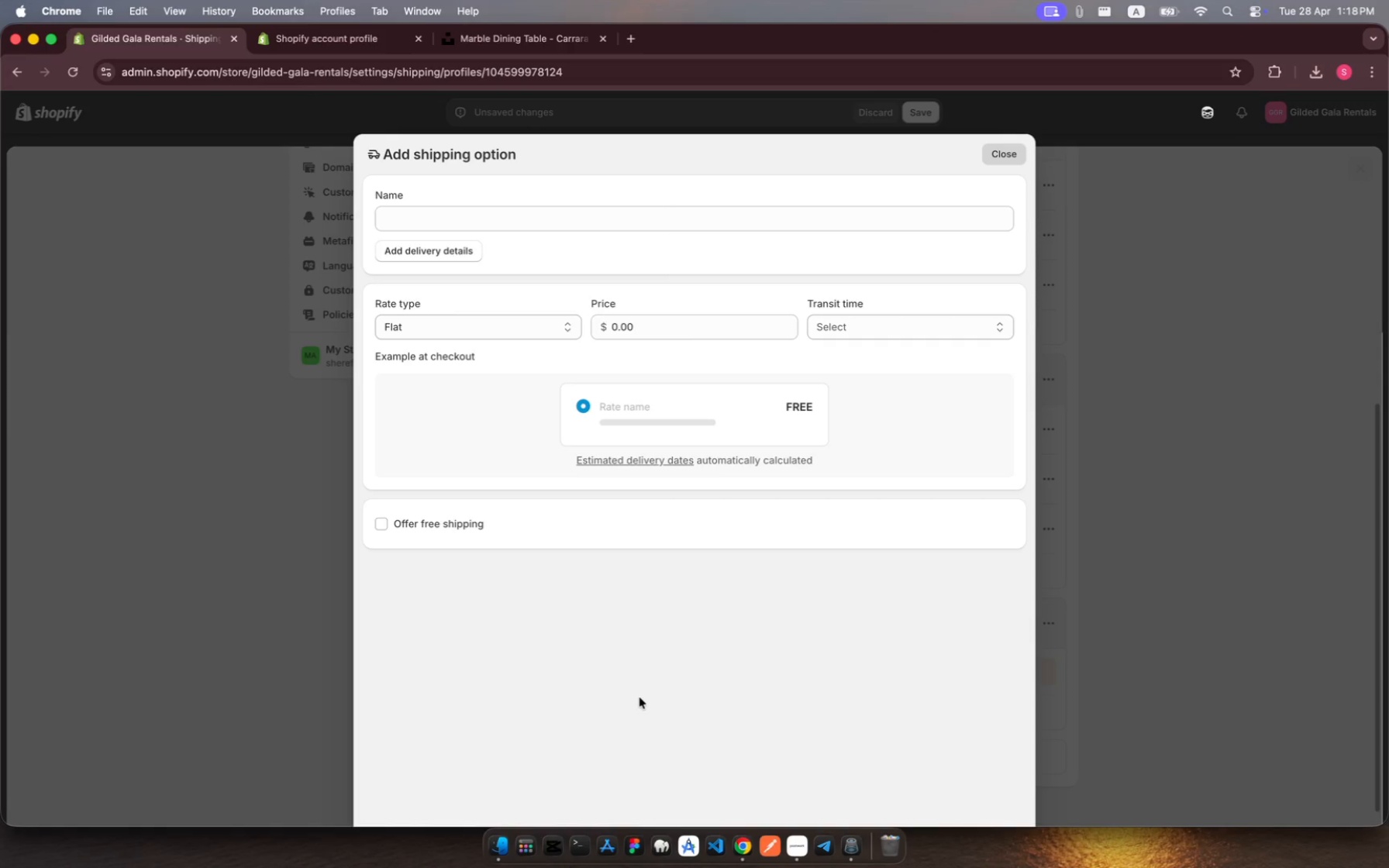 
left_click([452, 219])
 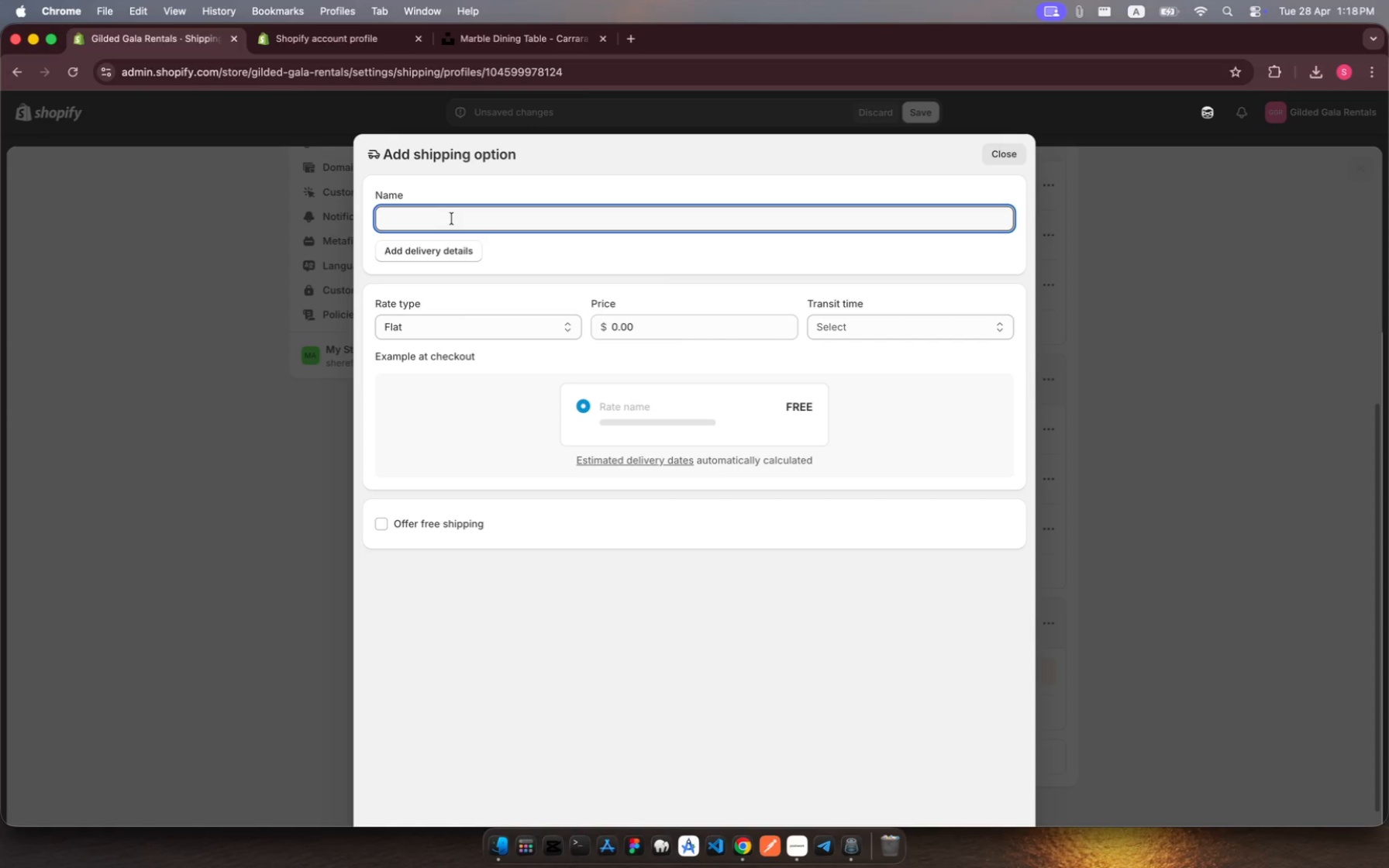 
type(Freight )
 